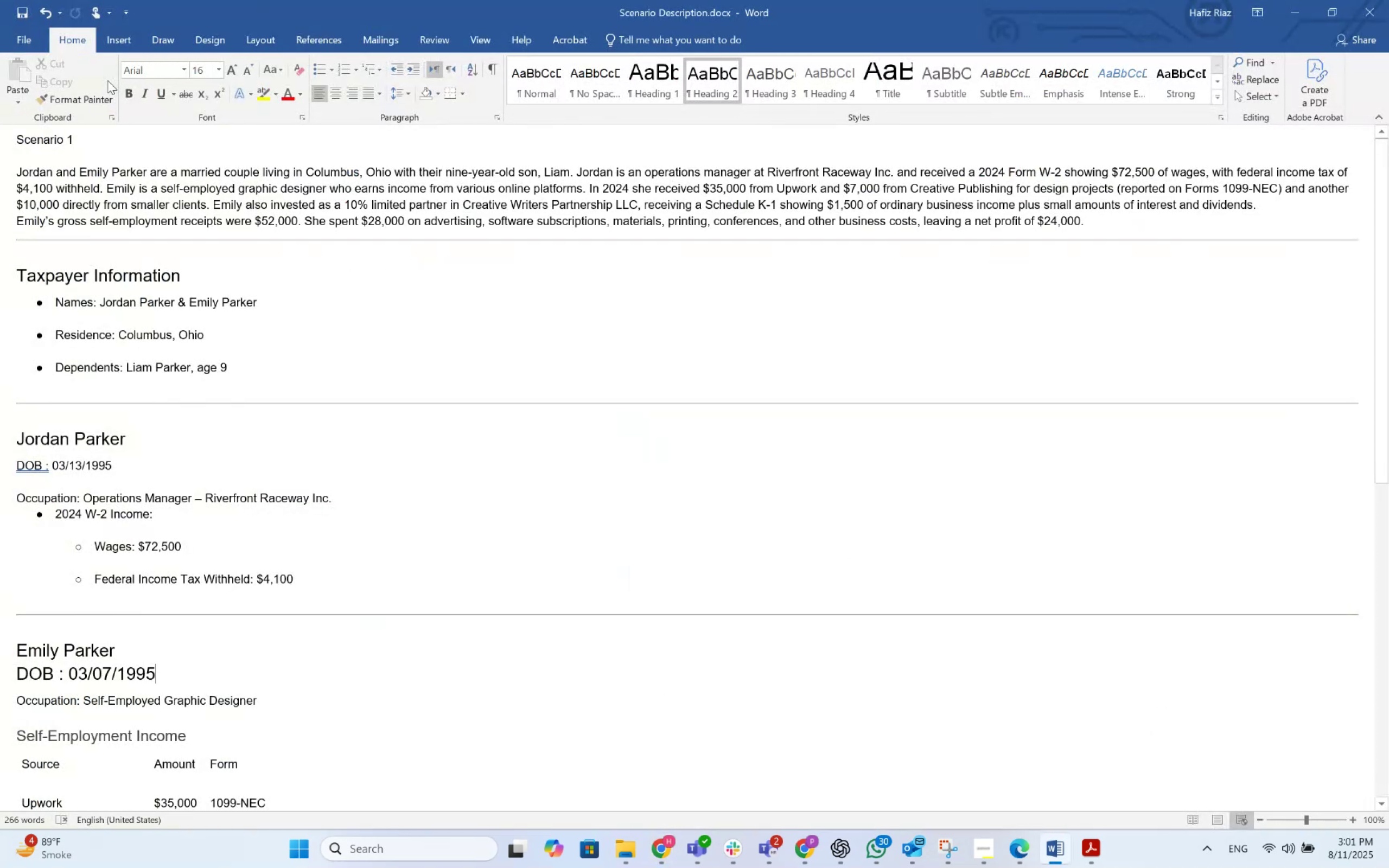 
key(Tab)
key(Tab)
key(Tab)
key(Tab)
key(Backspace)
key(Backspace)
key(Backspace)
key(Backspace)
key(Backspace)
key(Backspace)
type(Colombus Ohio)
 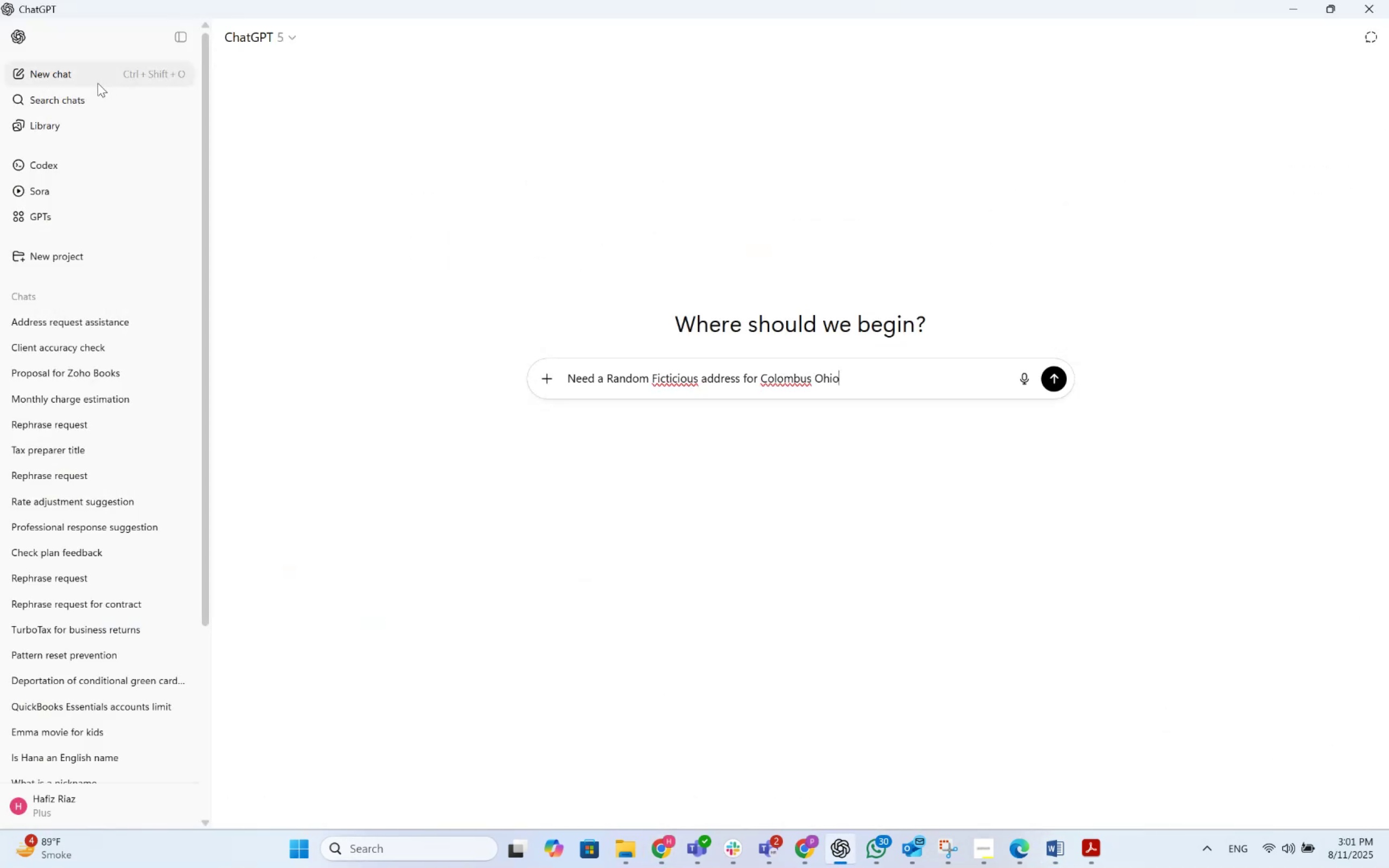 
hold_key(key=AltLeft, duration=0.38)
 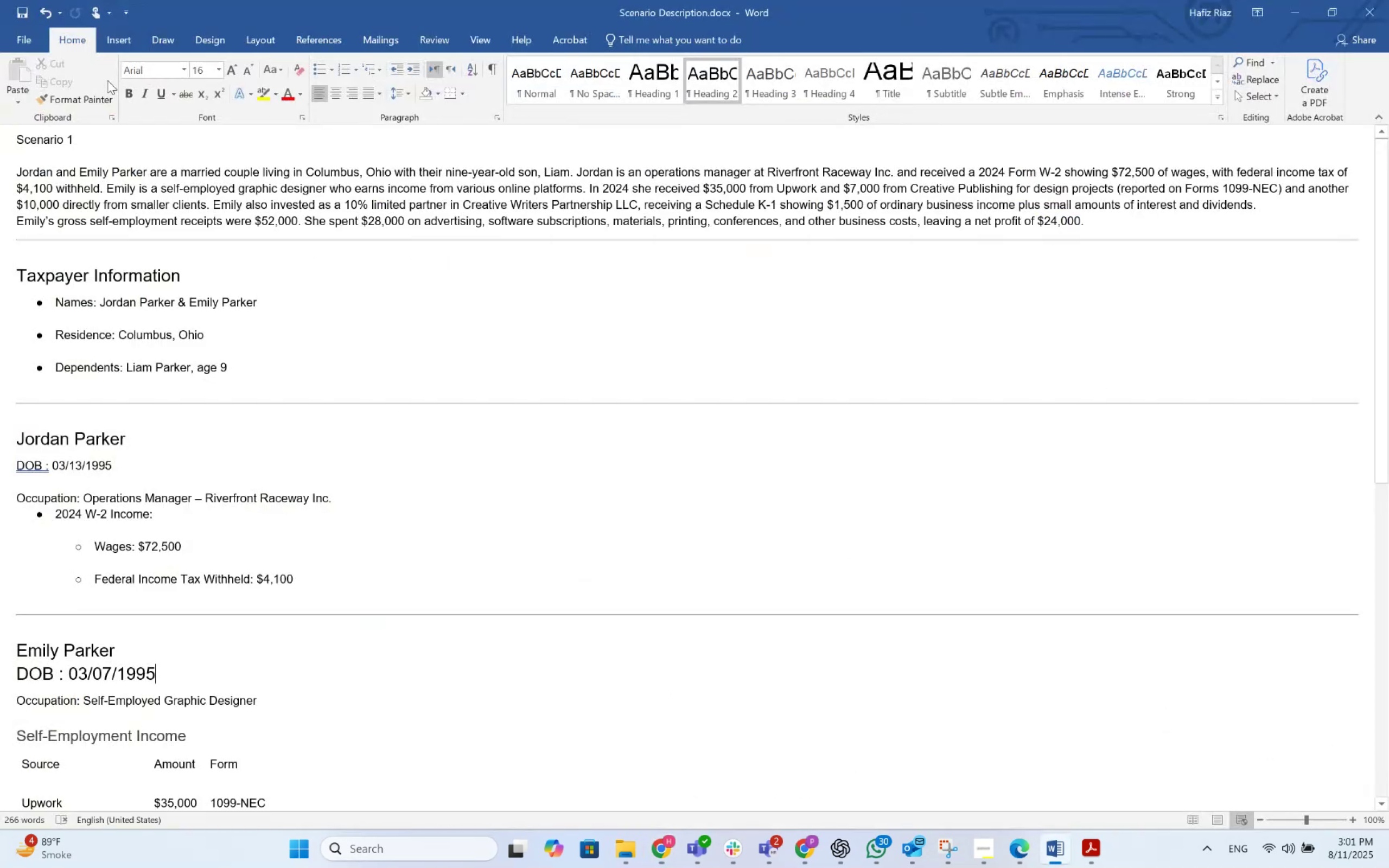 
hold_key(key=AltLeft, duration=0.94)
 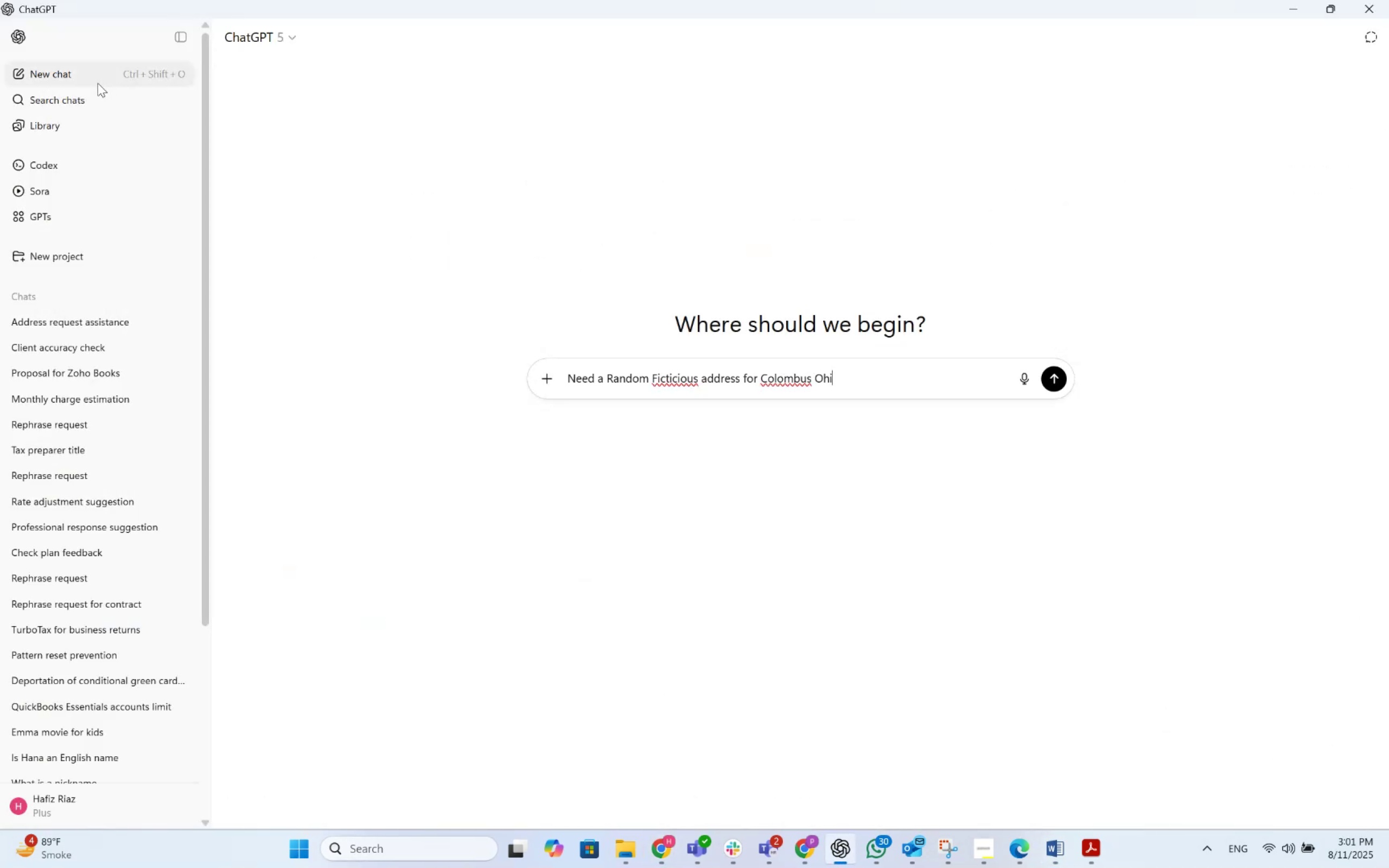 
key(Enter)
 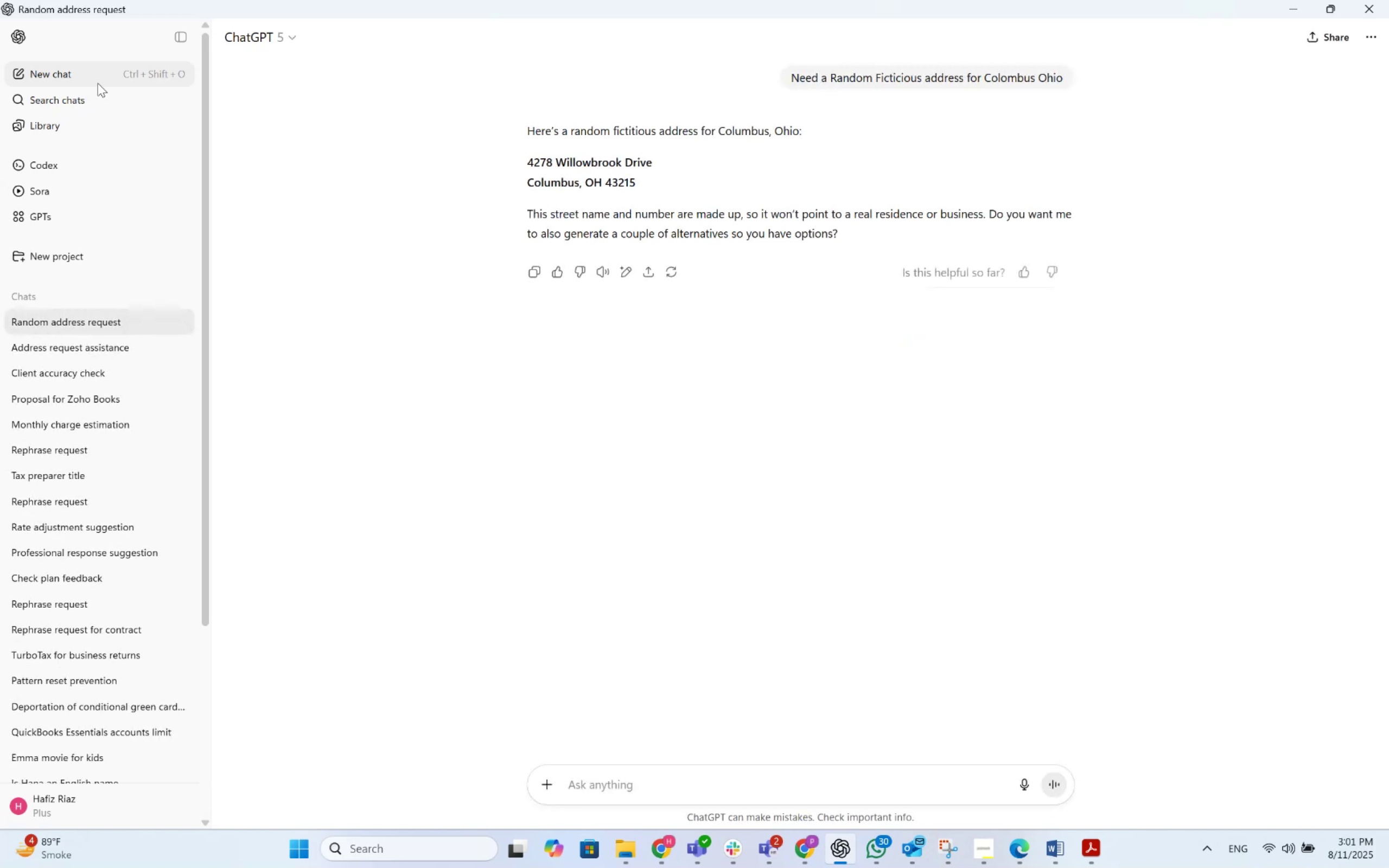 
wait(6.89)
 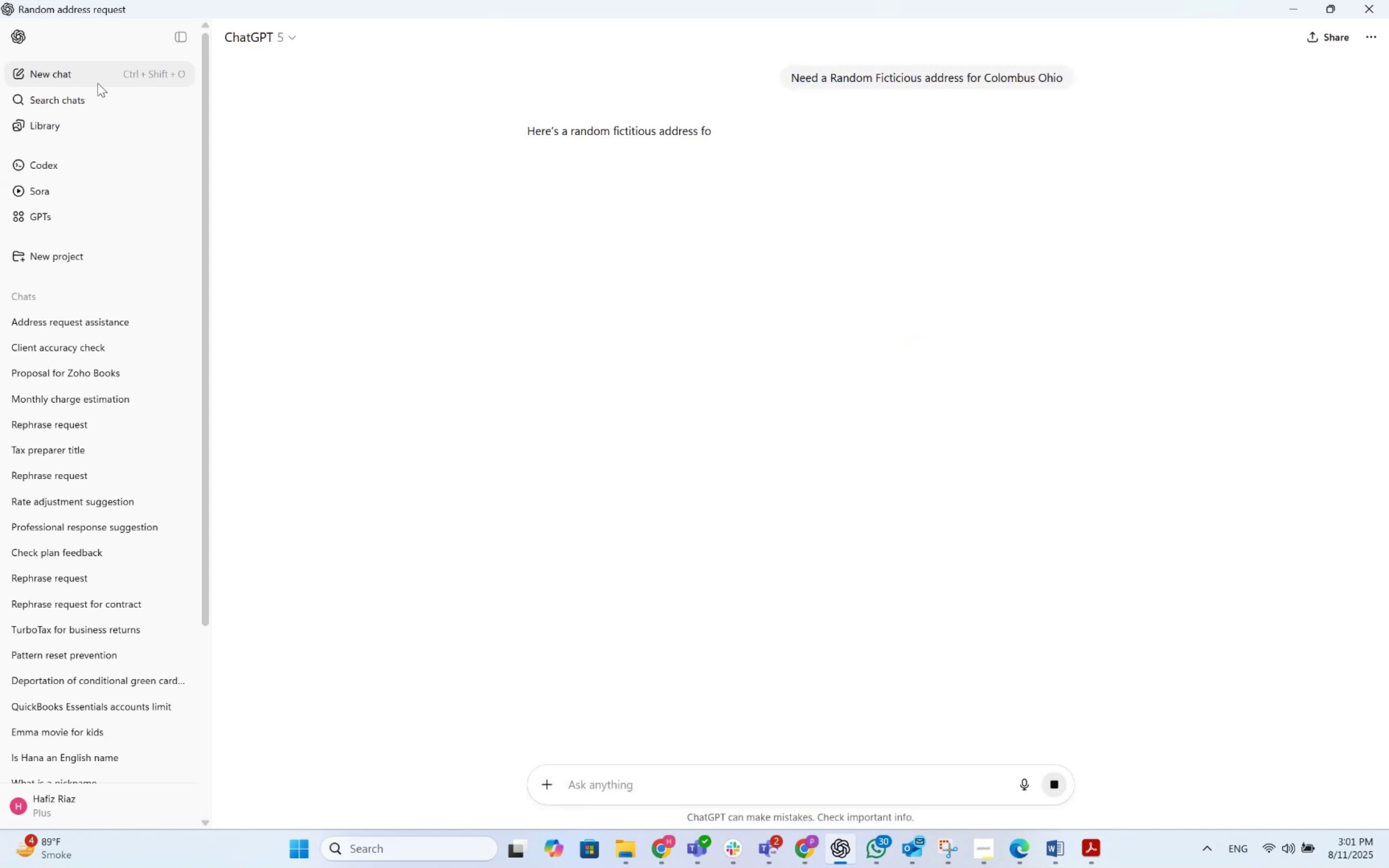 
key(Alt+AltLeft)
 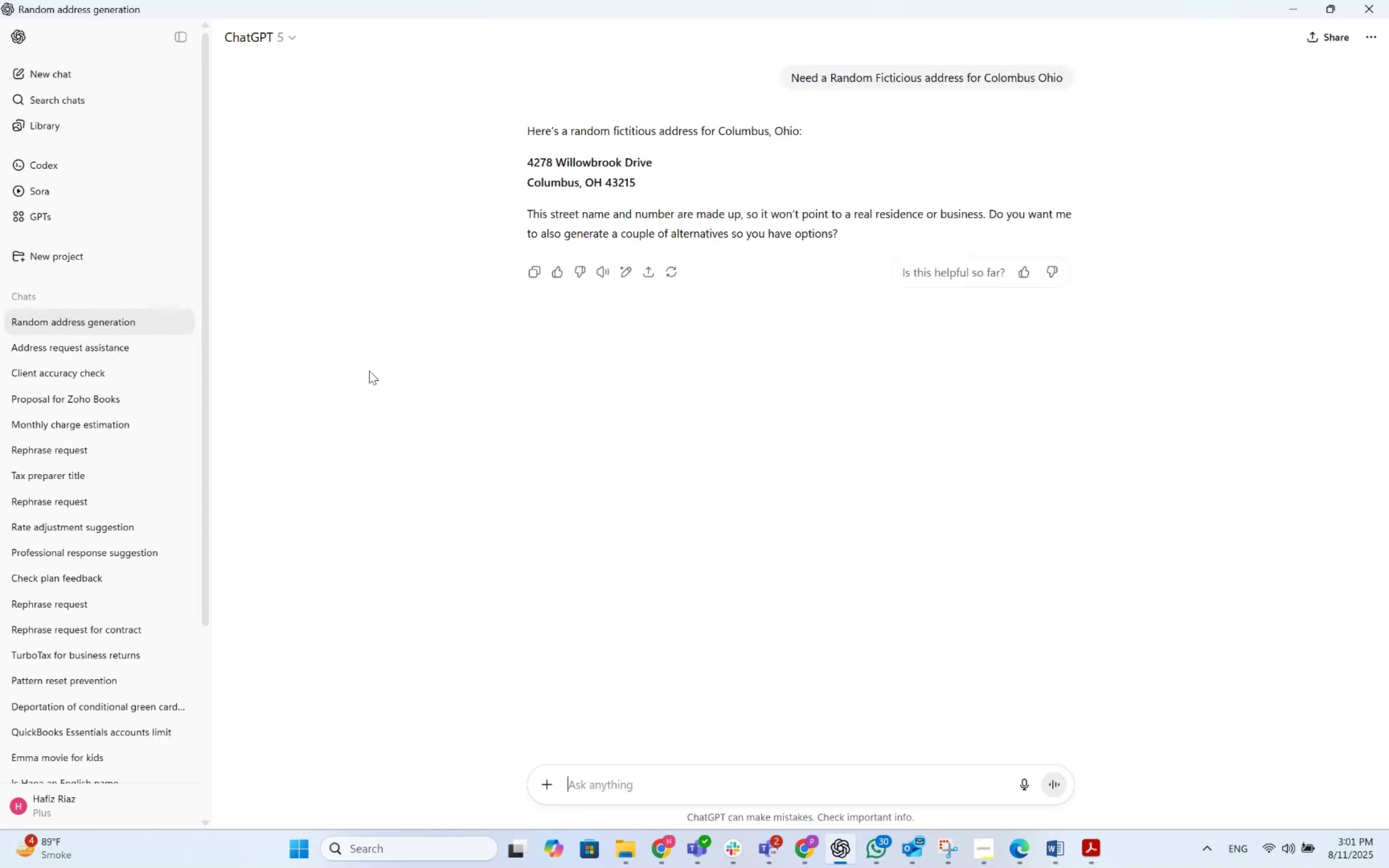 
key(Alt+Tab)
 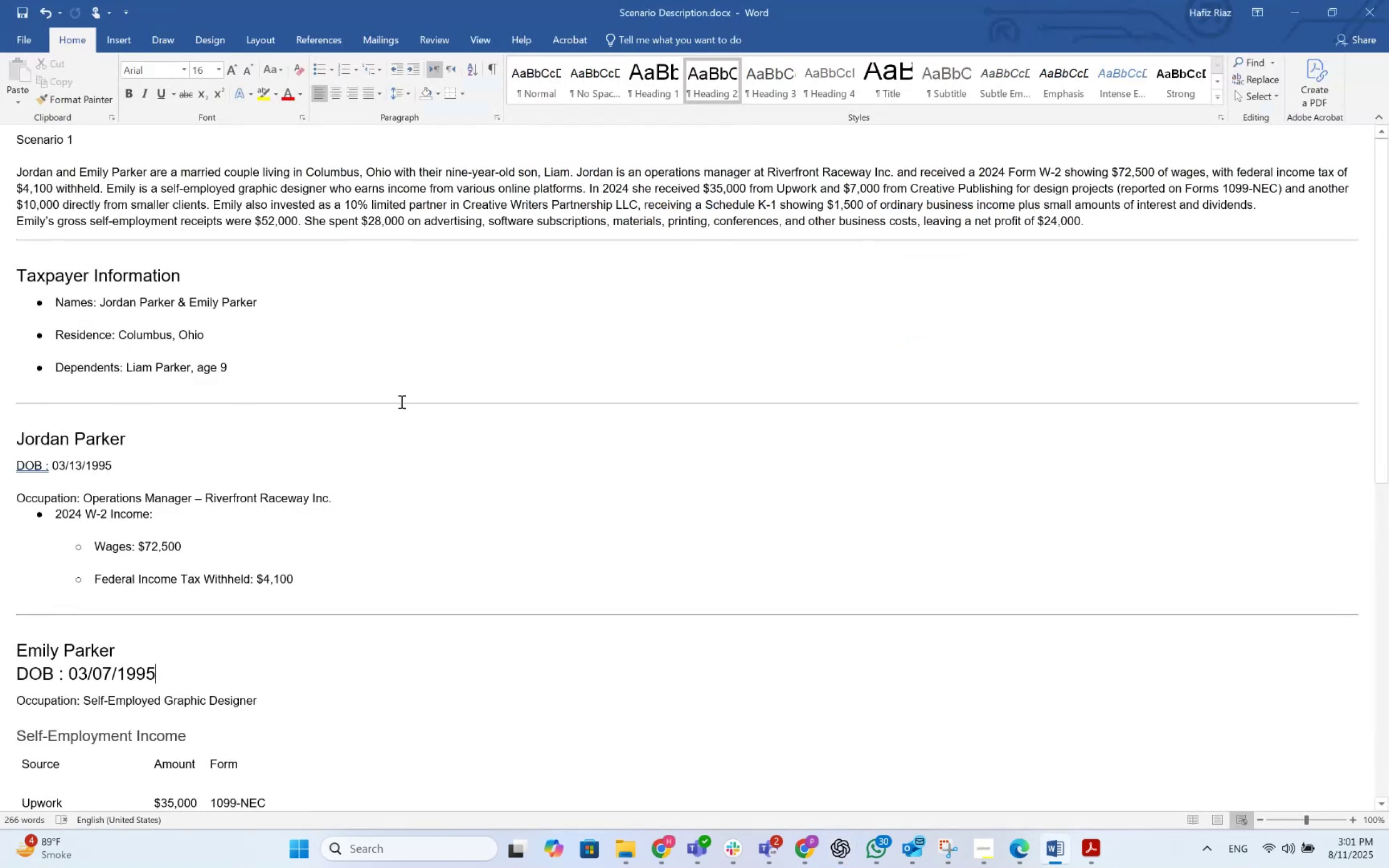 
key(Alt+AltLeft)
 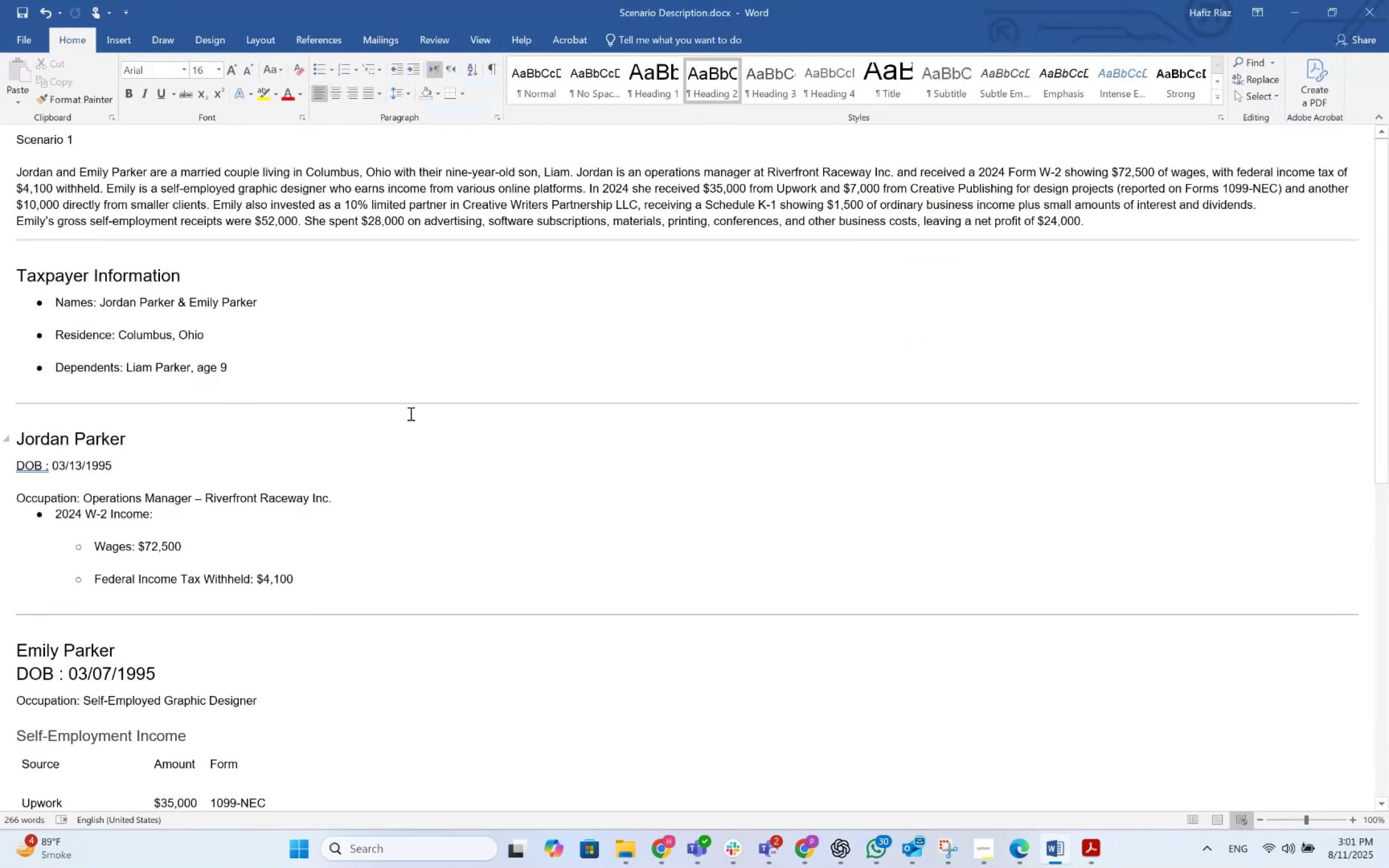 
key(Alt+Tab)
 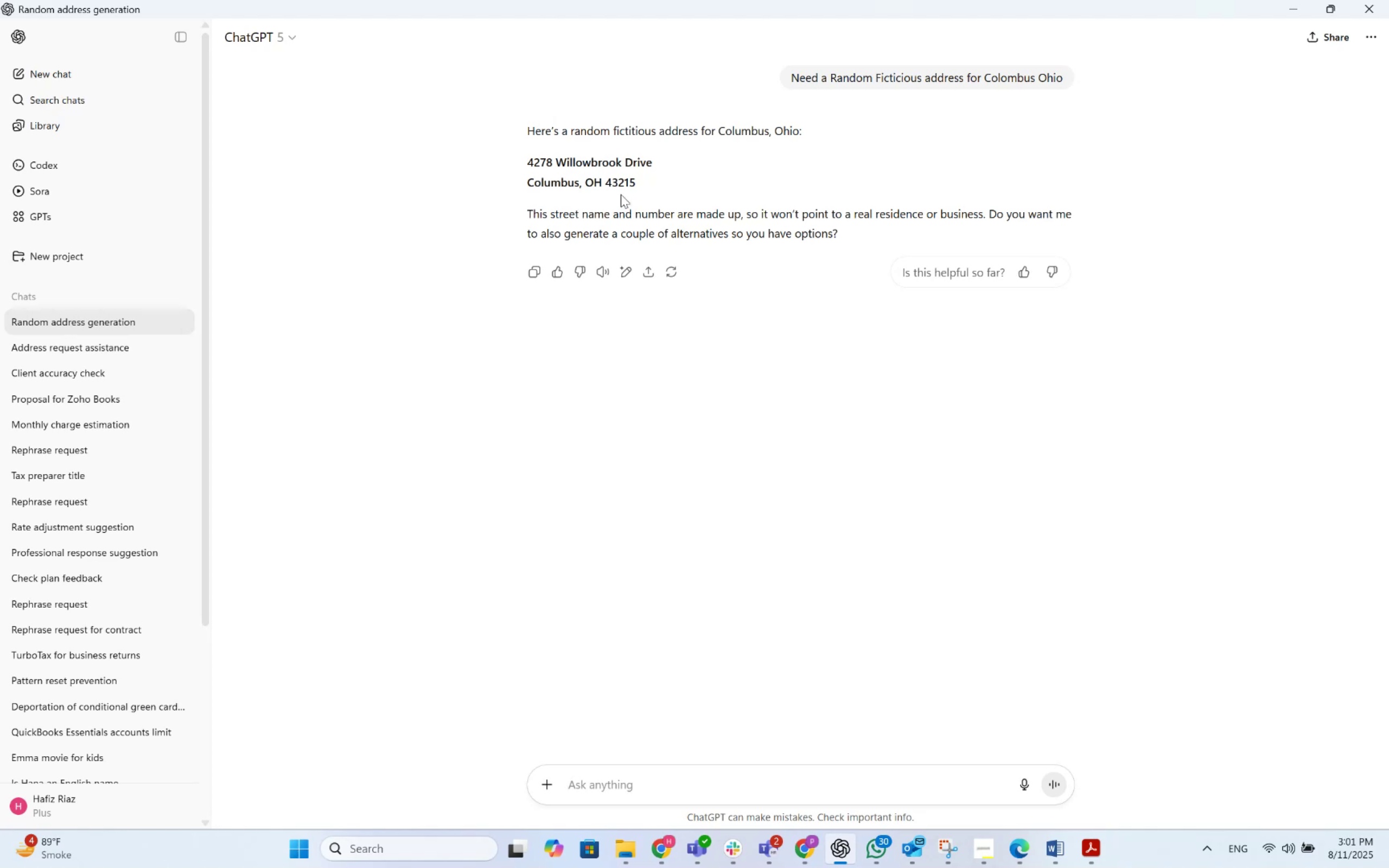 
key(Tab)
 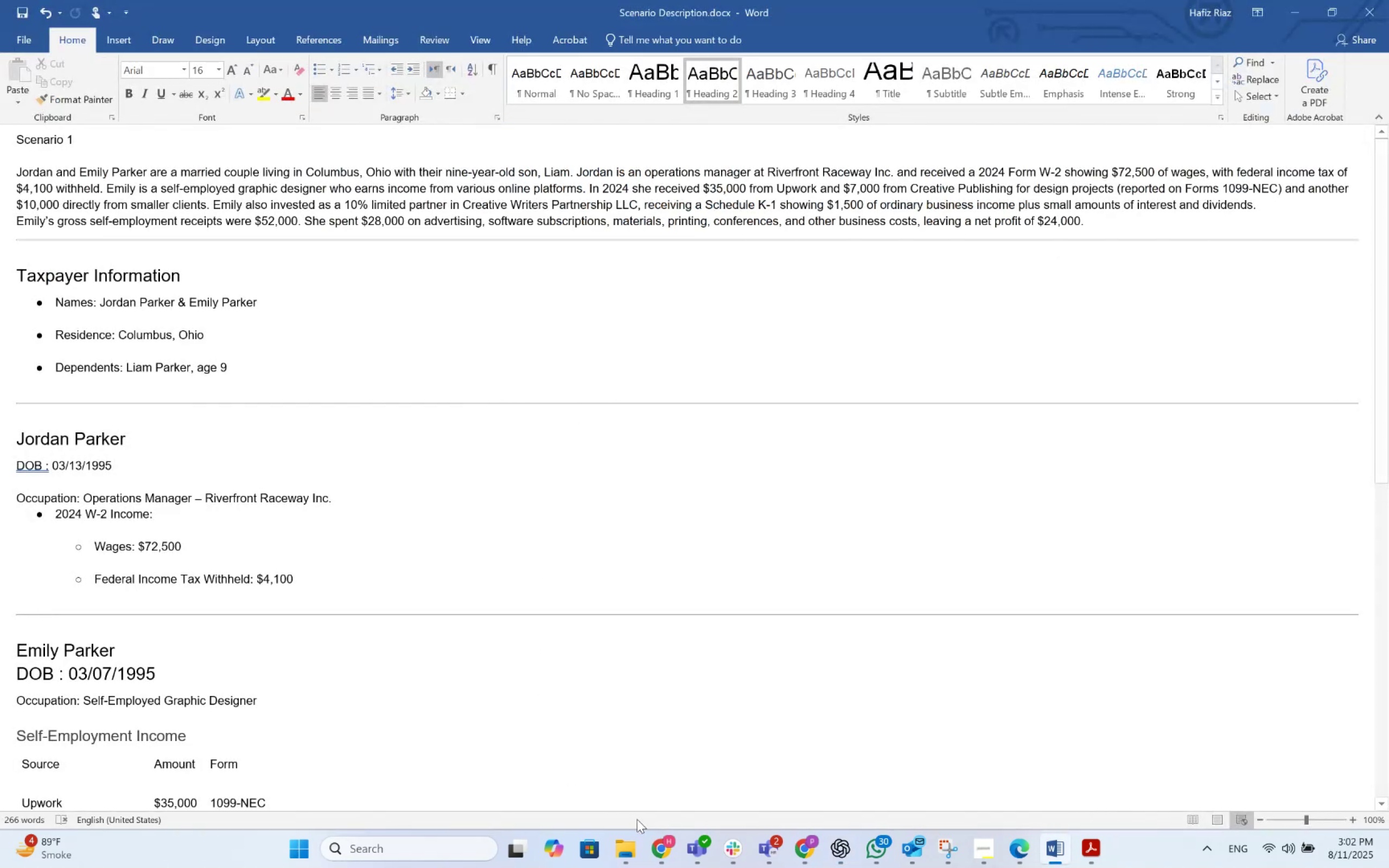 
left_click([661, 843])
 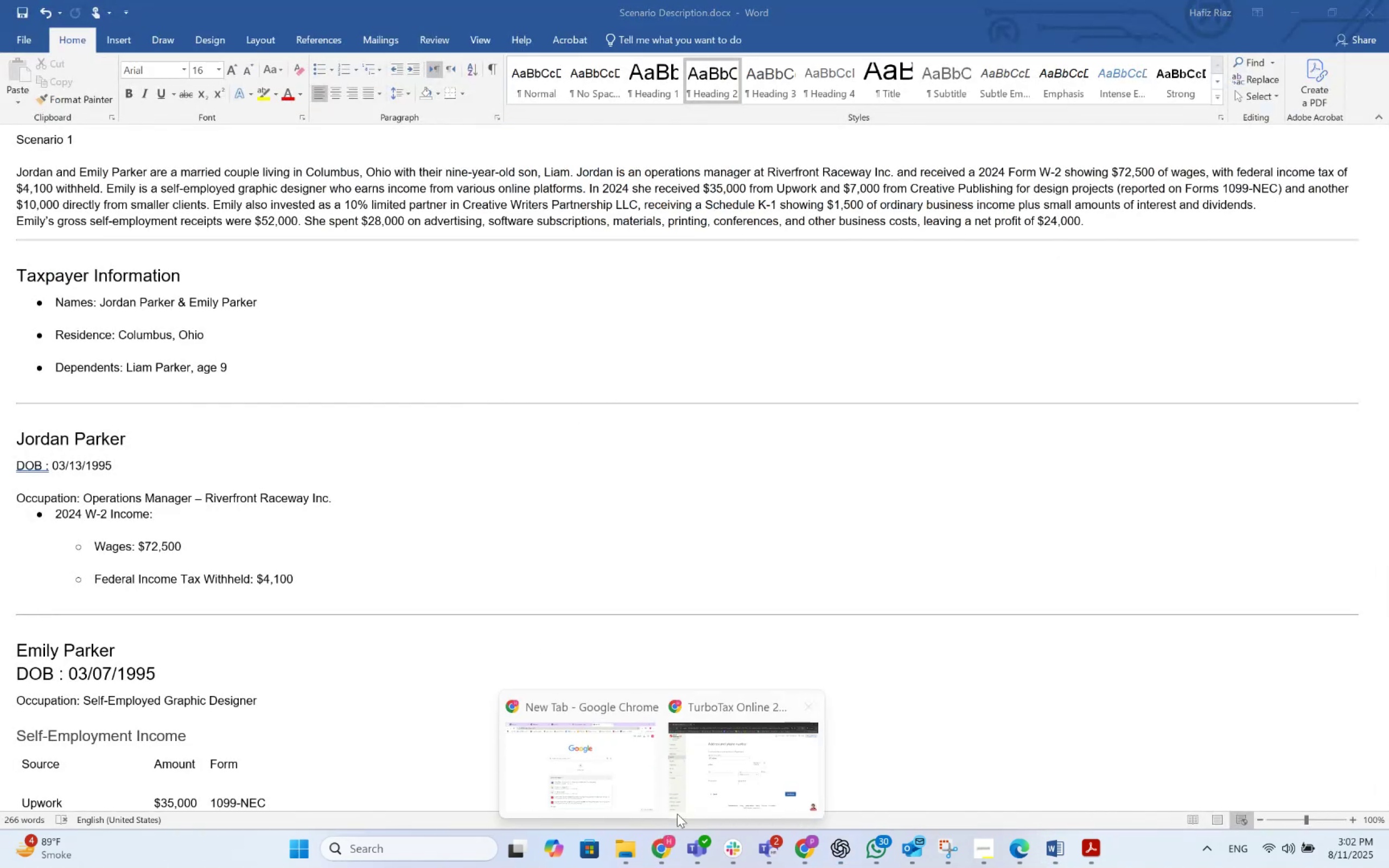 
left_click([718, 786])
 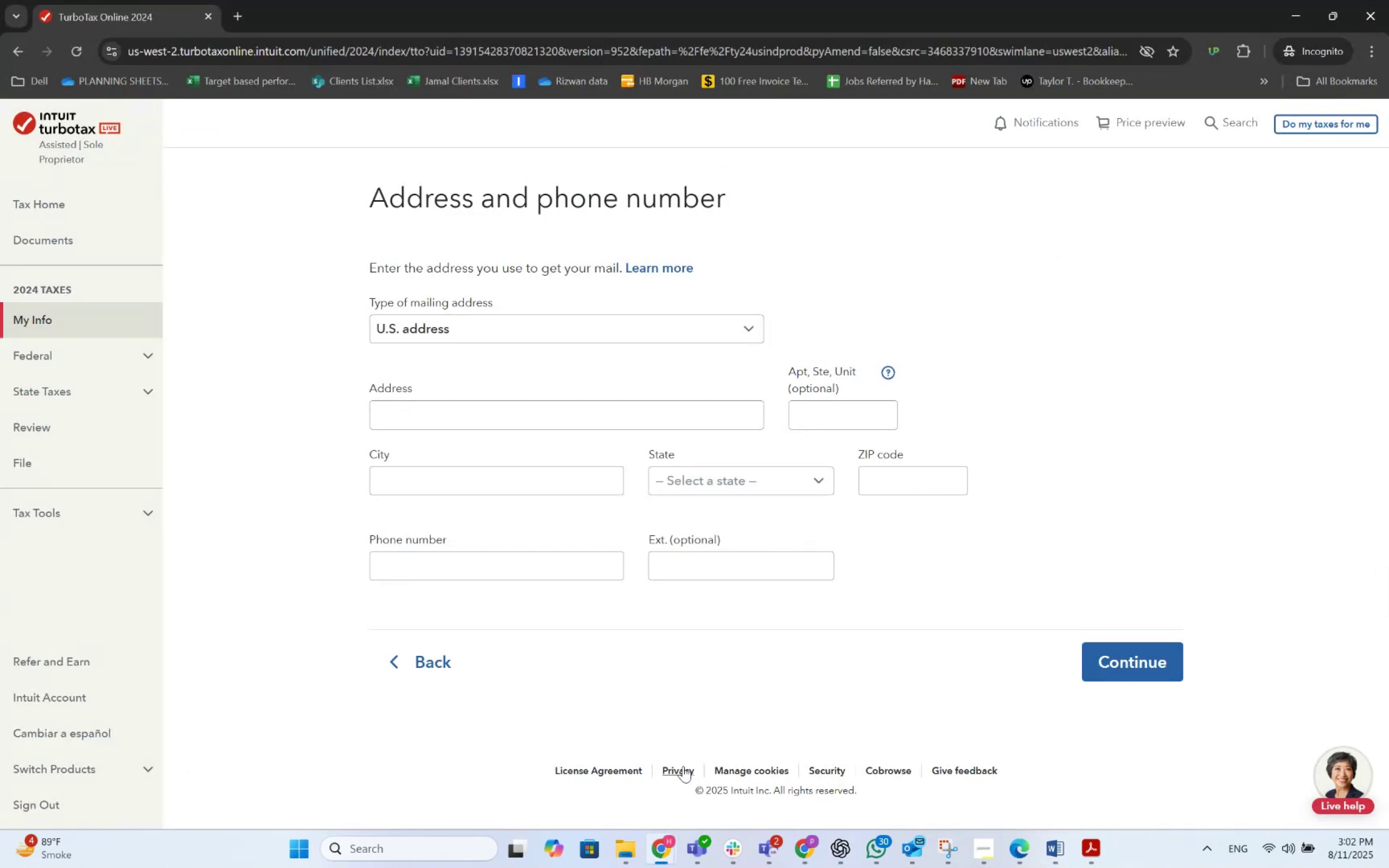 
key(Alt+AltLeft)
 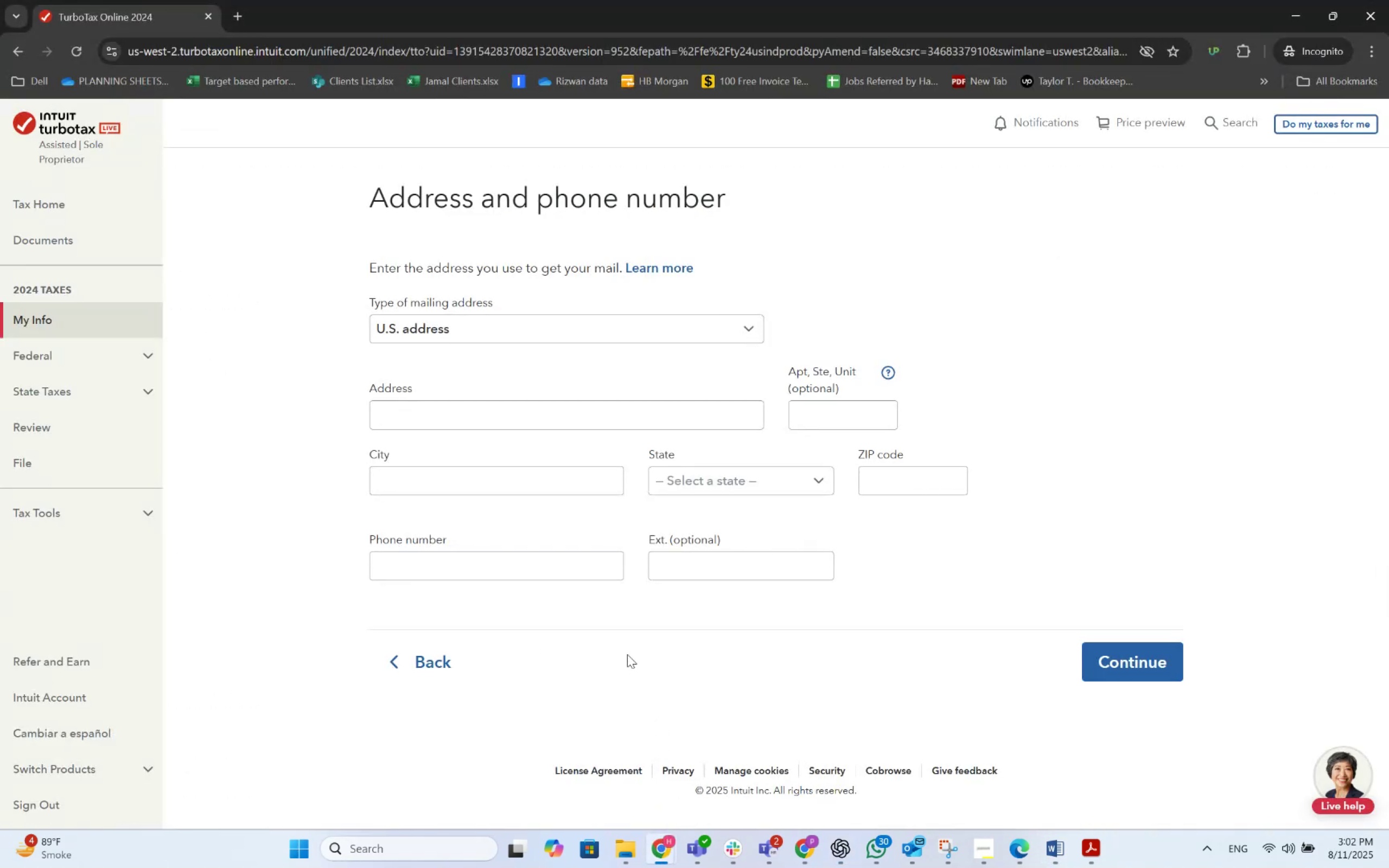 
key(Alt+Tab)
 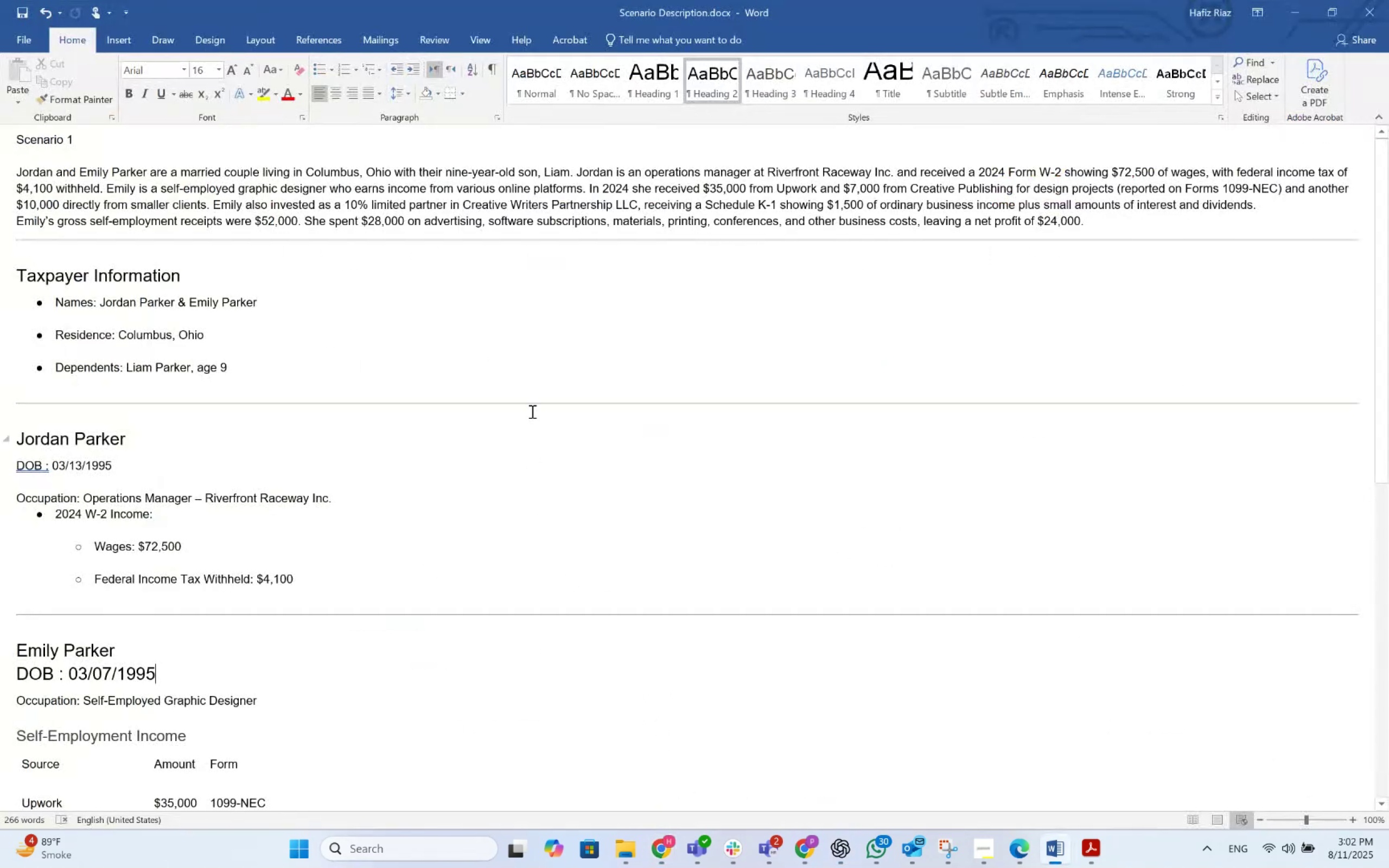 
key(Alt+Tab)
 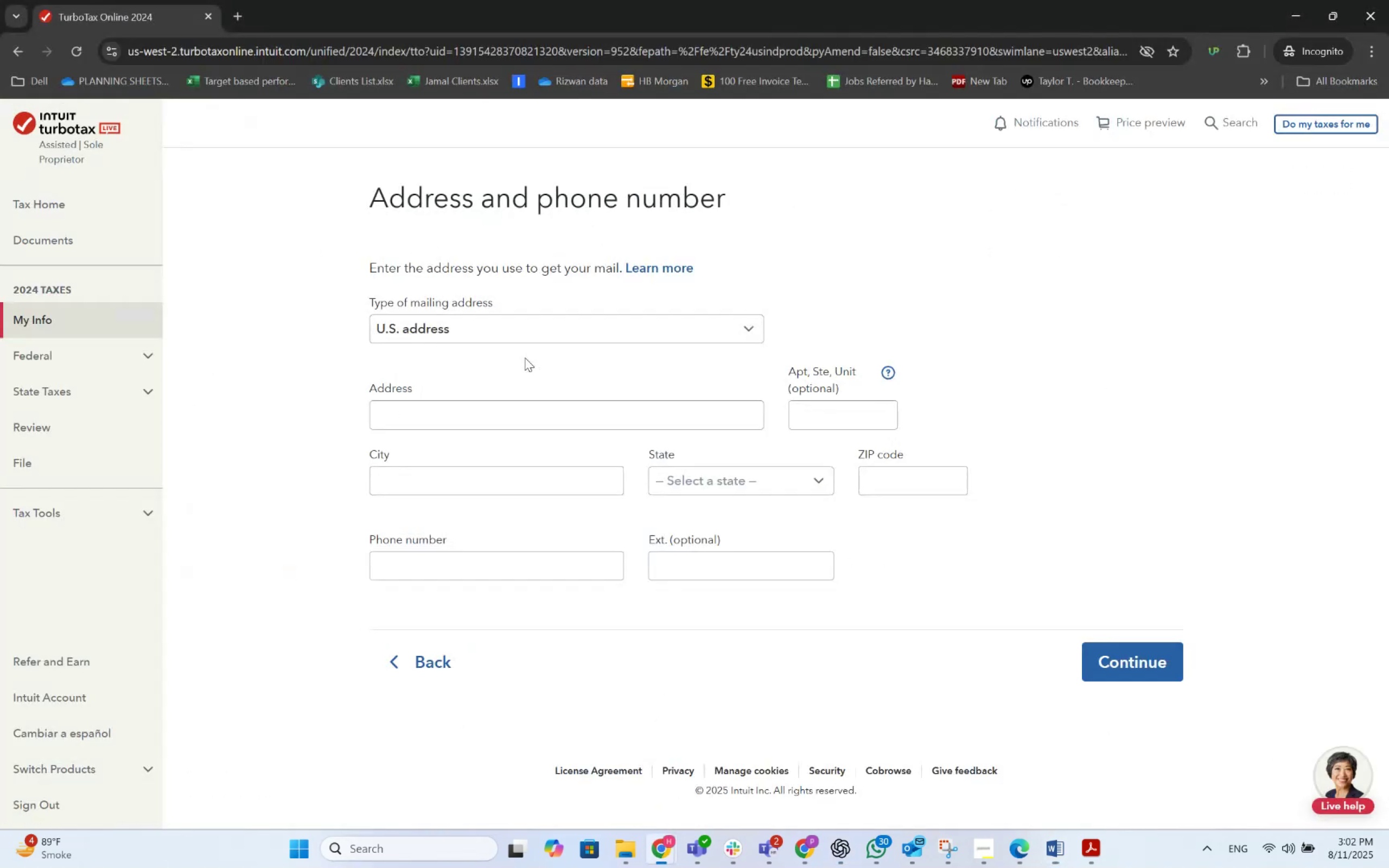 
key(Alt+Tab)
 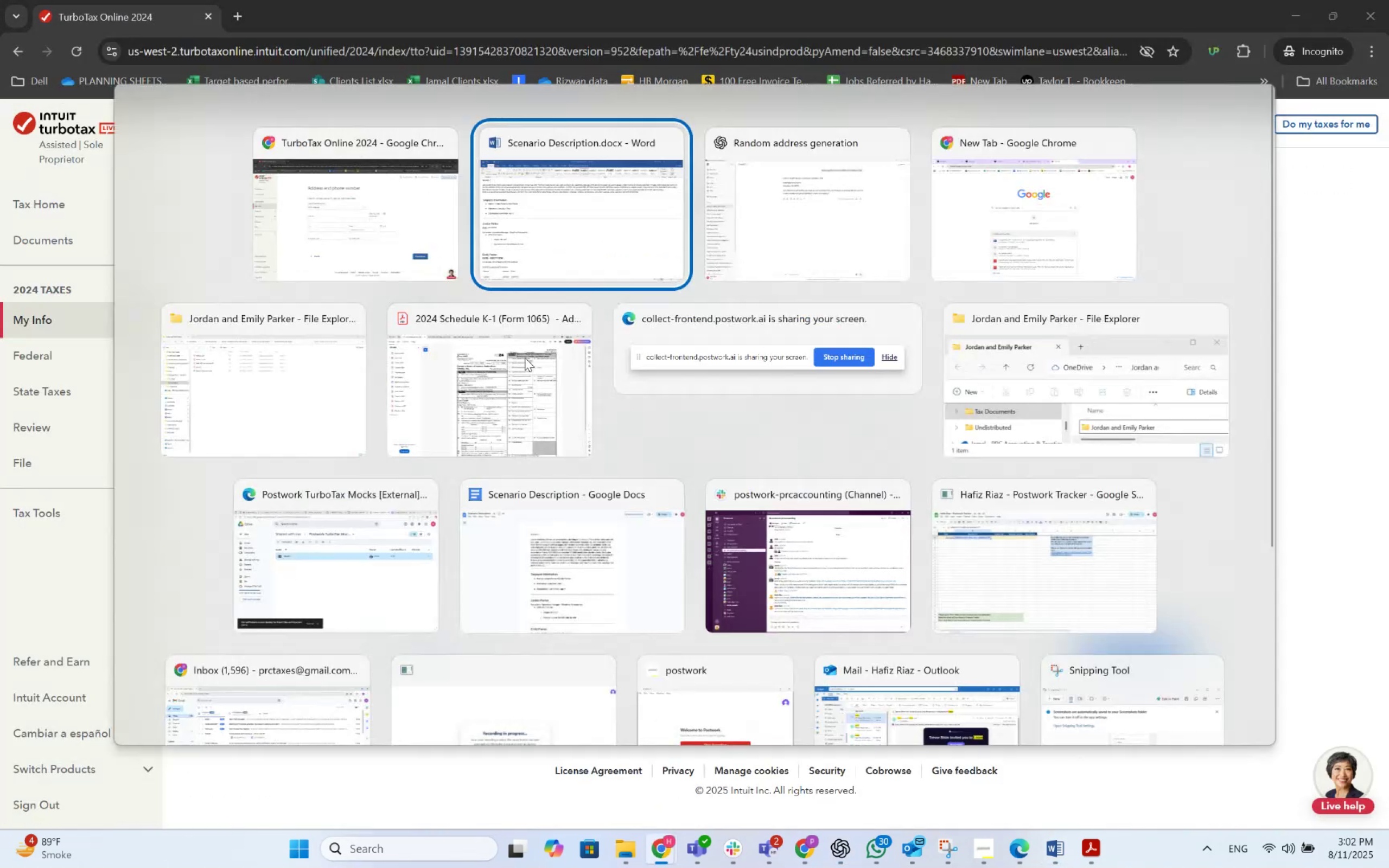 
key(Alt+Tab)
 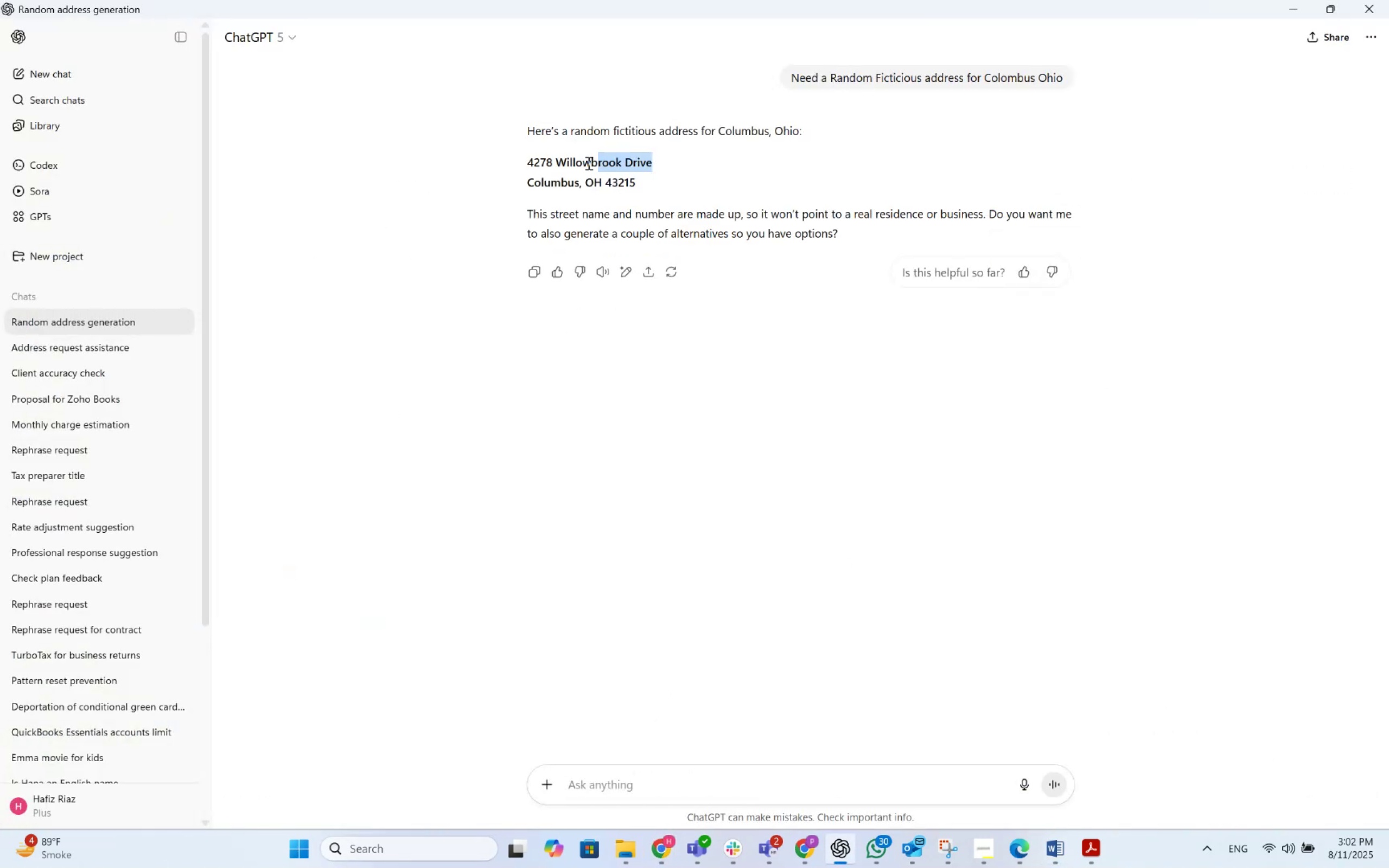 
key(Control+C)
 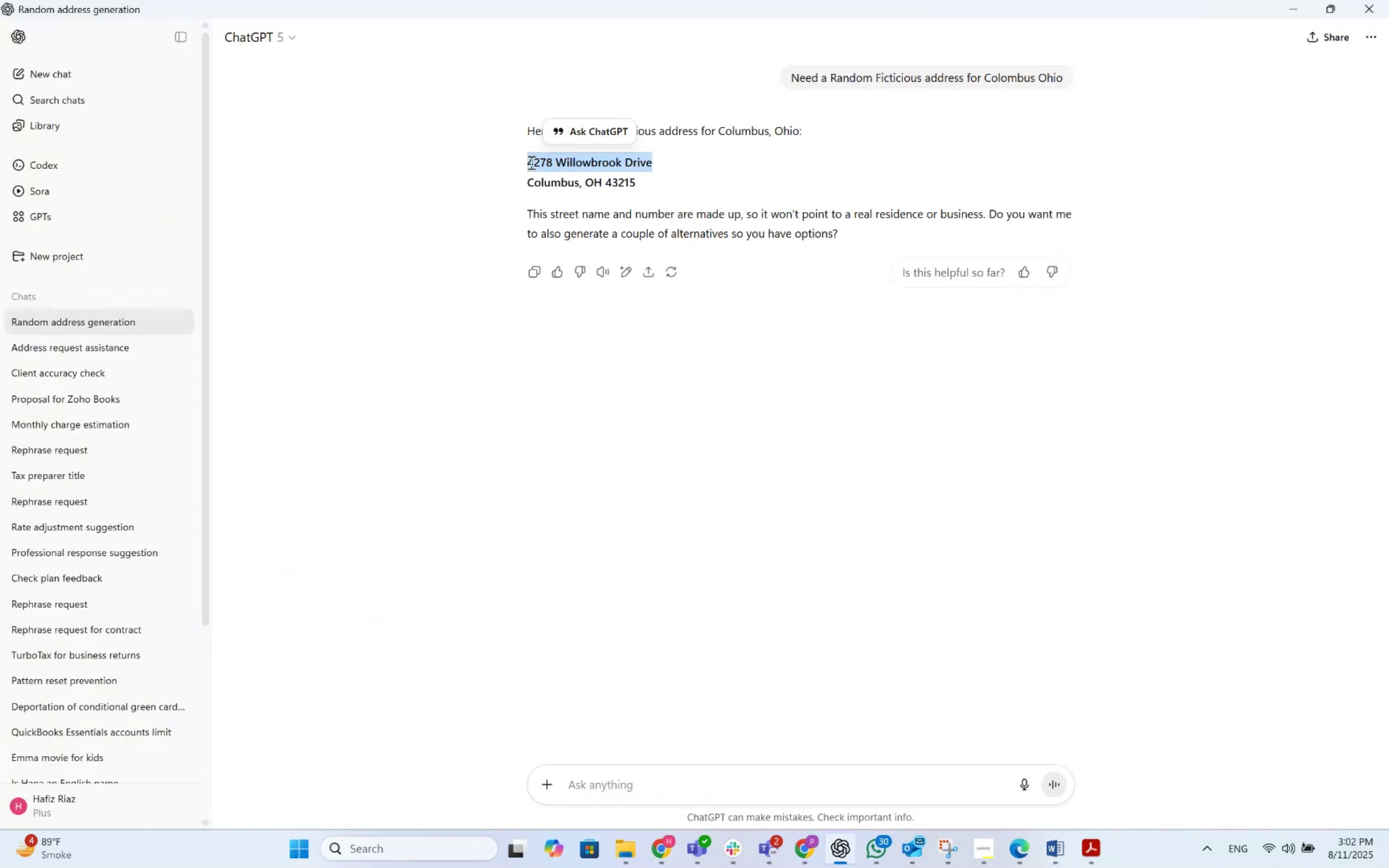 
key(Alt+AltLeft)
 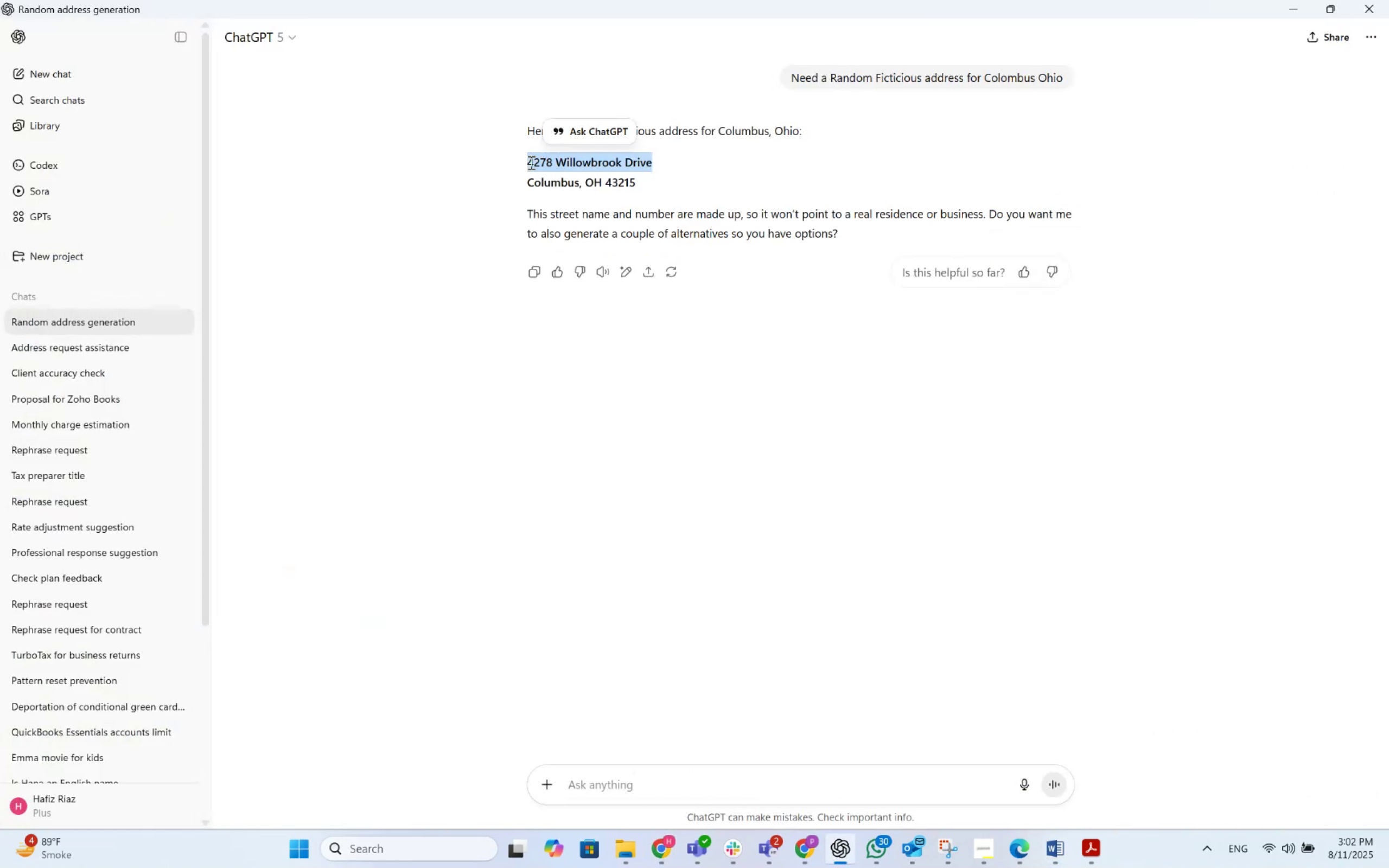 
key(Alt+Tab)
 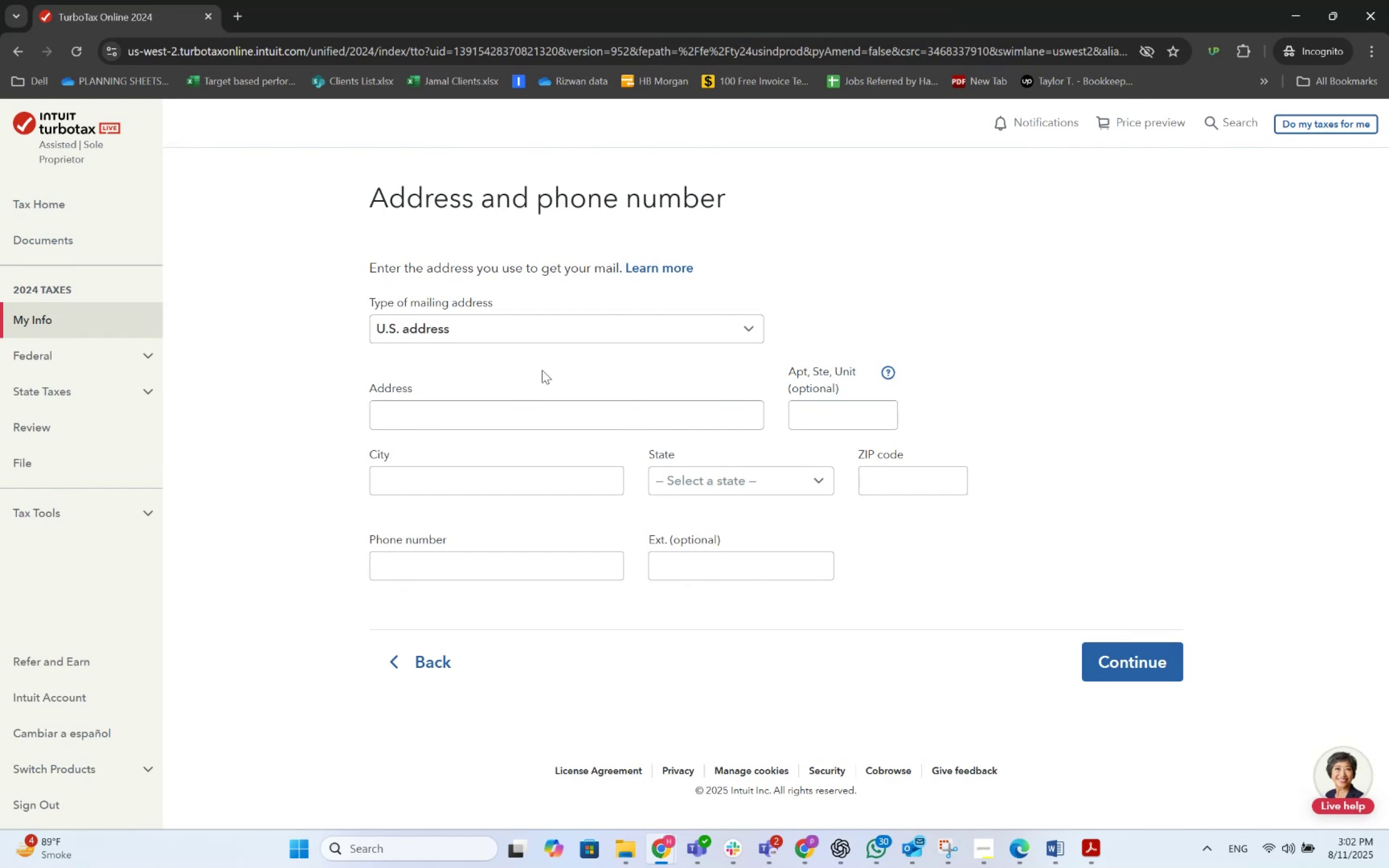 
left_click([486, 422])
 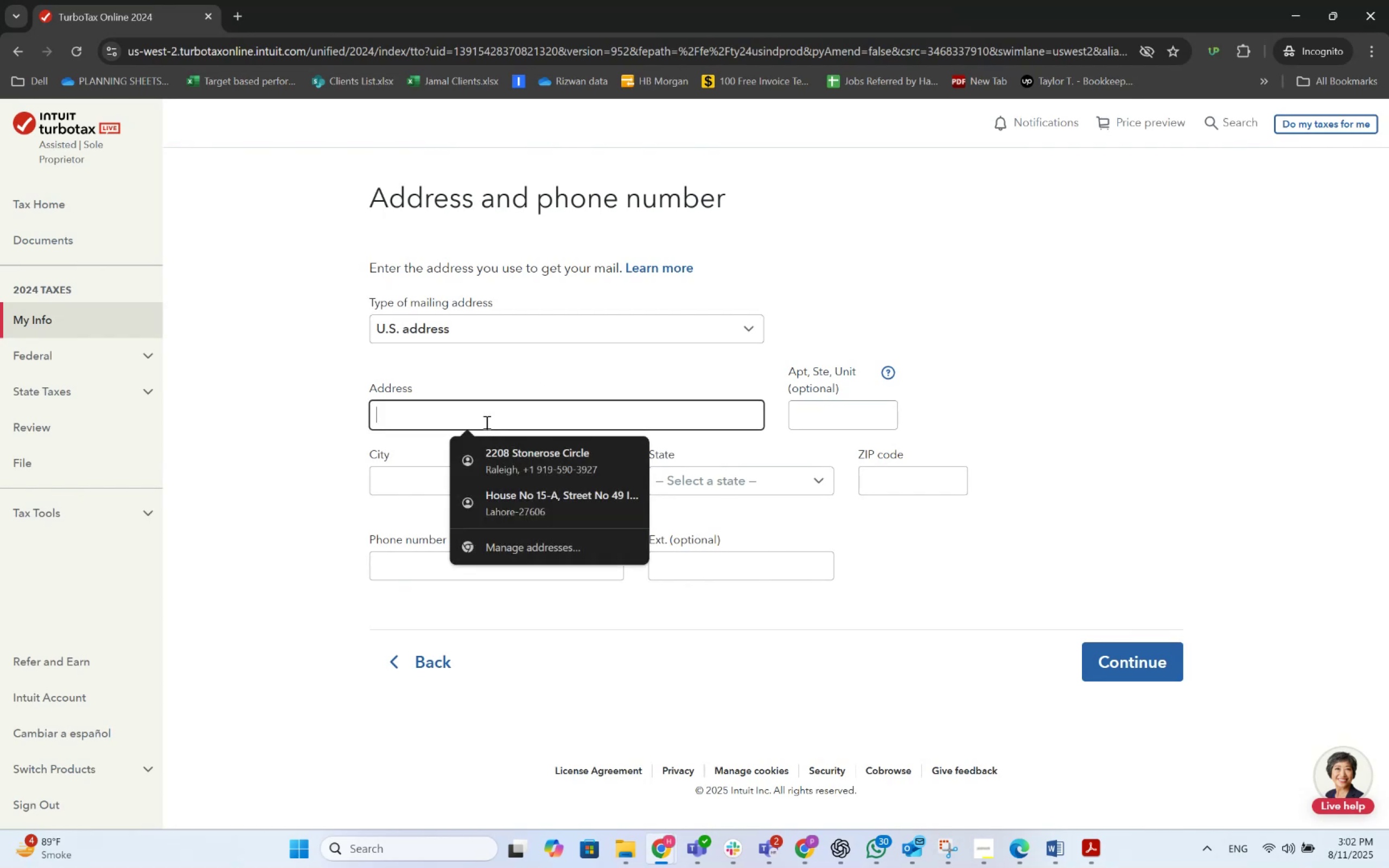 
key(Control+ControlLeft)
 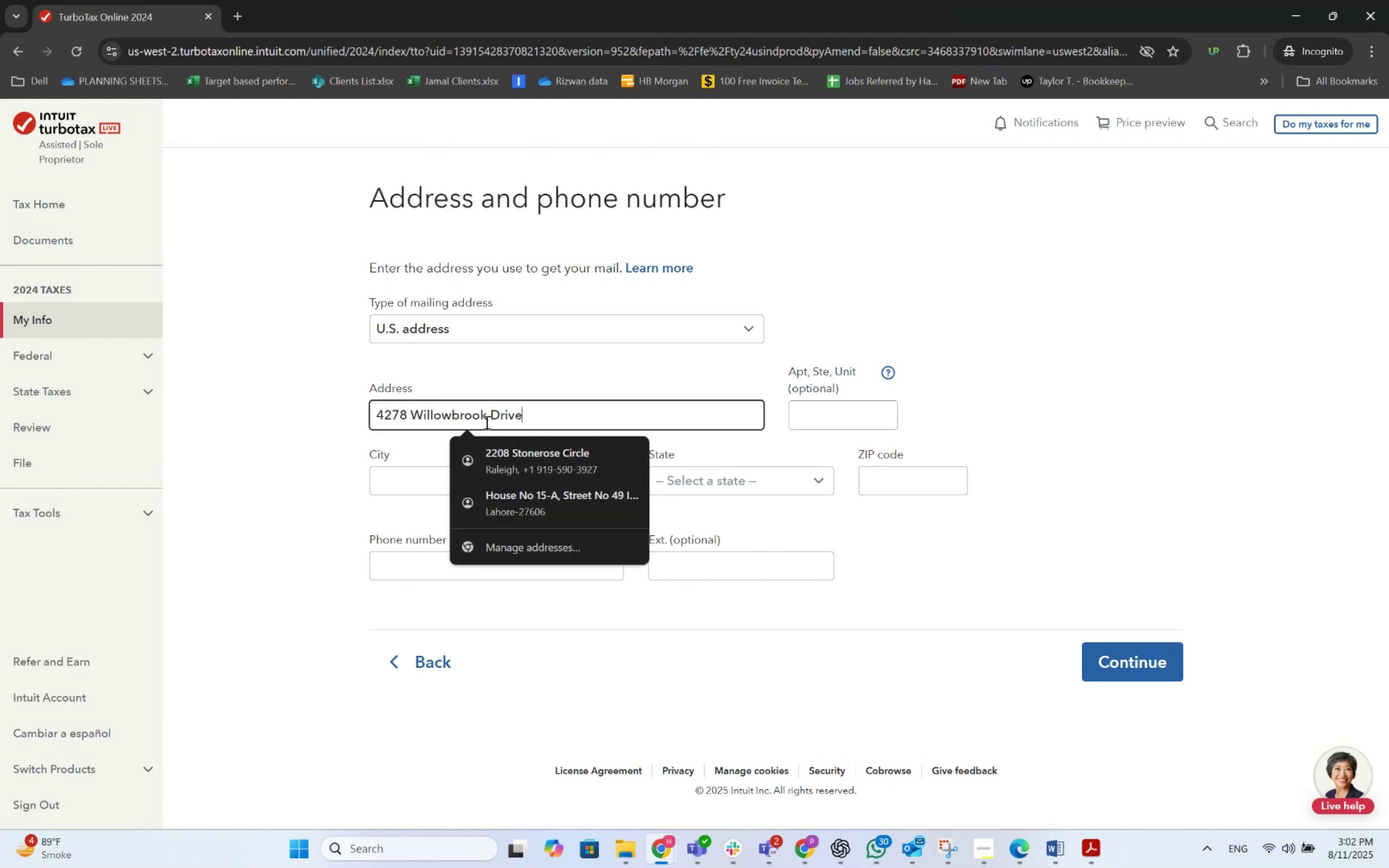 
key(Control+V)
 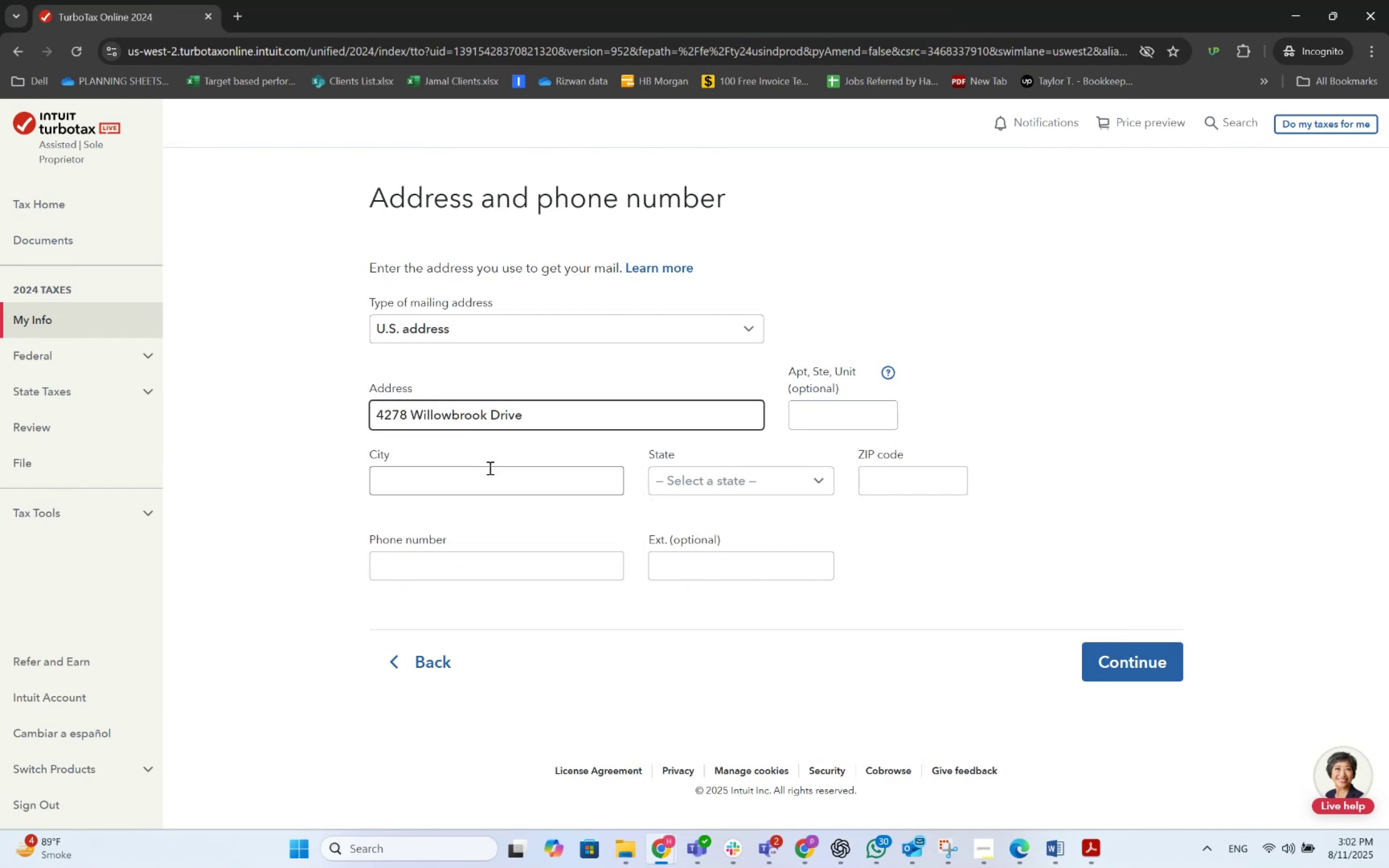 
left_click([483, 492])
 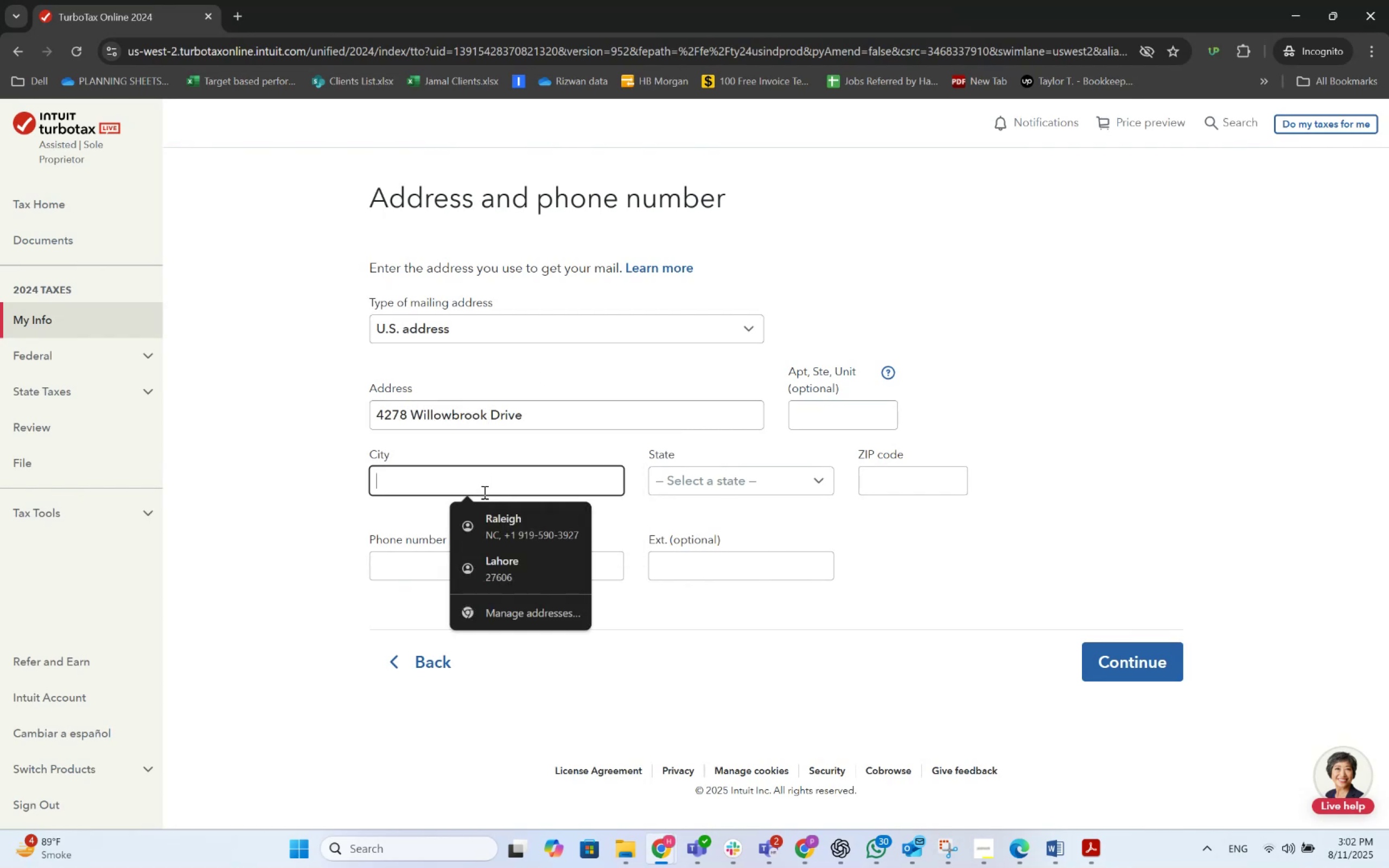 
key(Alt+AltLeft)
 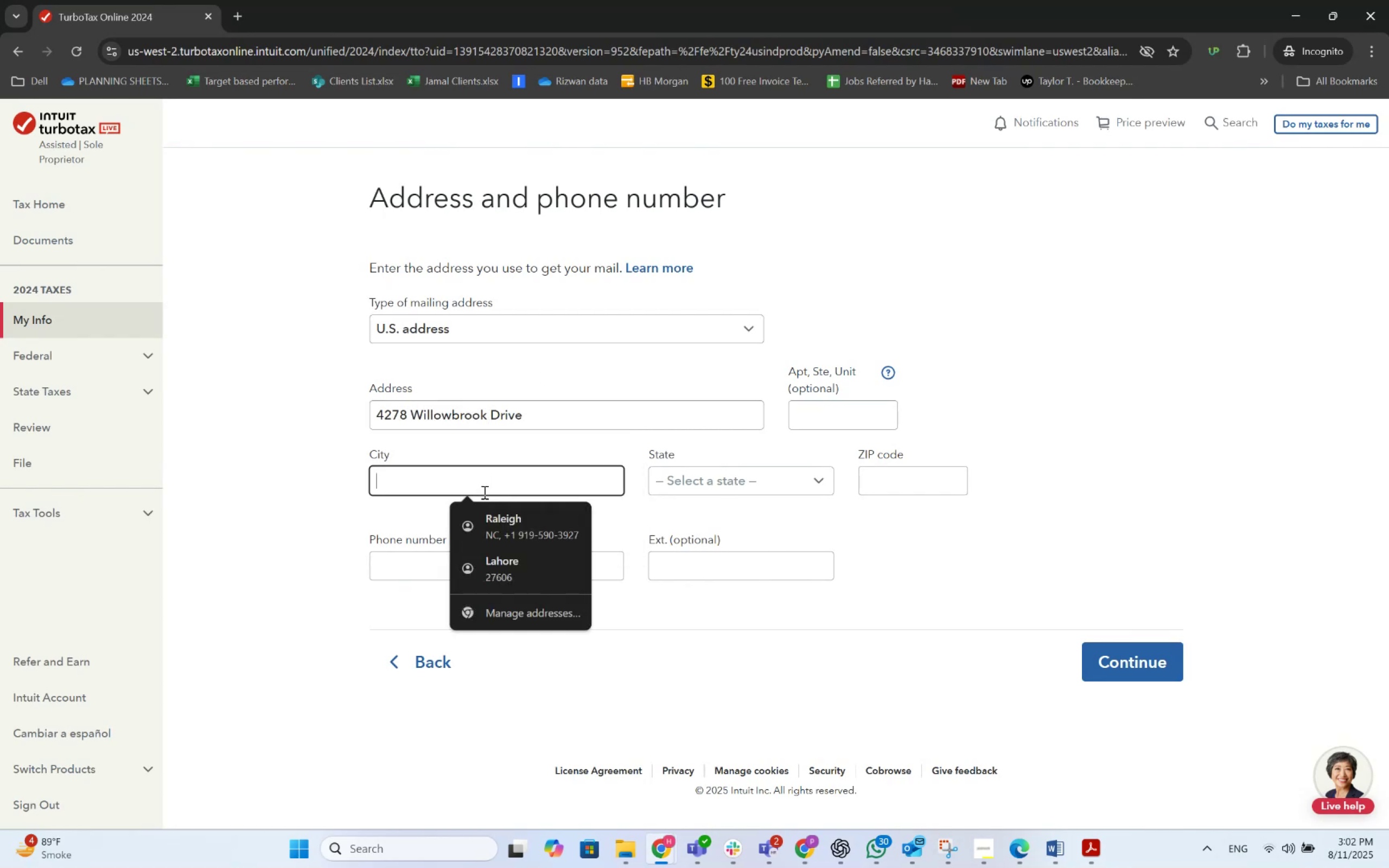 
key(Alt+Tab)
 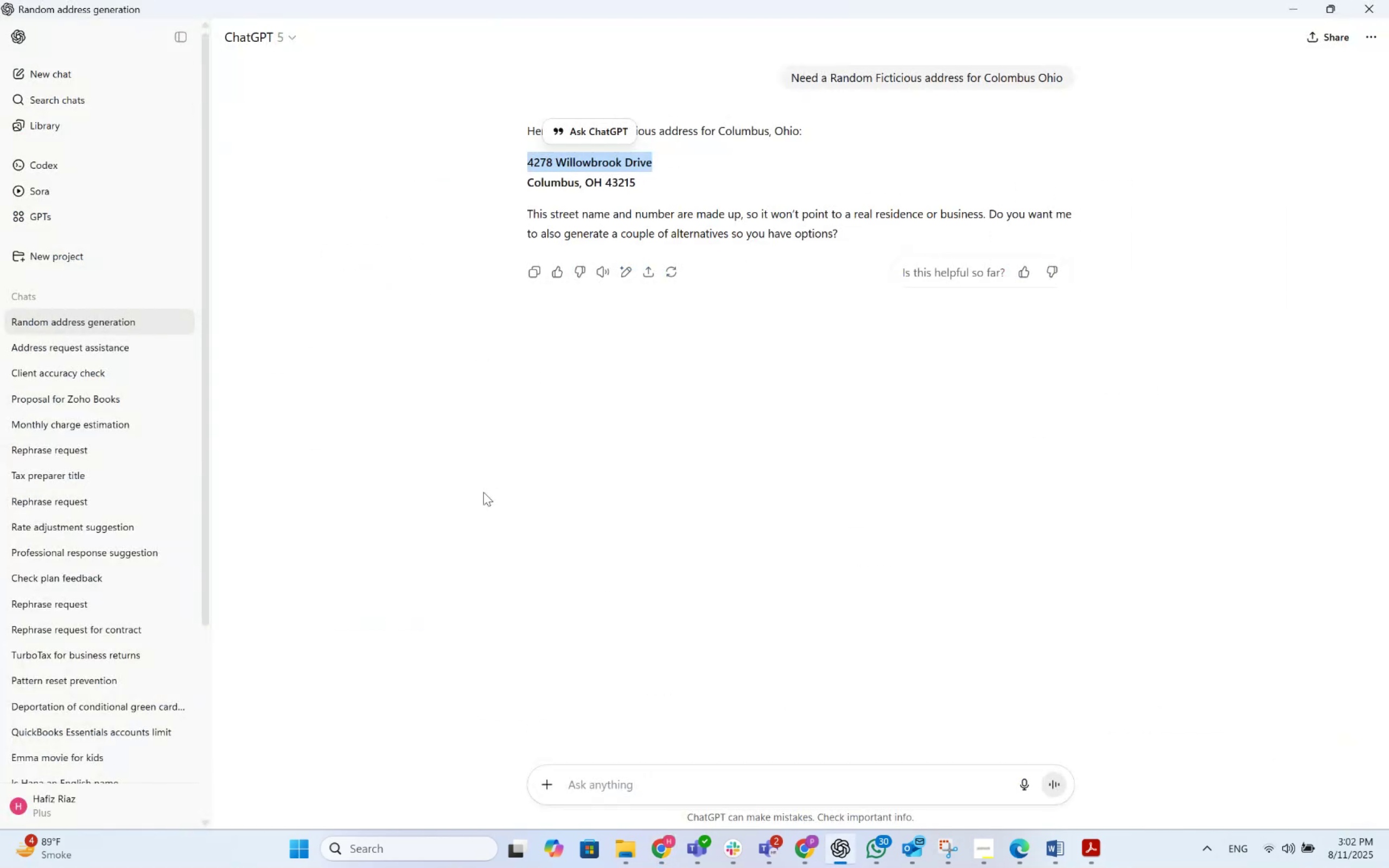 
key(Alt+AltLeft)
 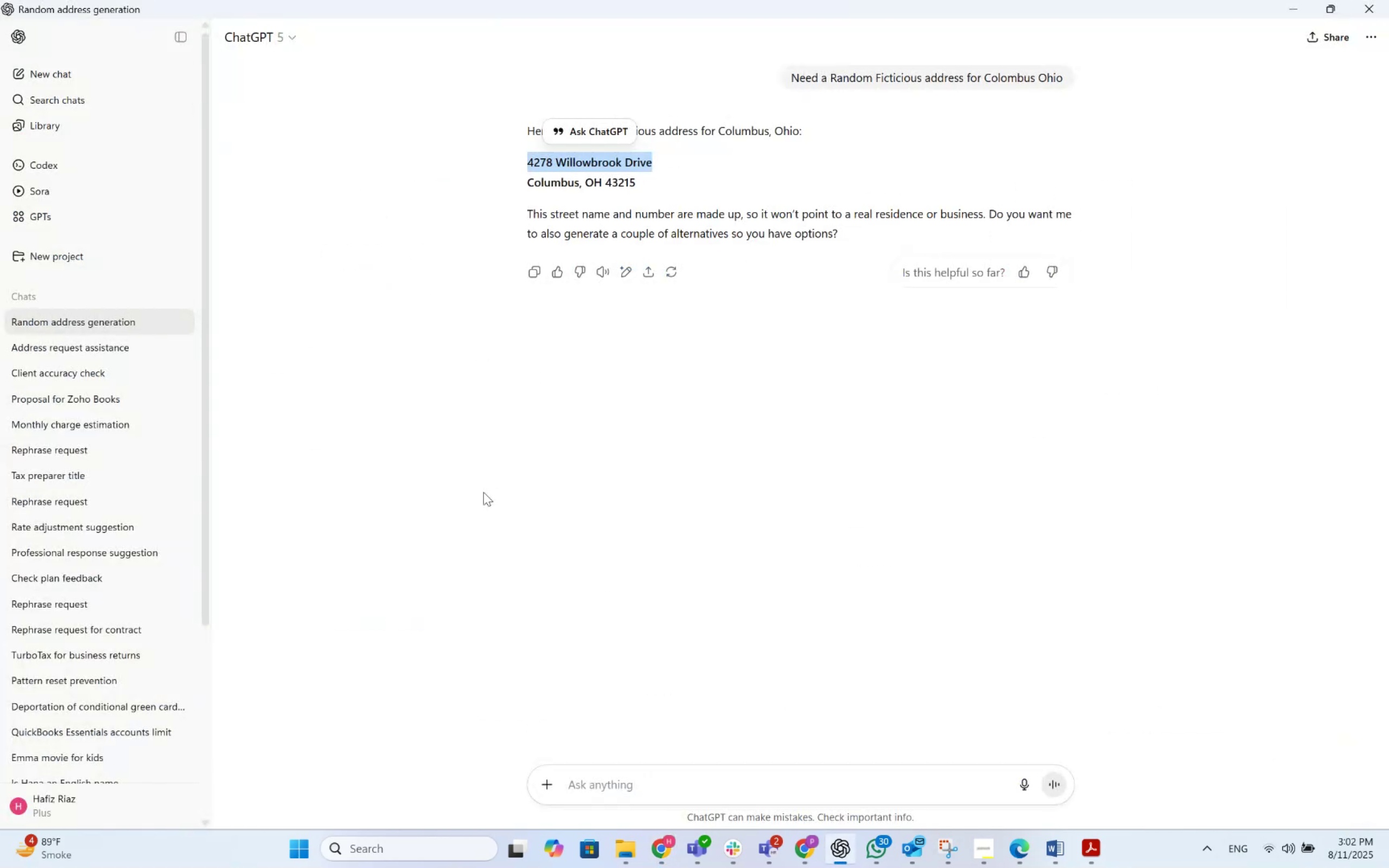 
key(Tab)
type(Colombus)
key(Tab)
type(Oh)
key(Tab)
 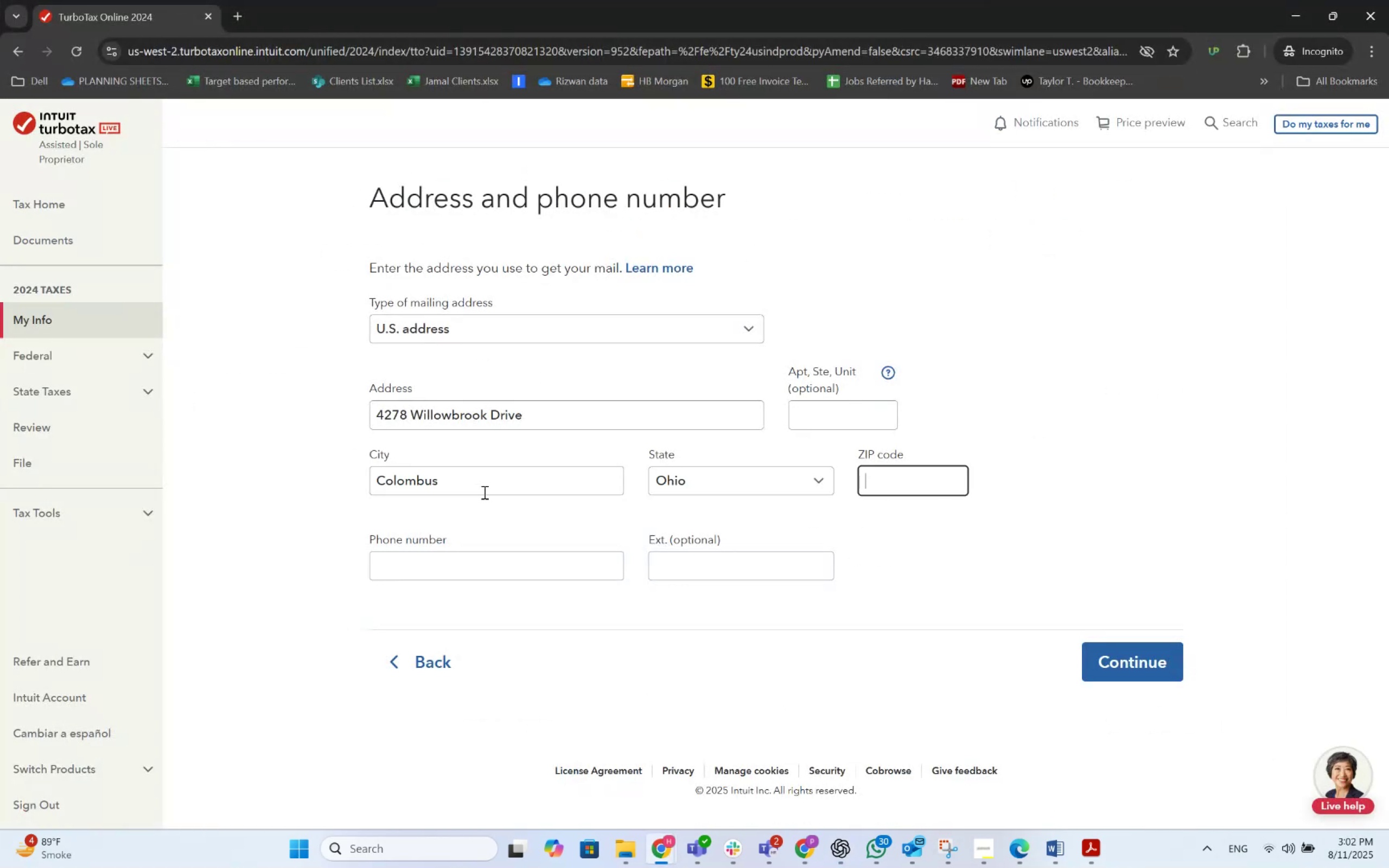 
key(Alt+AltLeft)
 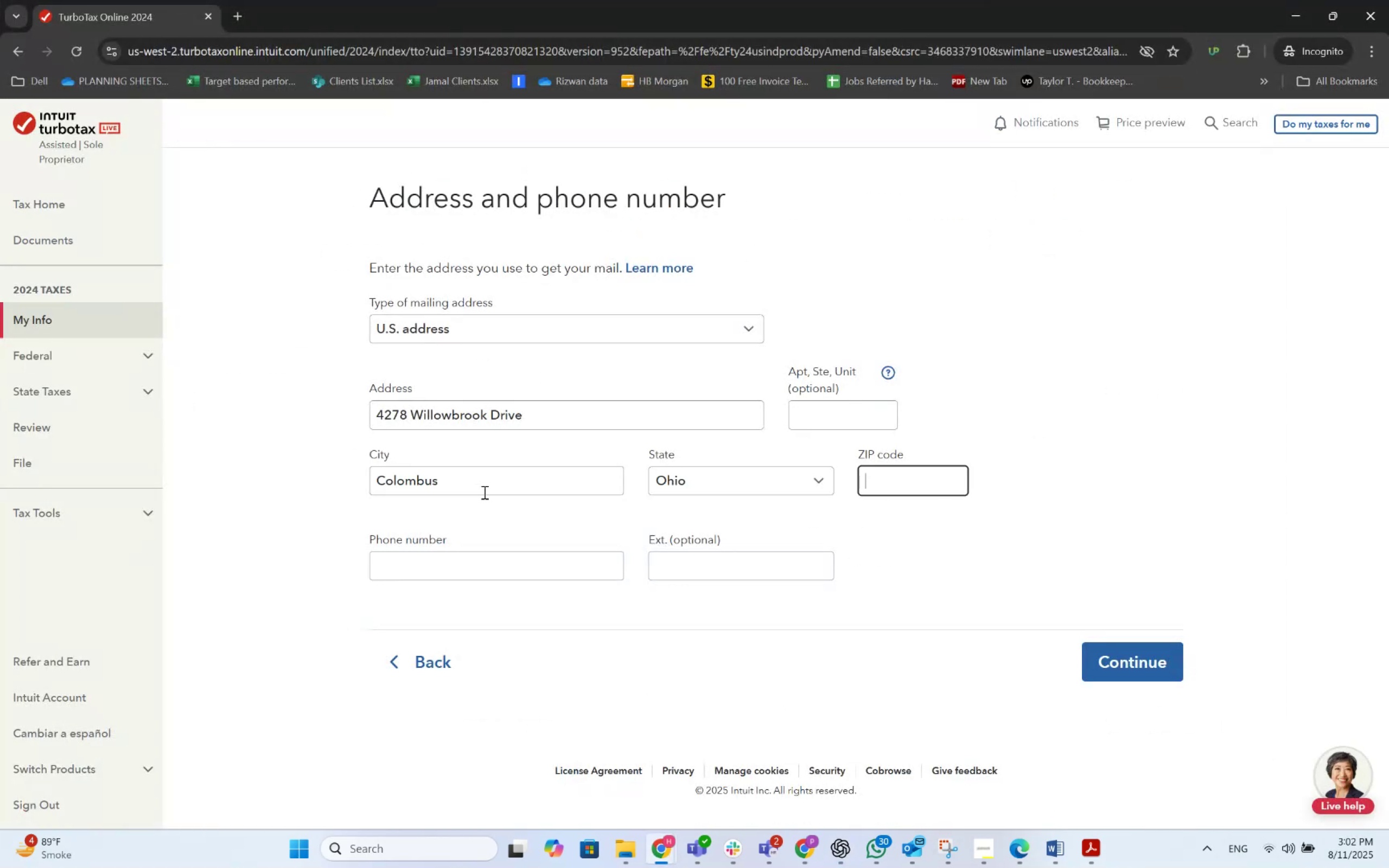 
key(Alt+Tab)
 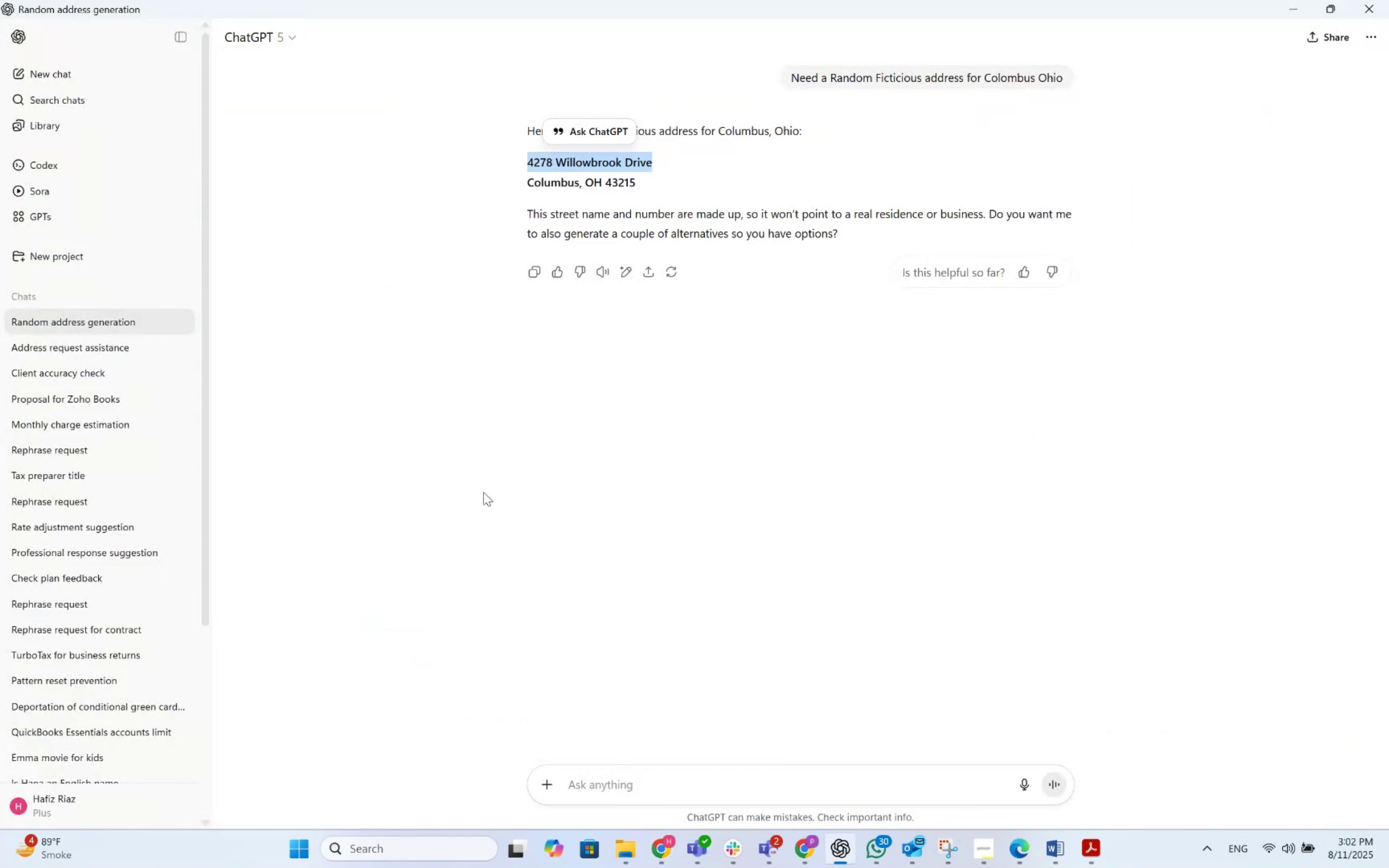 
key(Alt+AltLeft)
 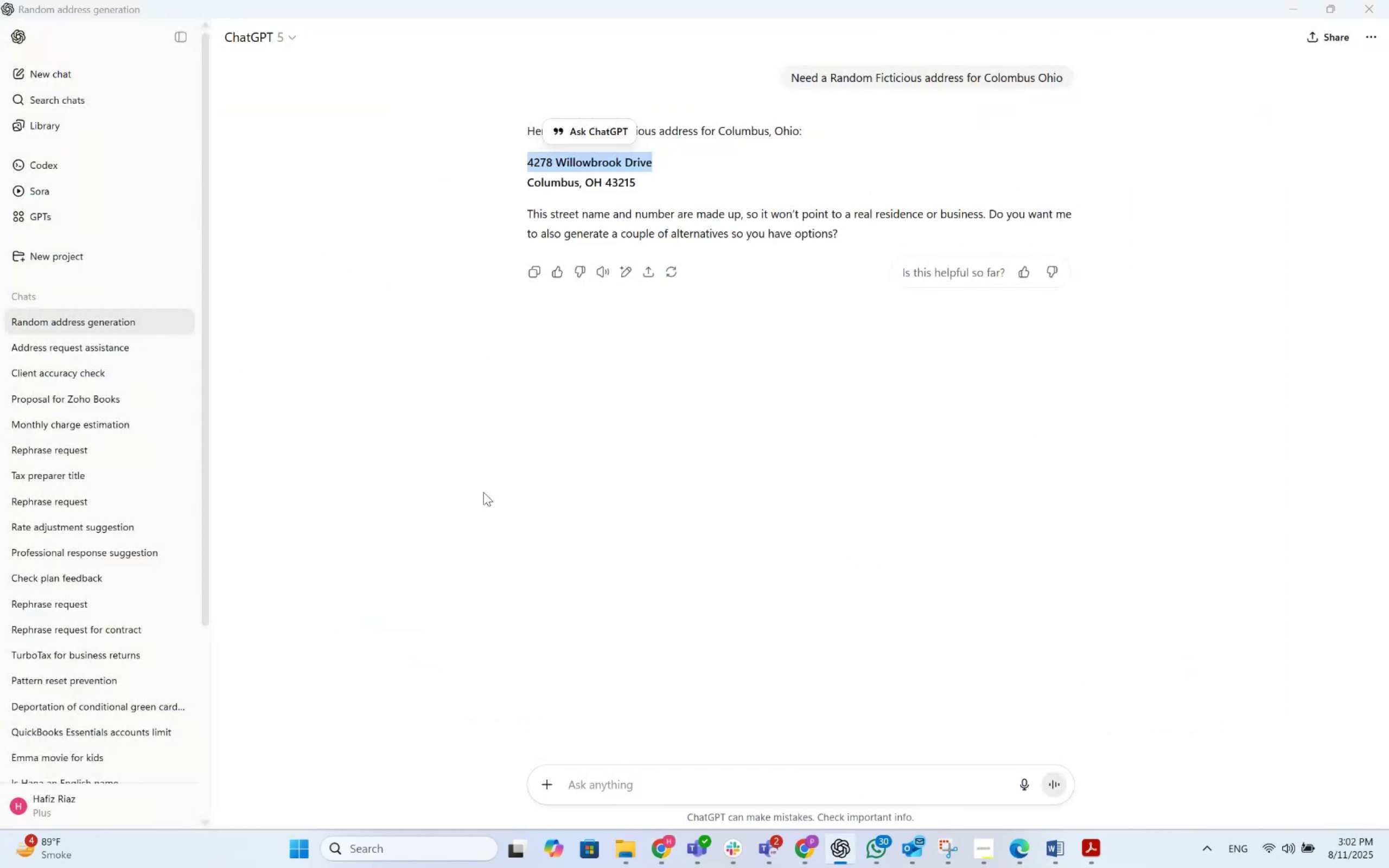 
key(Alt+Tab)
 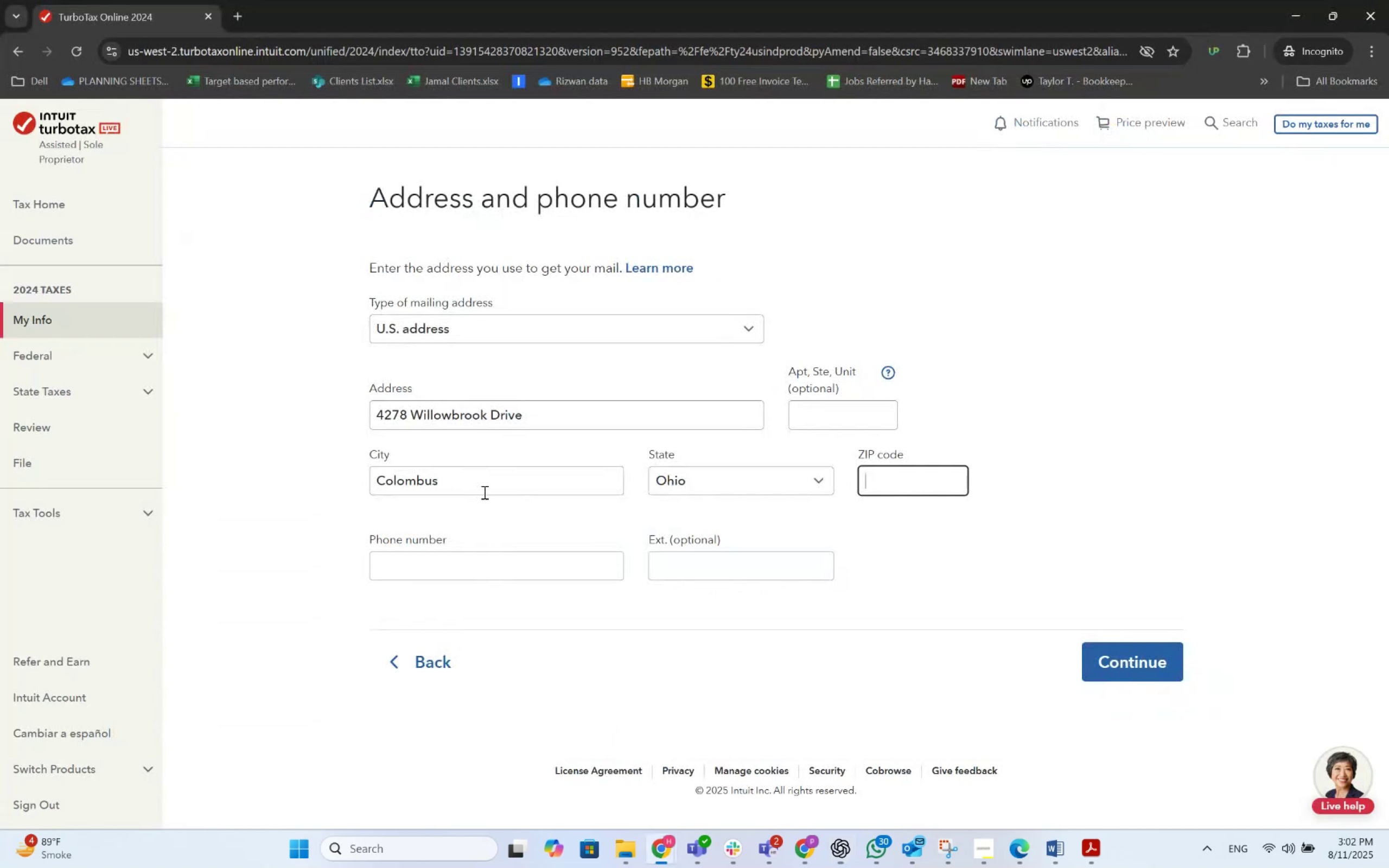 
key(Numpad4)
 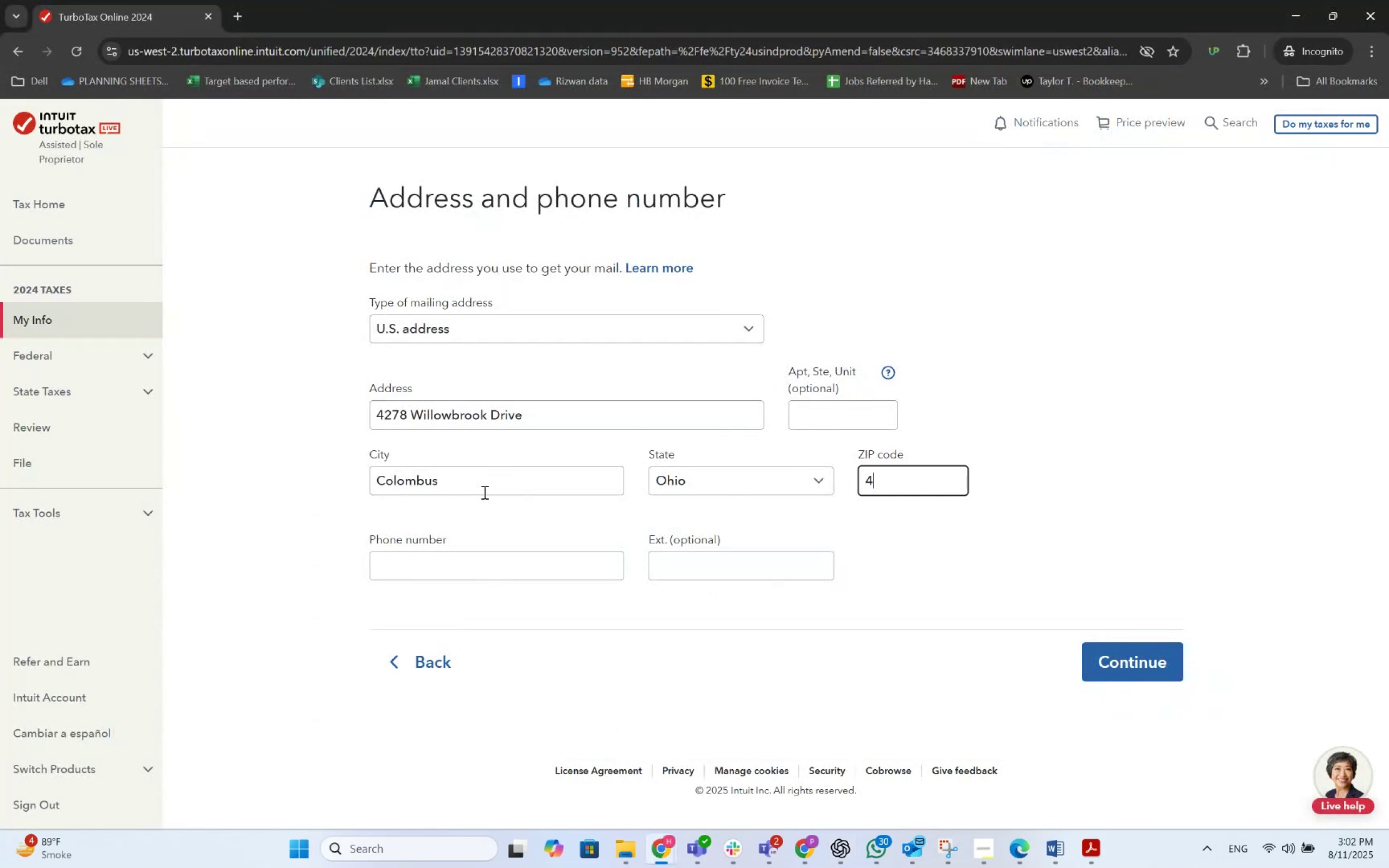 
key(Numpad3)
 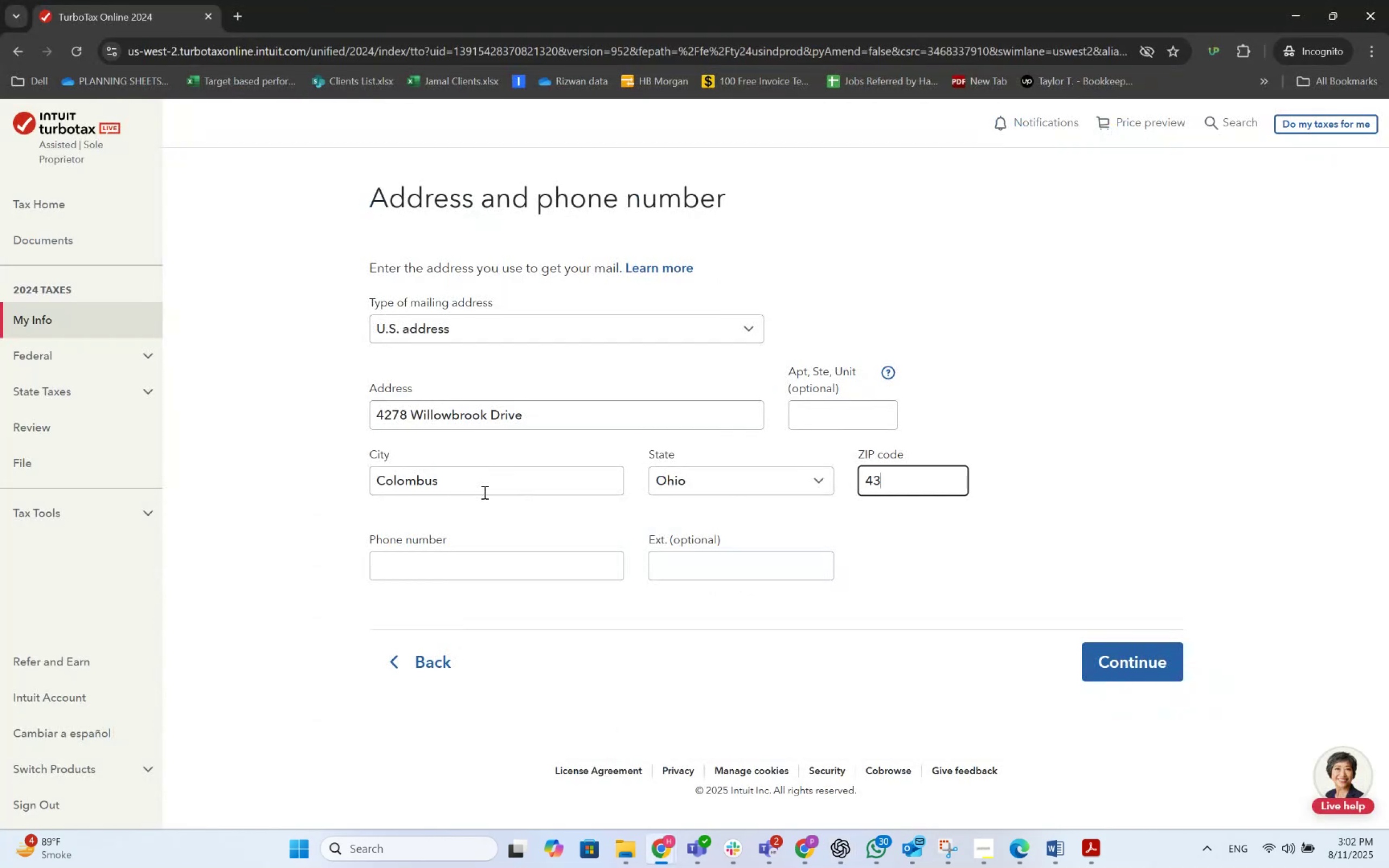 
key(Numpad2)
 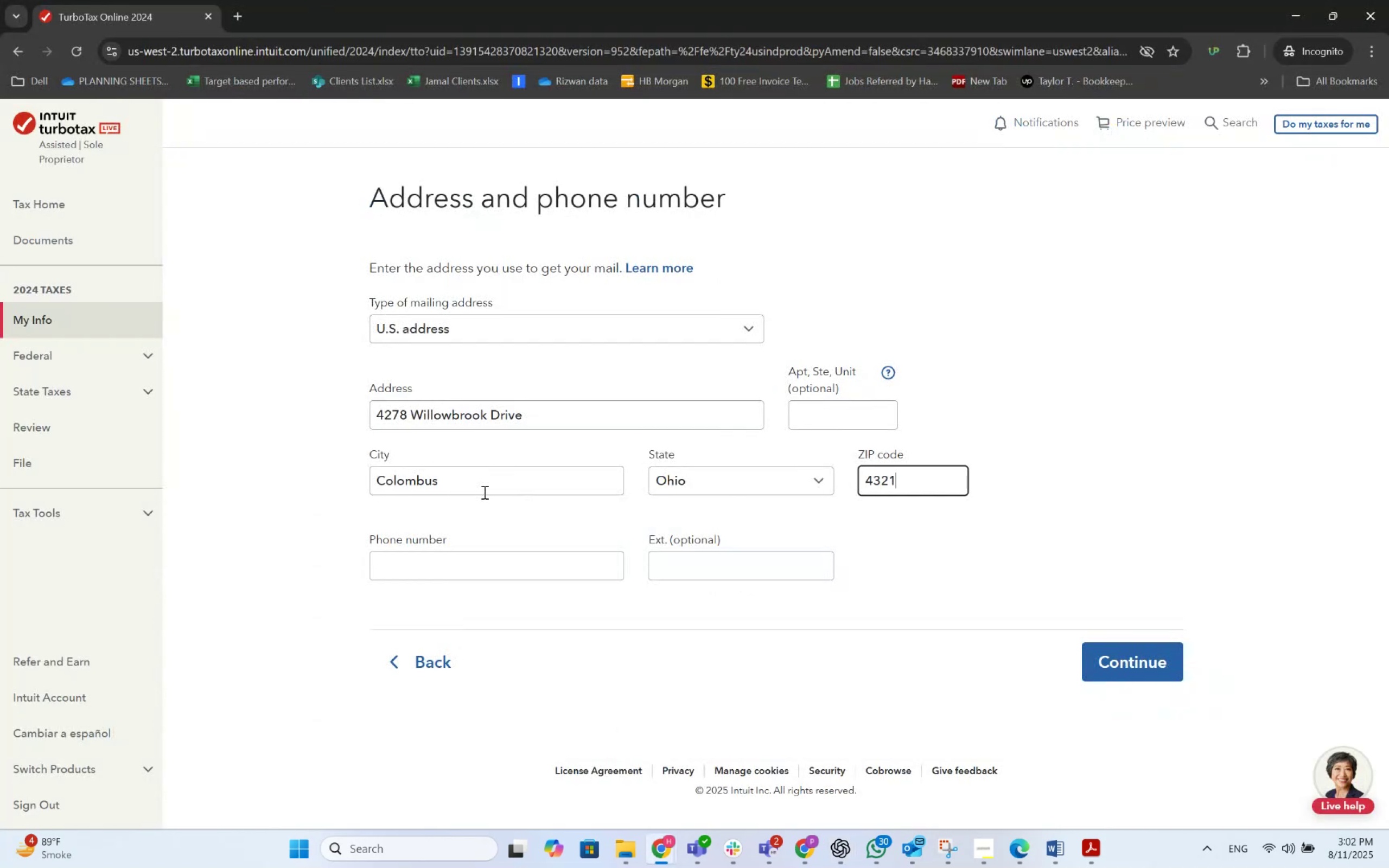 
key(Numpad1)
 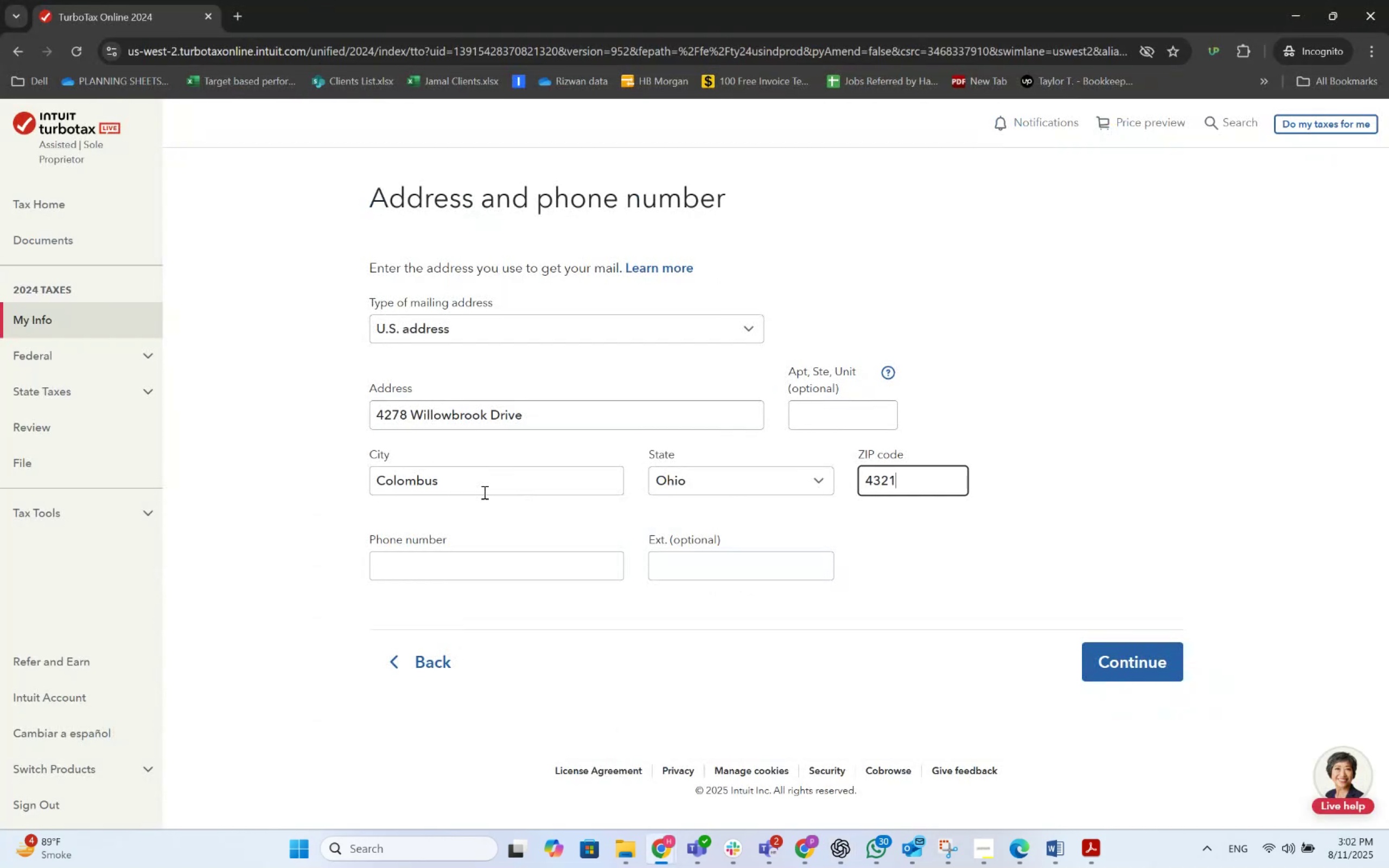 
key(Numpad5)
 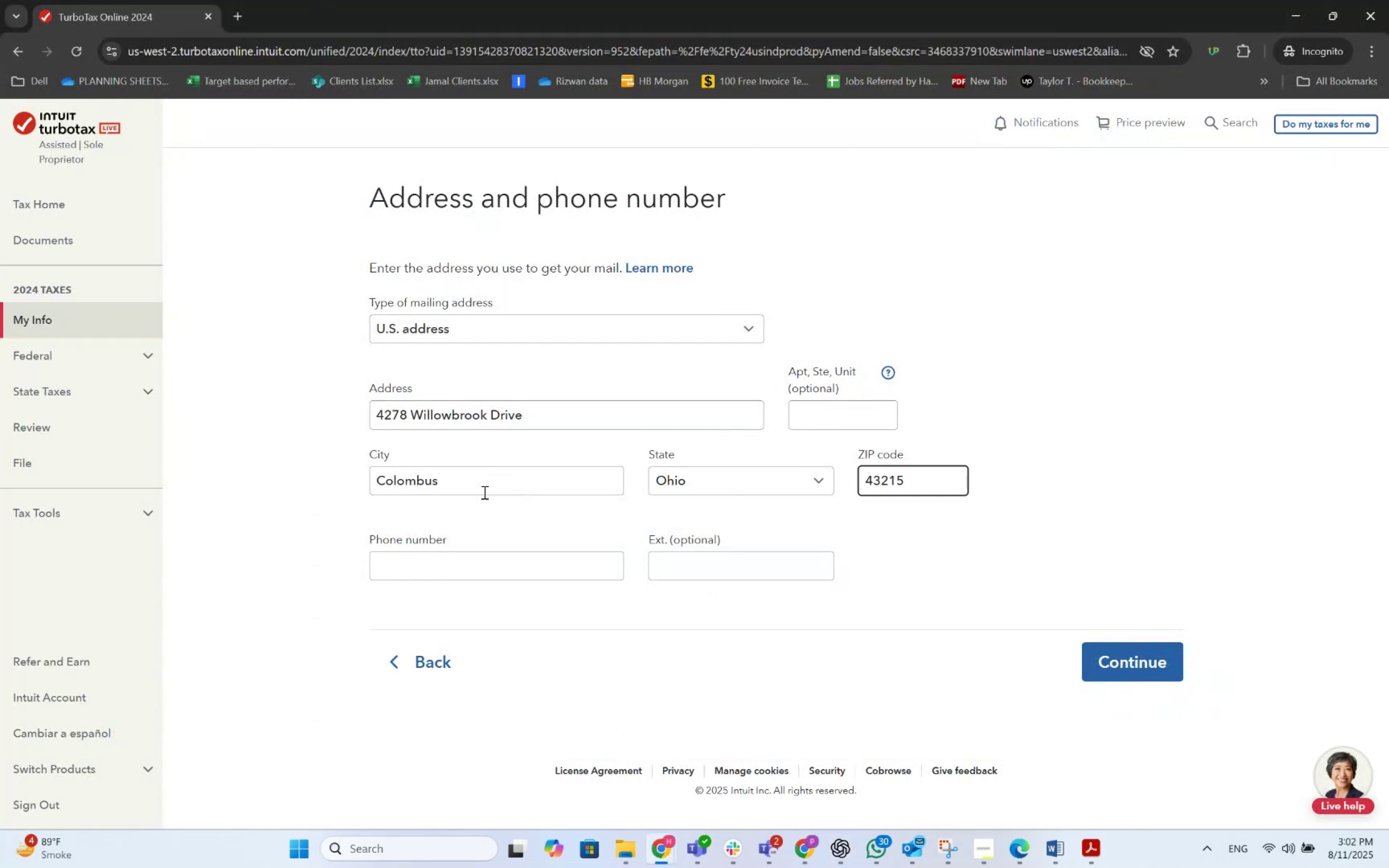 
key(Tab)
 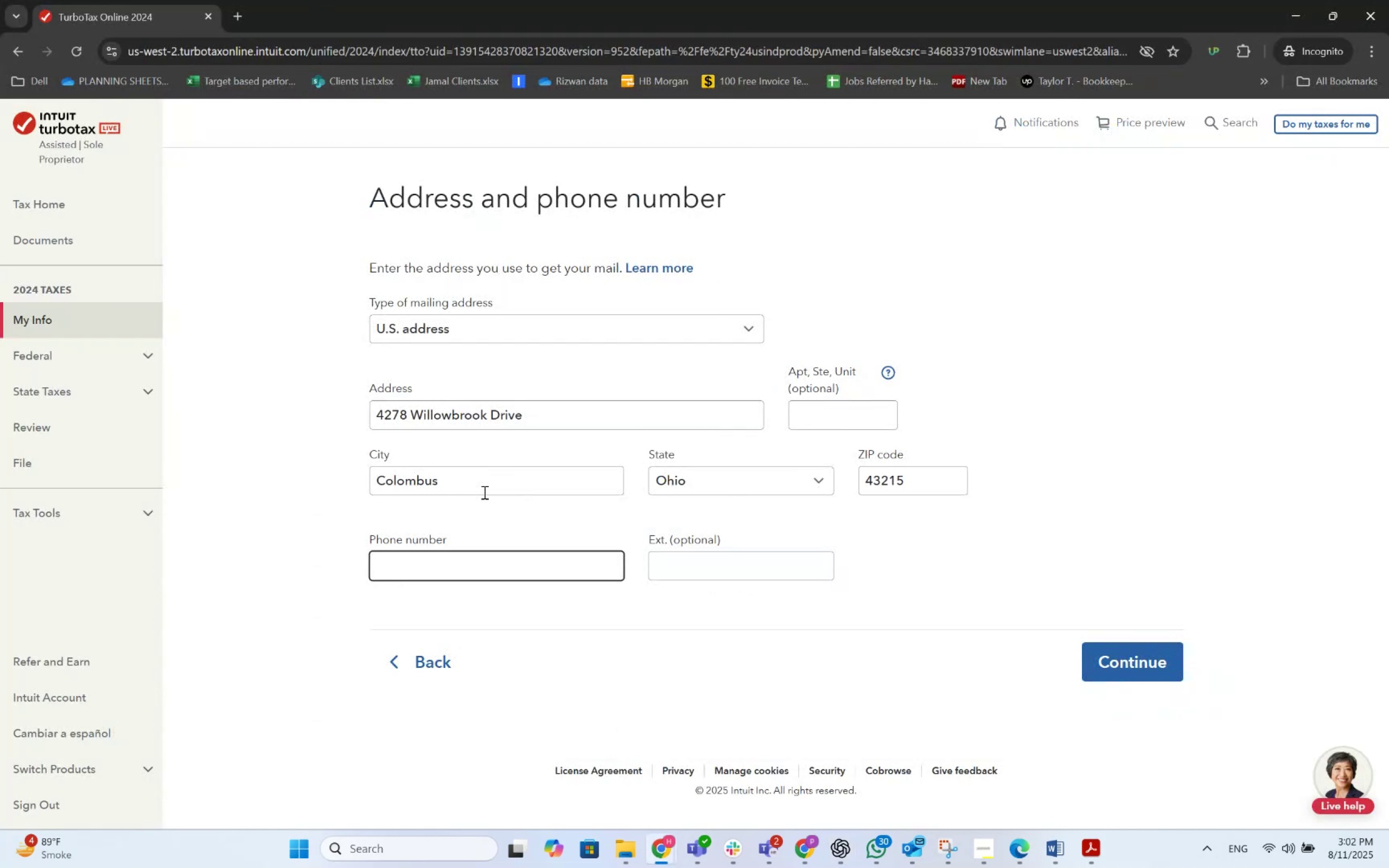 
key(Numpad5)
 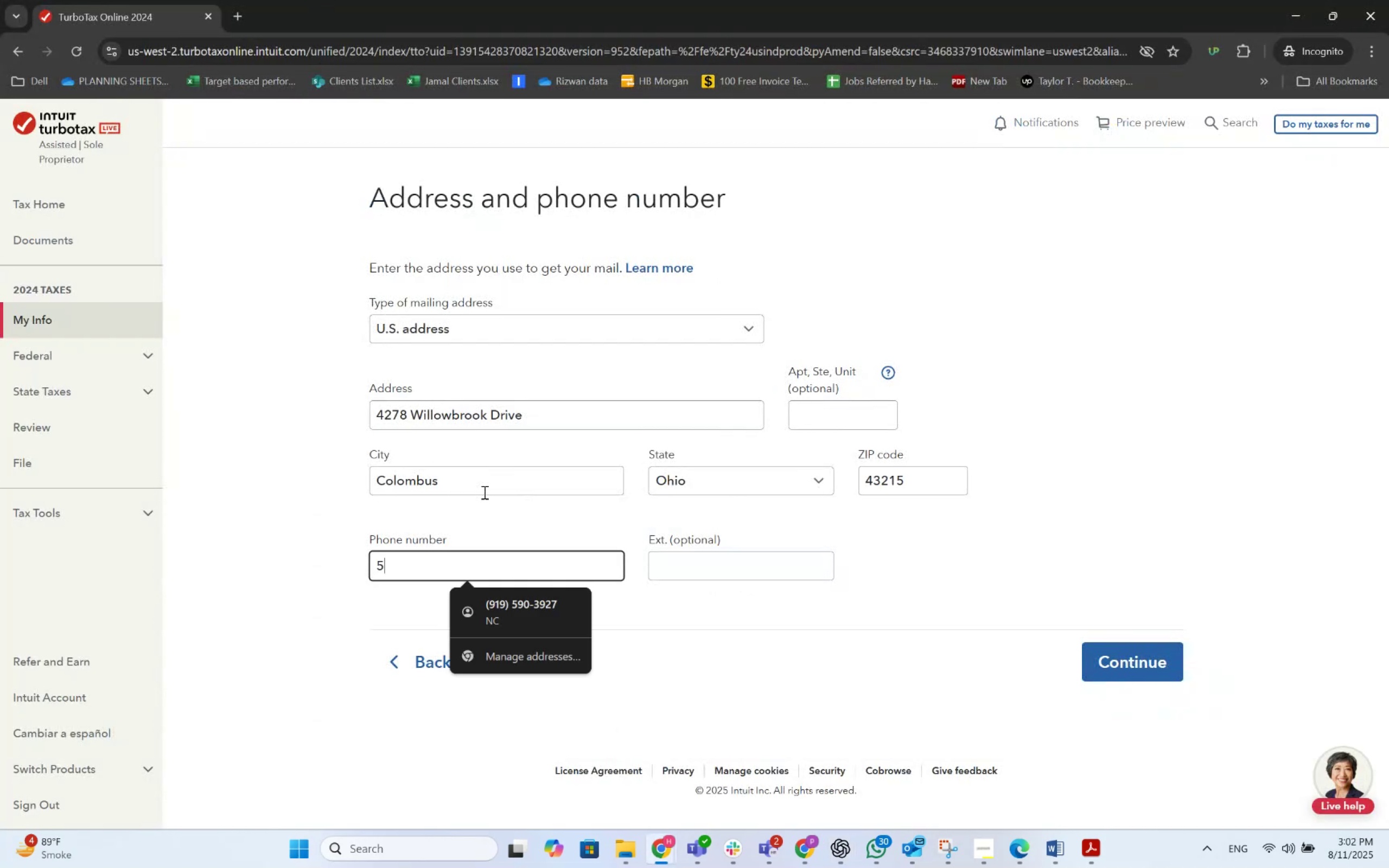 
key(Numpad5)
 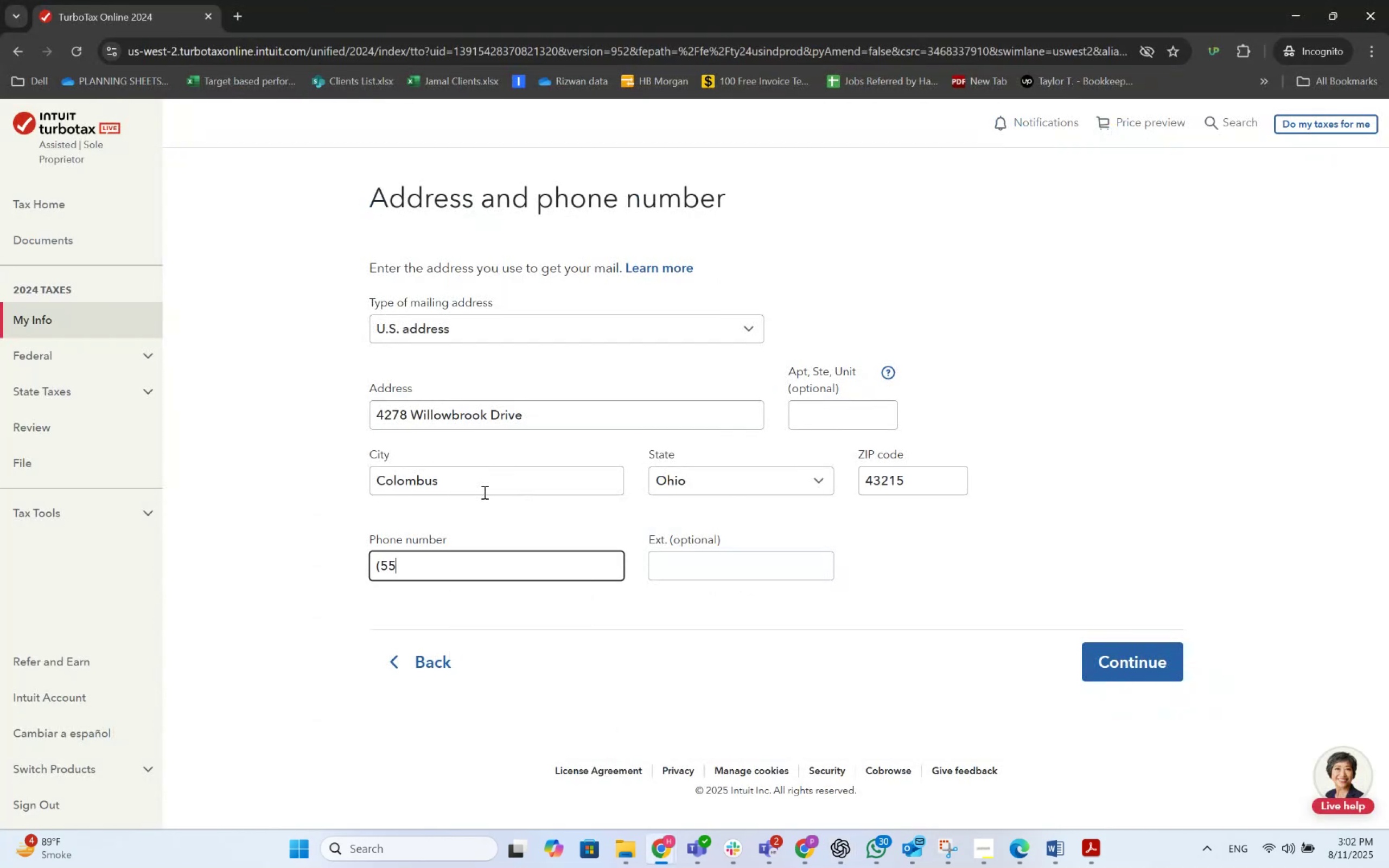 
key(Backspace)
 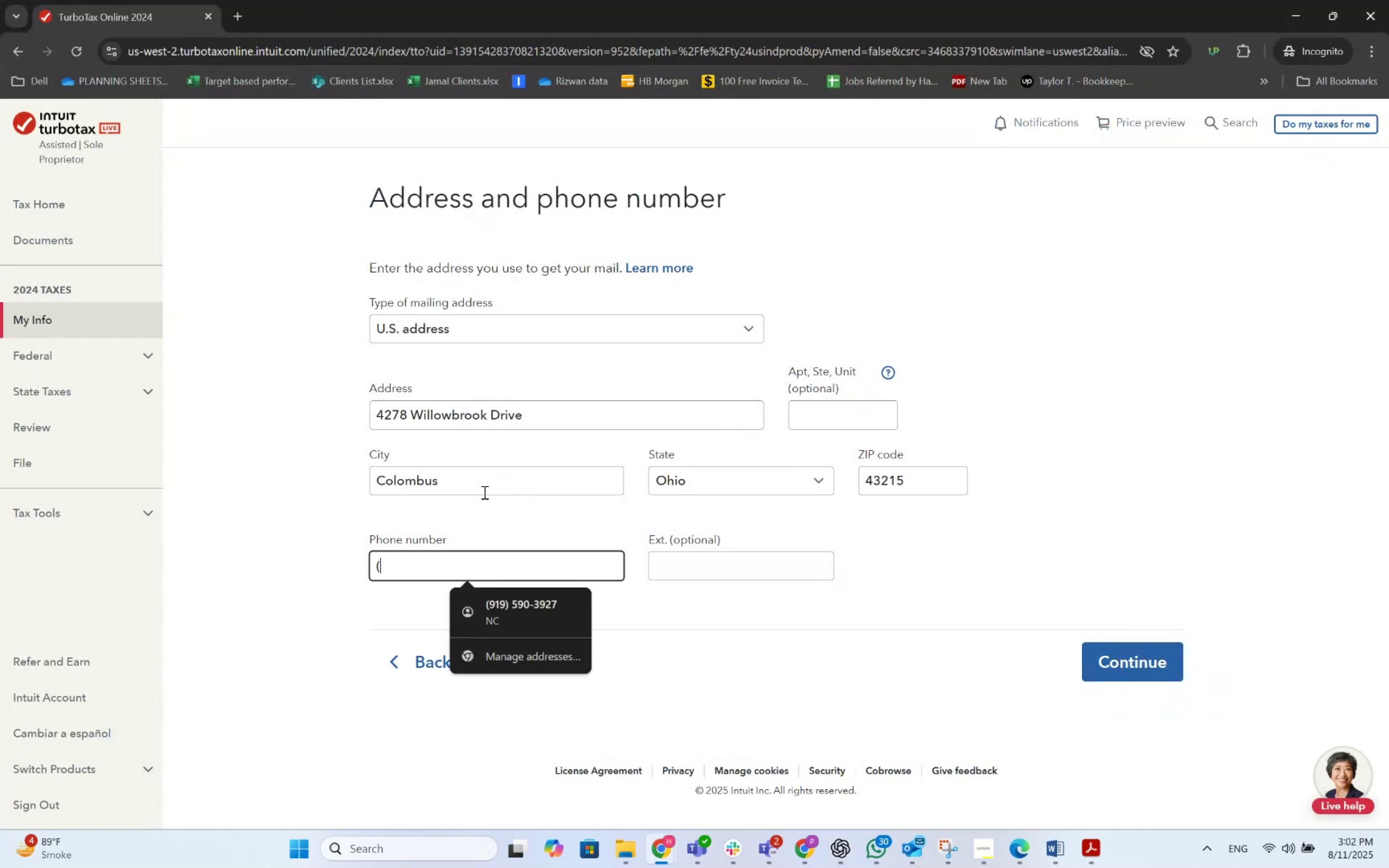 
key(Backspace)
 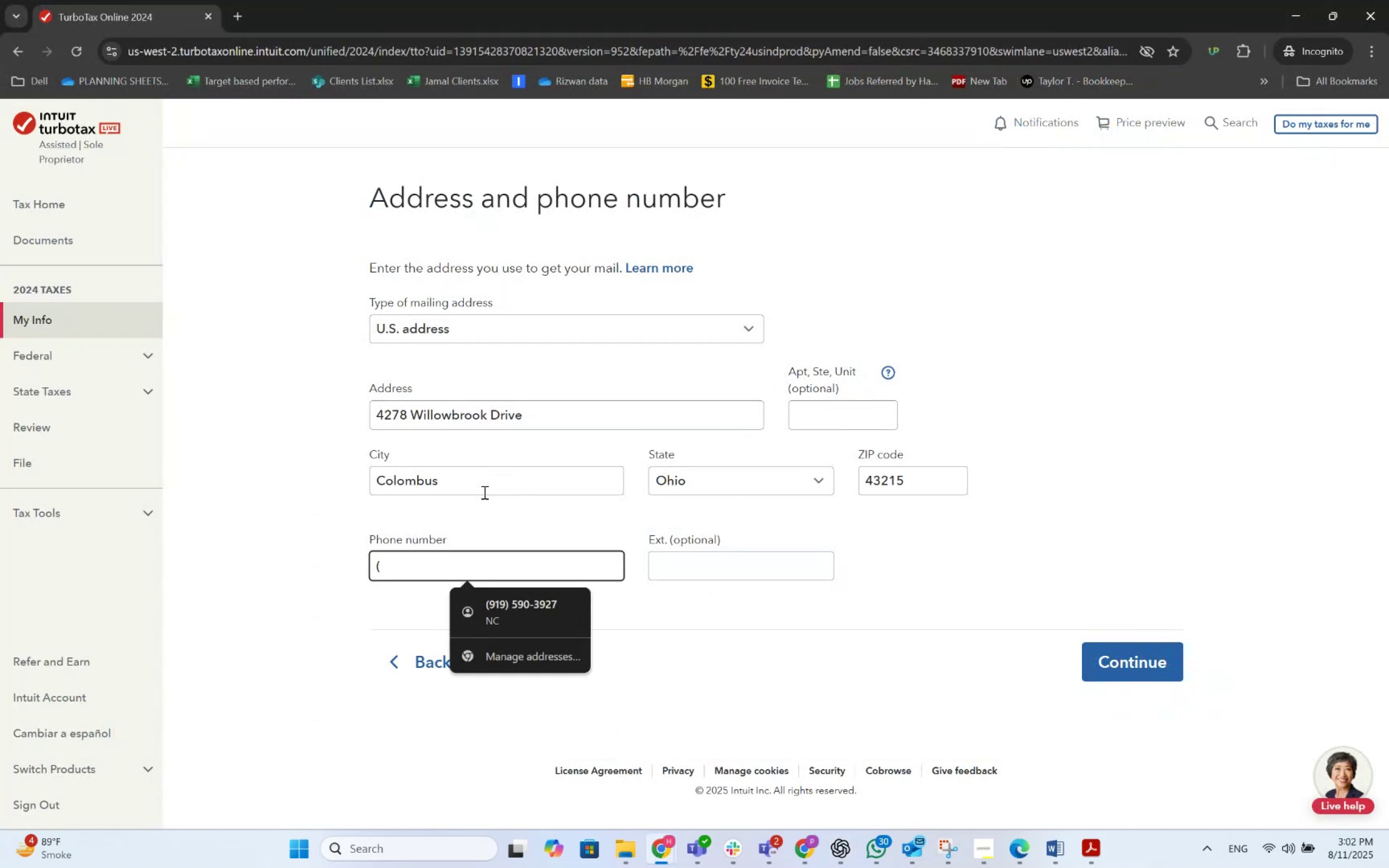 
key(Backspace)
 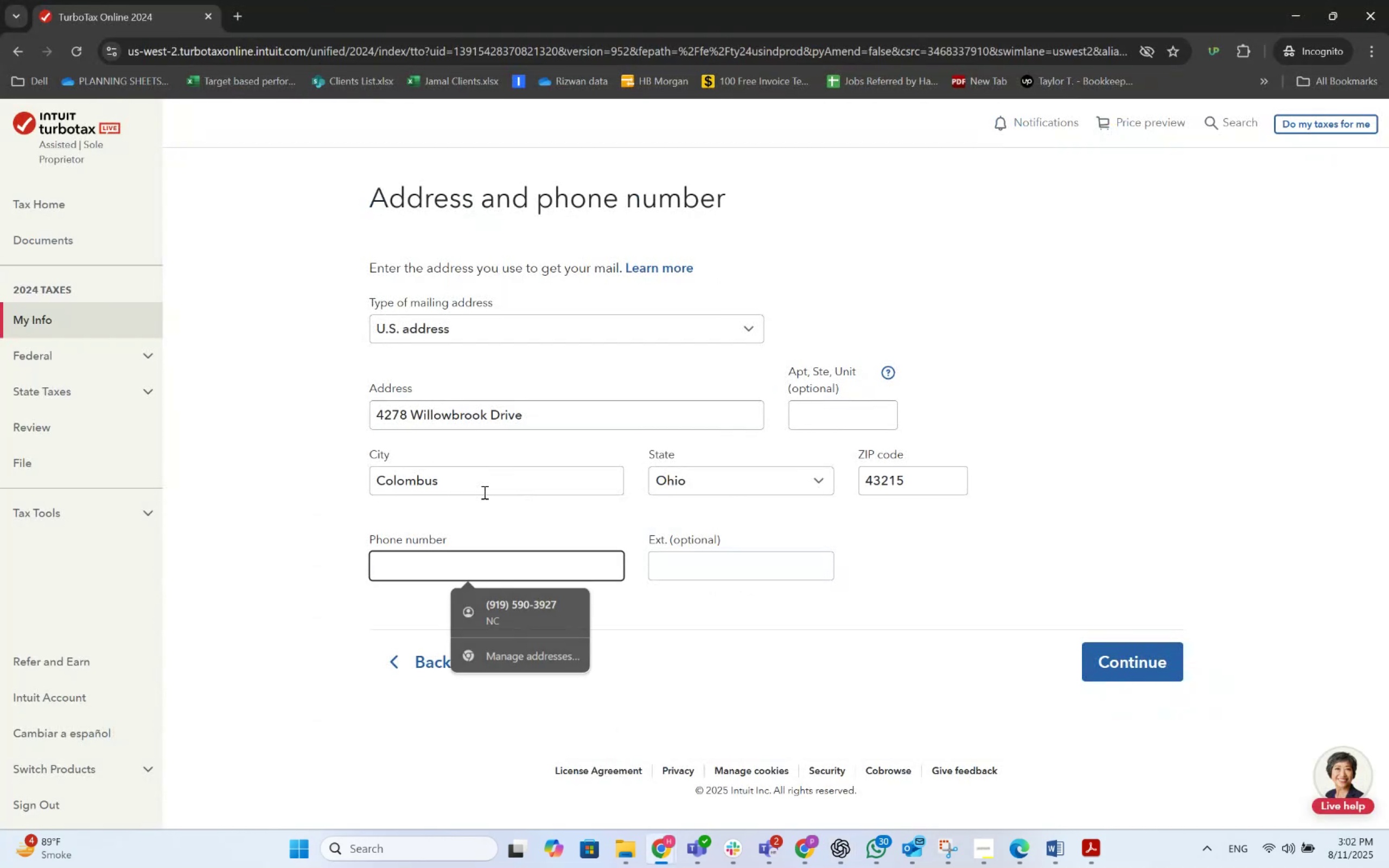 
key(Alt+AltLeft)
 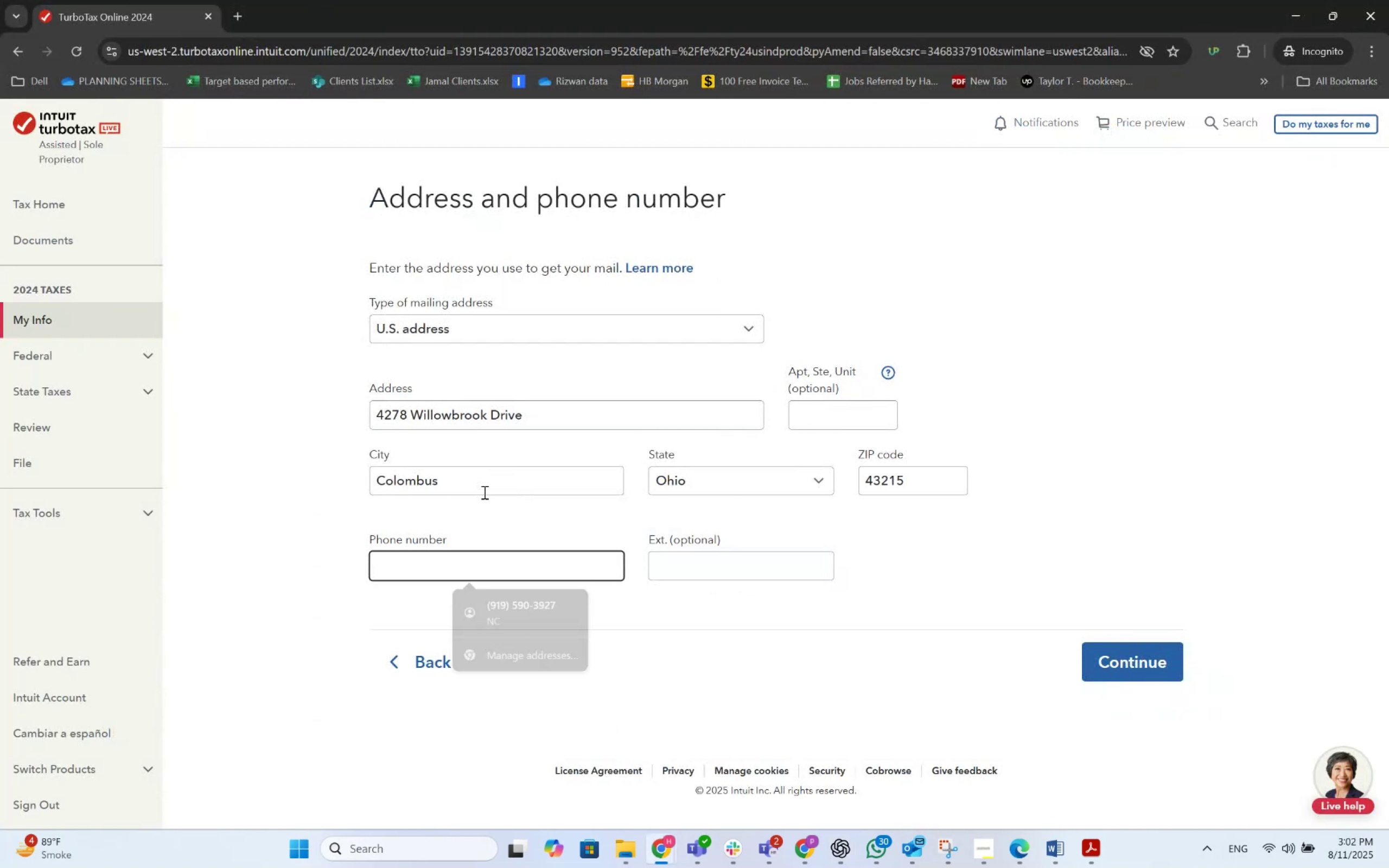 
key(Alt+Tab)
 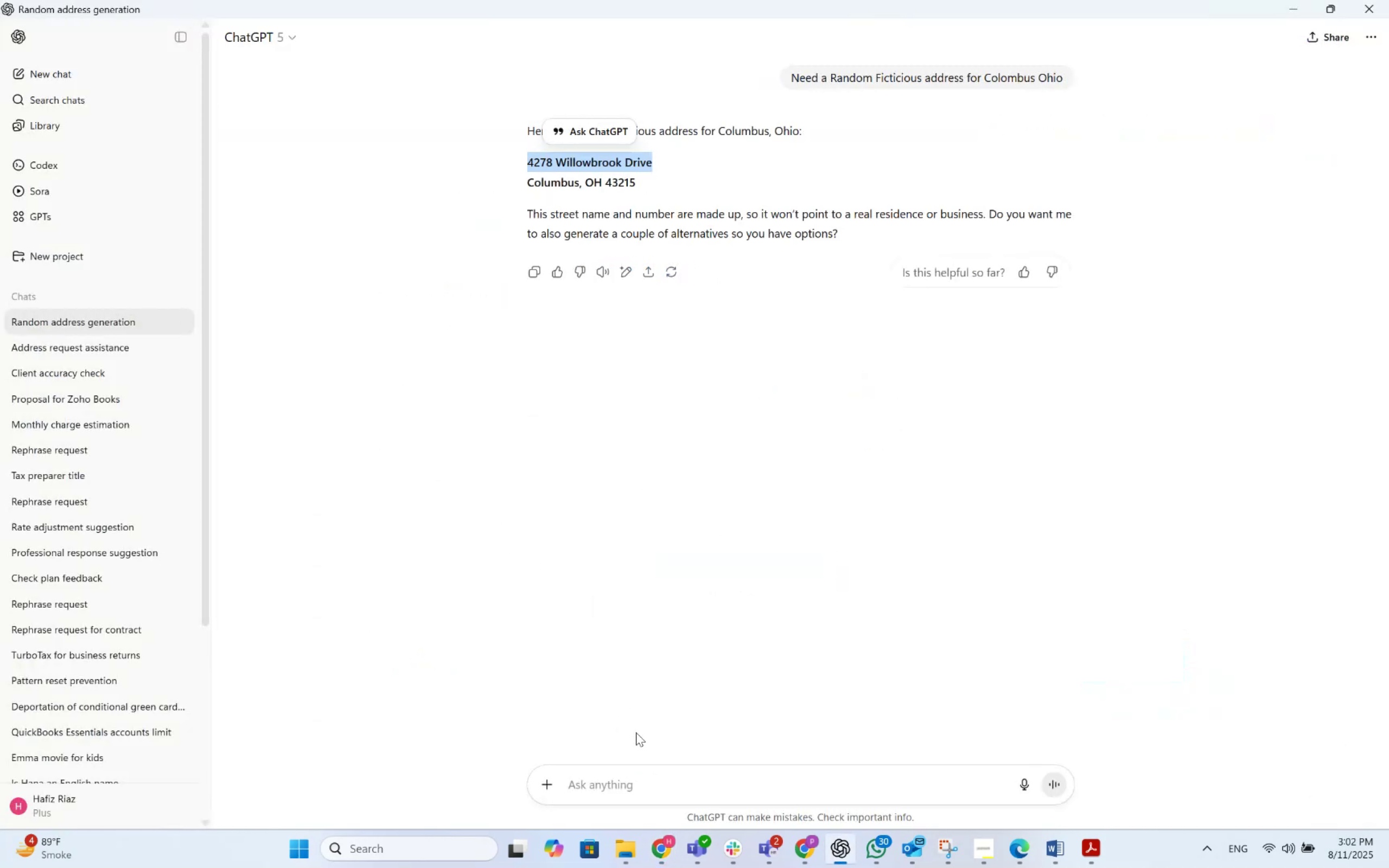 
left_click([640, 781])
 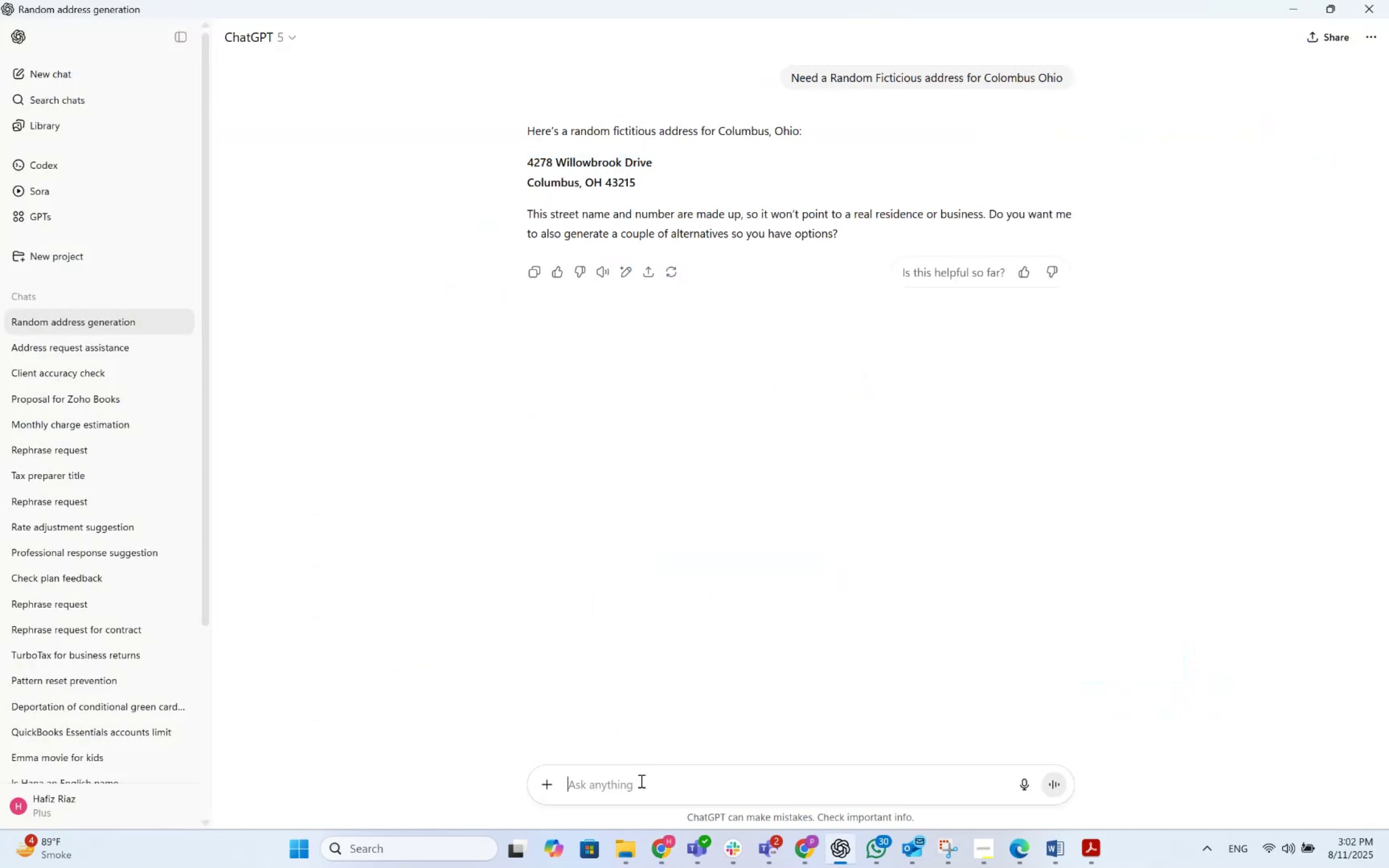 
type(Need a r)
key(Backspace)
type(ficticuous phone number for this address?)
 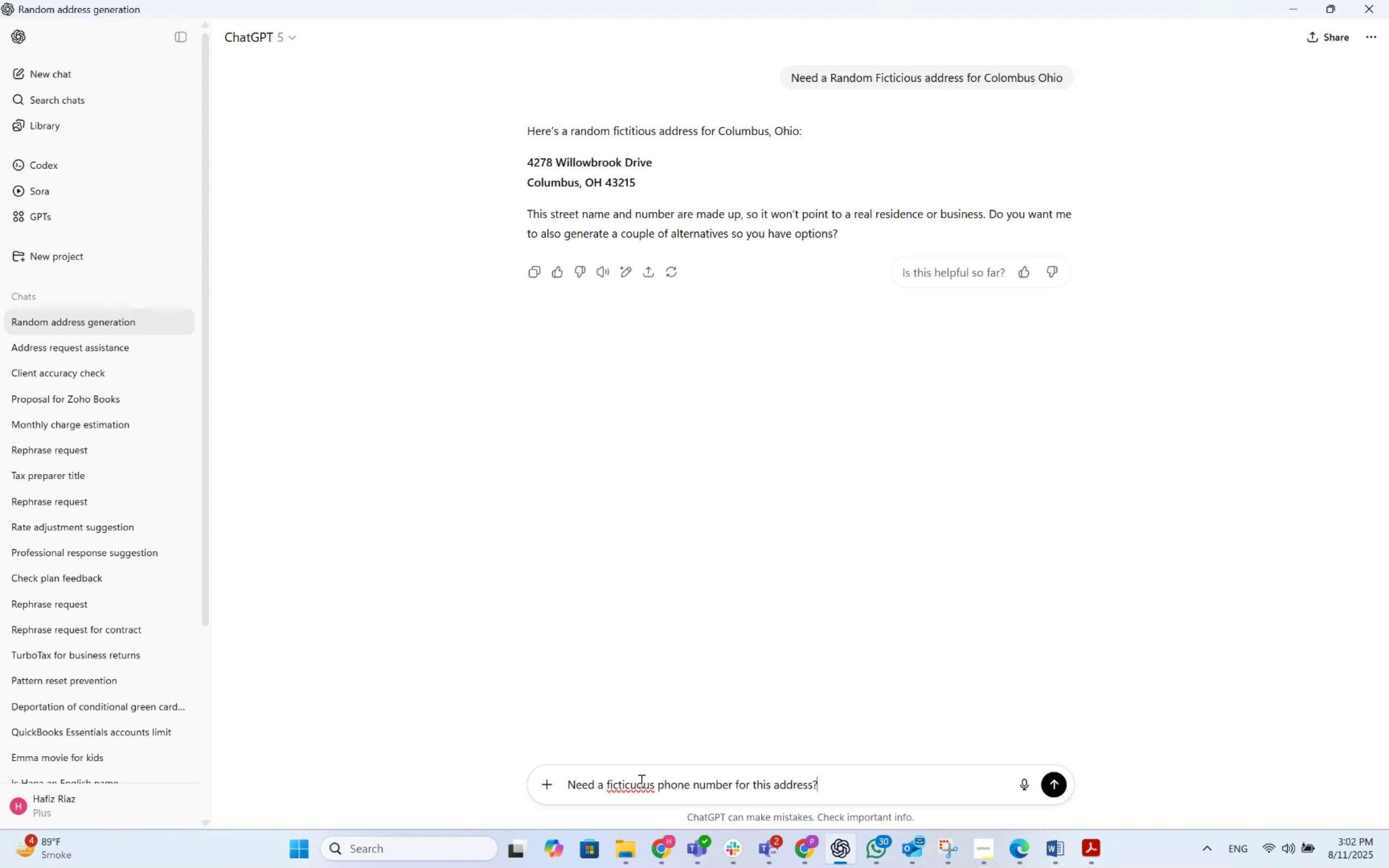 
key(Enter)
 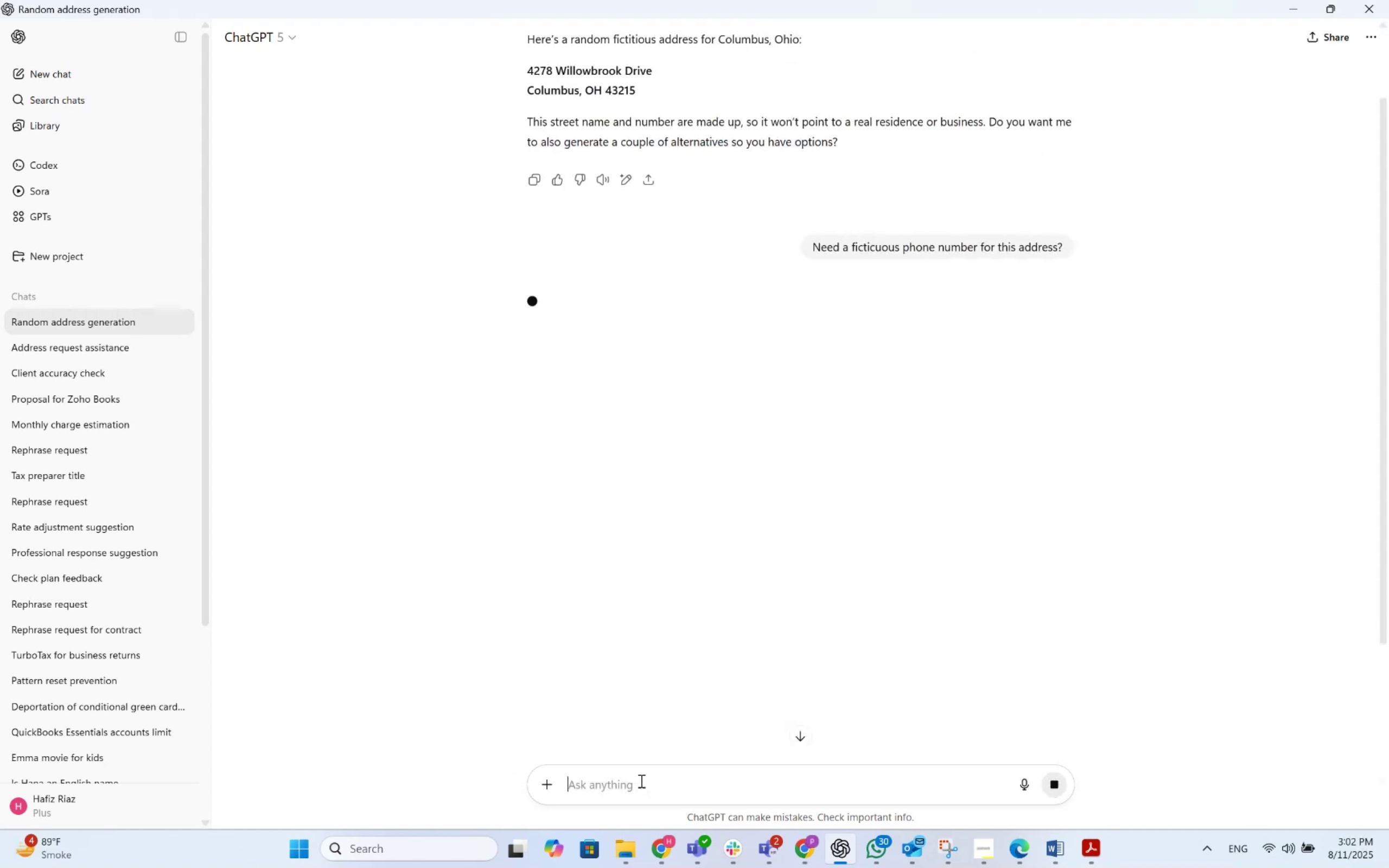 
key(Alt+AltLeft)
 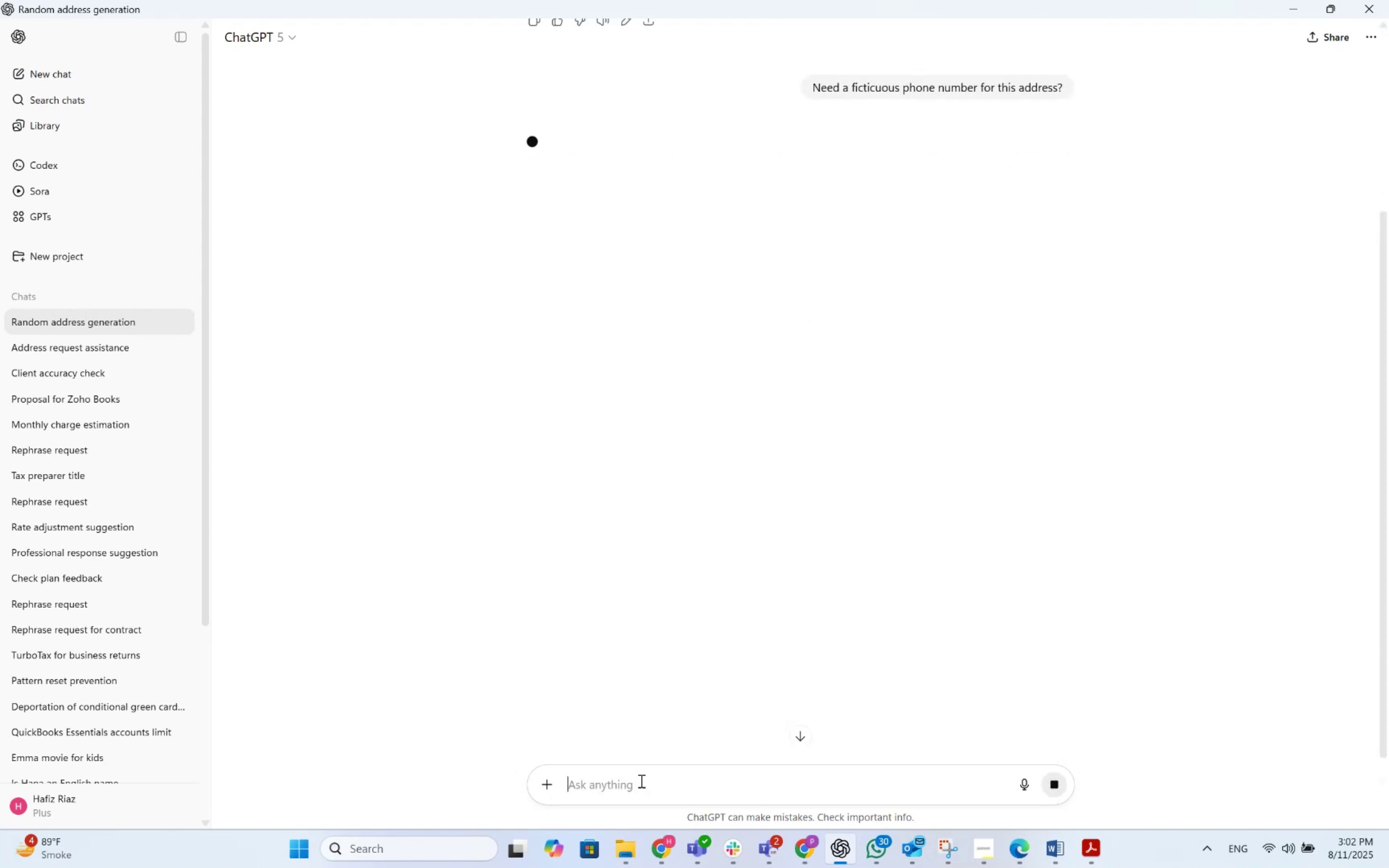 
key(Alt+Tab)
 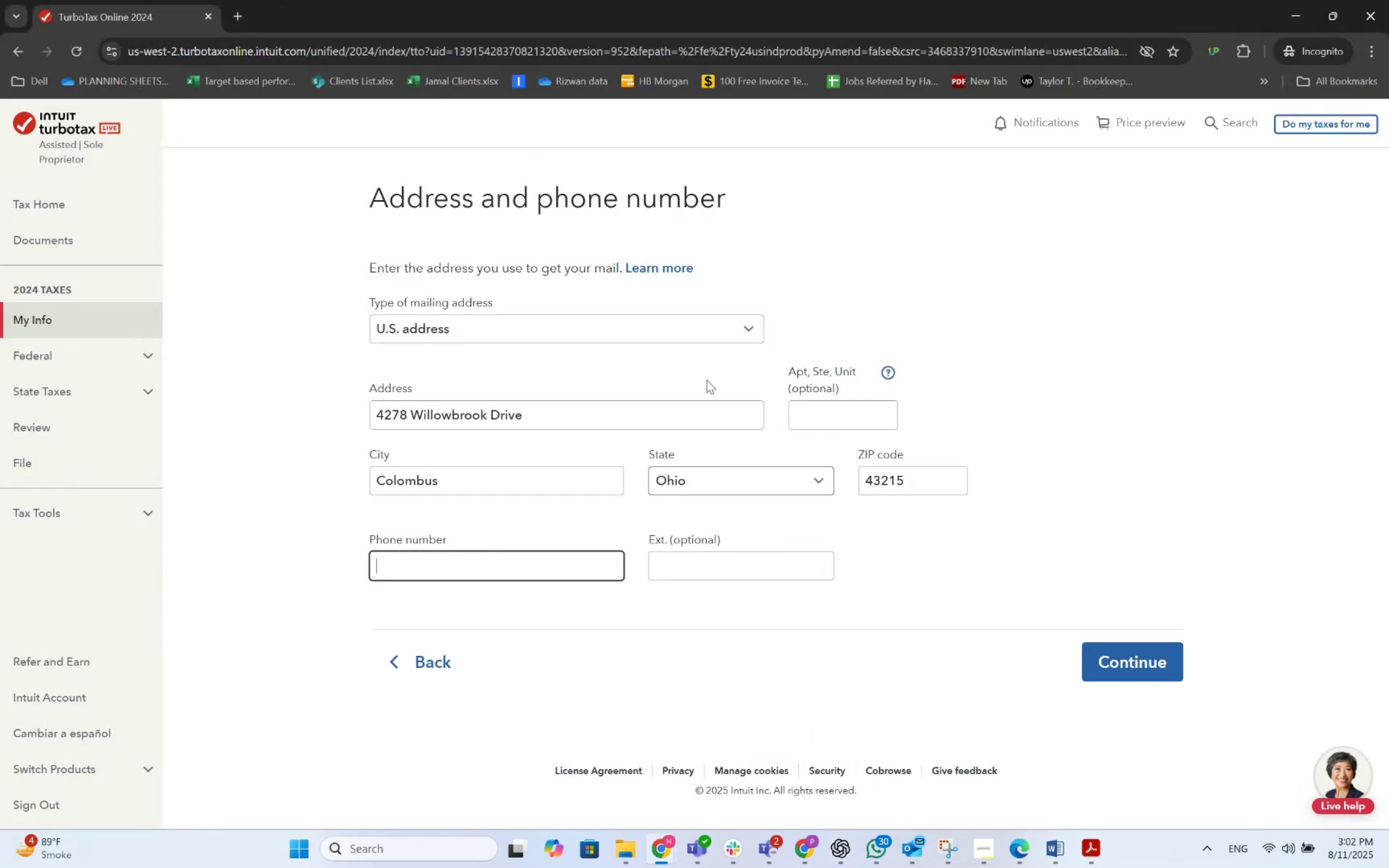 
key(Alt+AltLeft)
 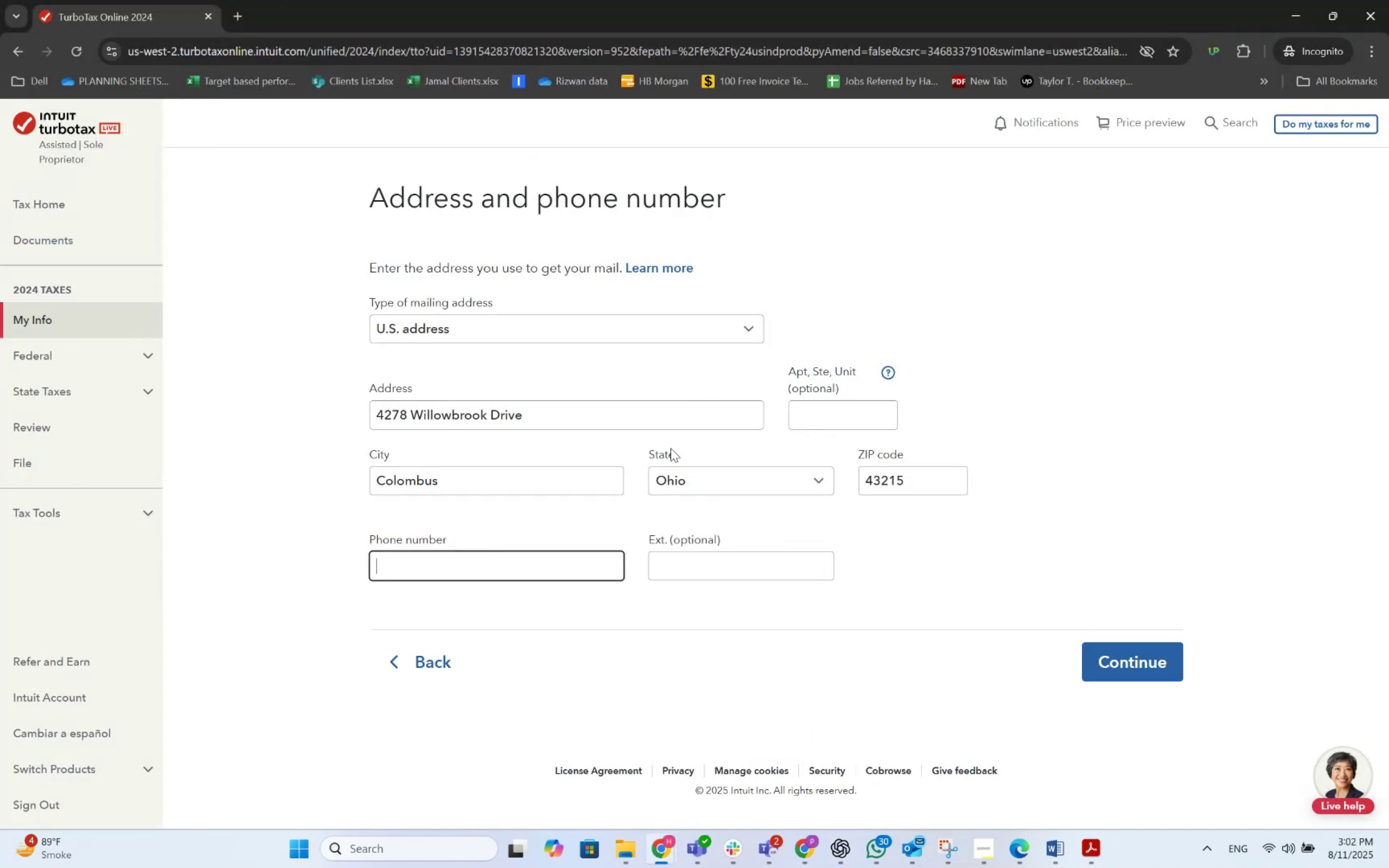 
key(Alt+Tab)
 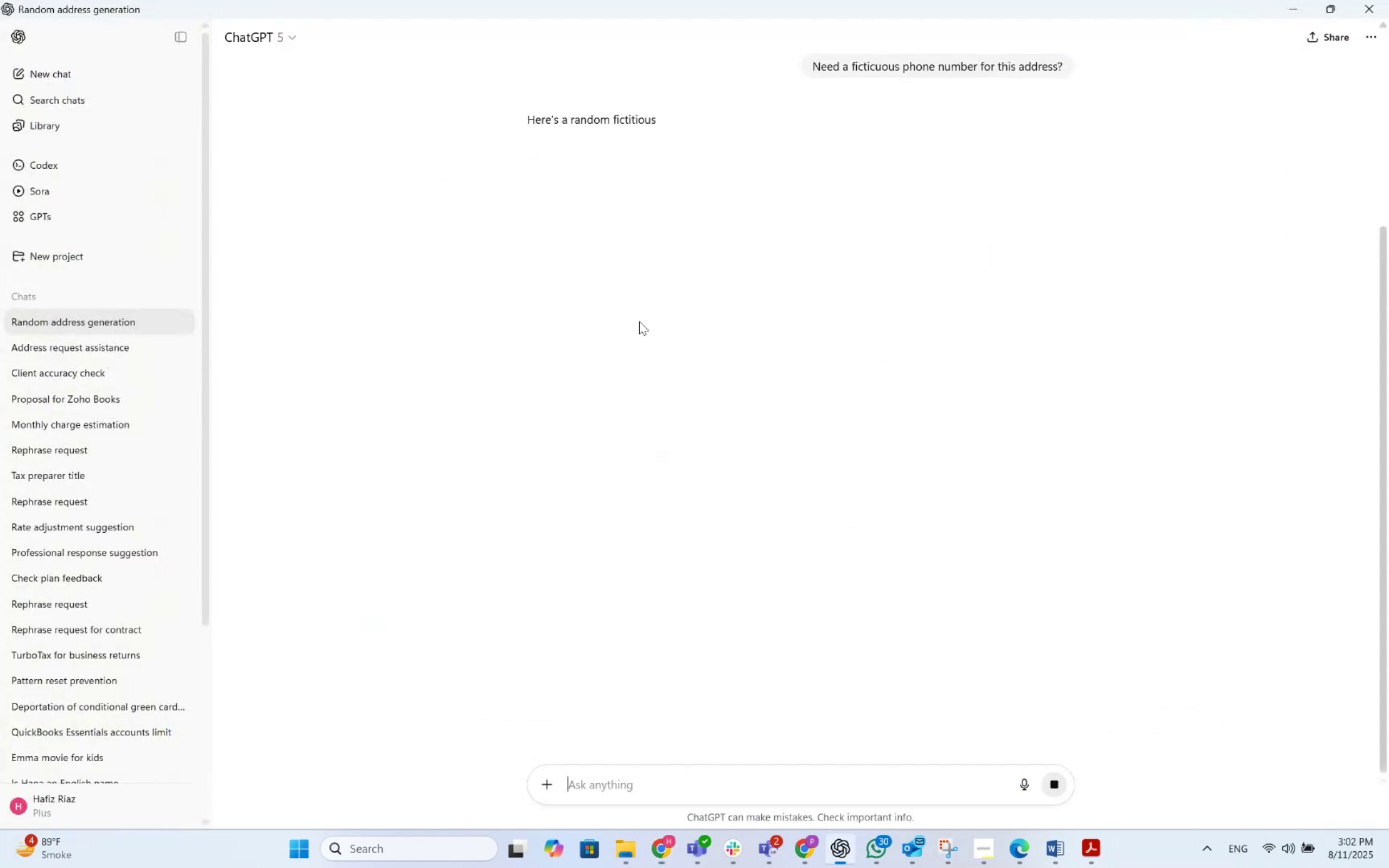 
scroll: coordinate [600, 262], scroll_direction: up, amount: 10.0
 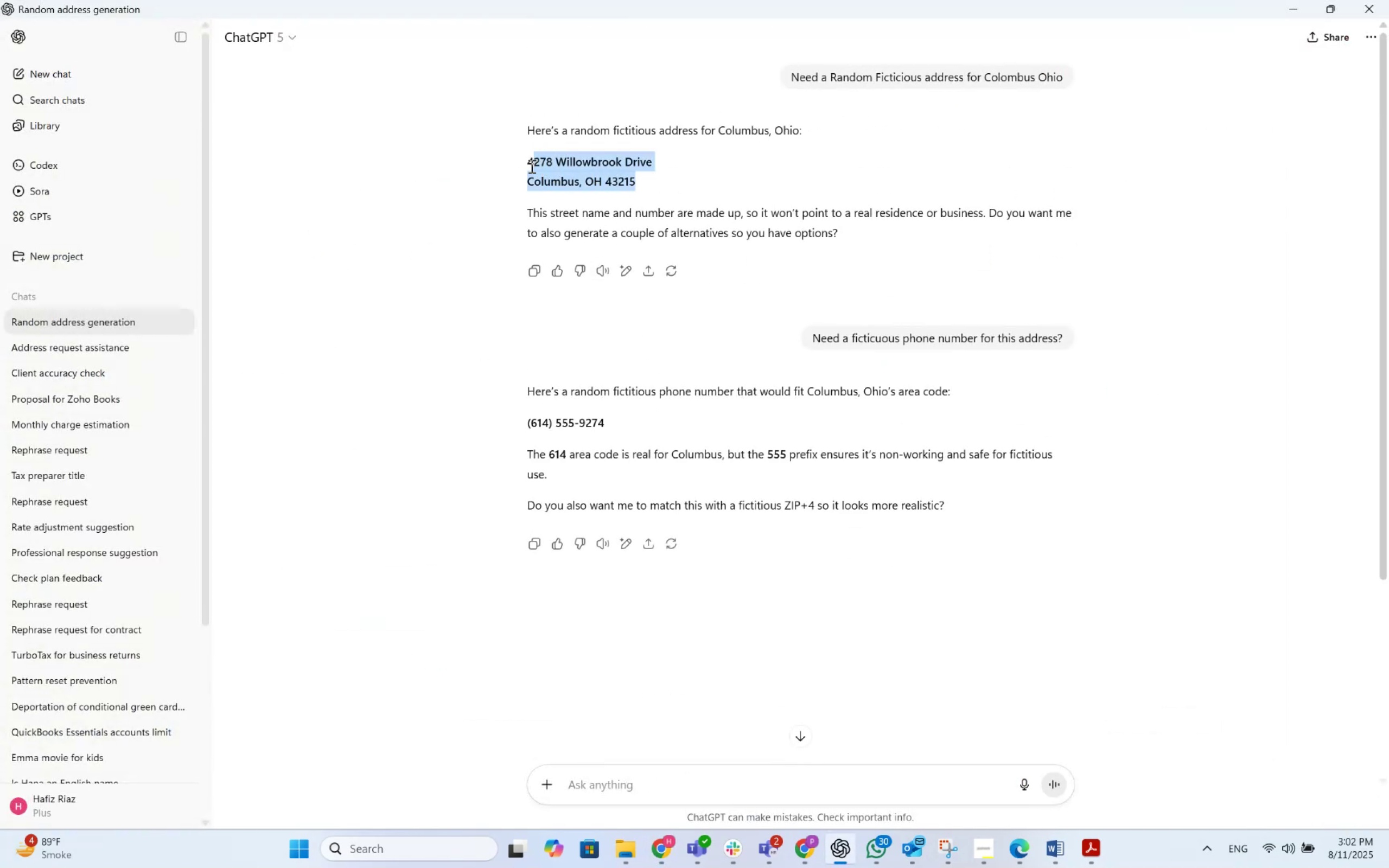 
key(Control+C)
 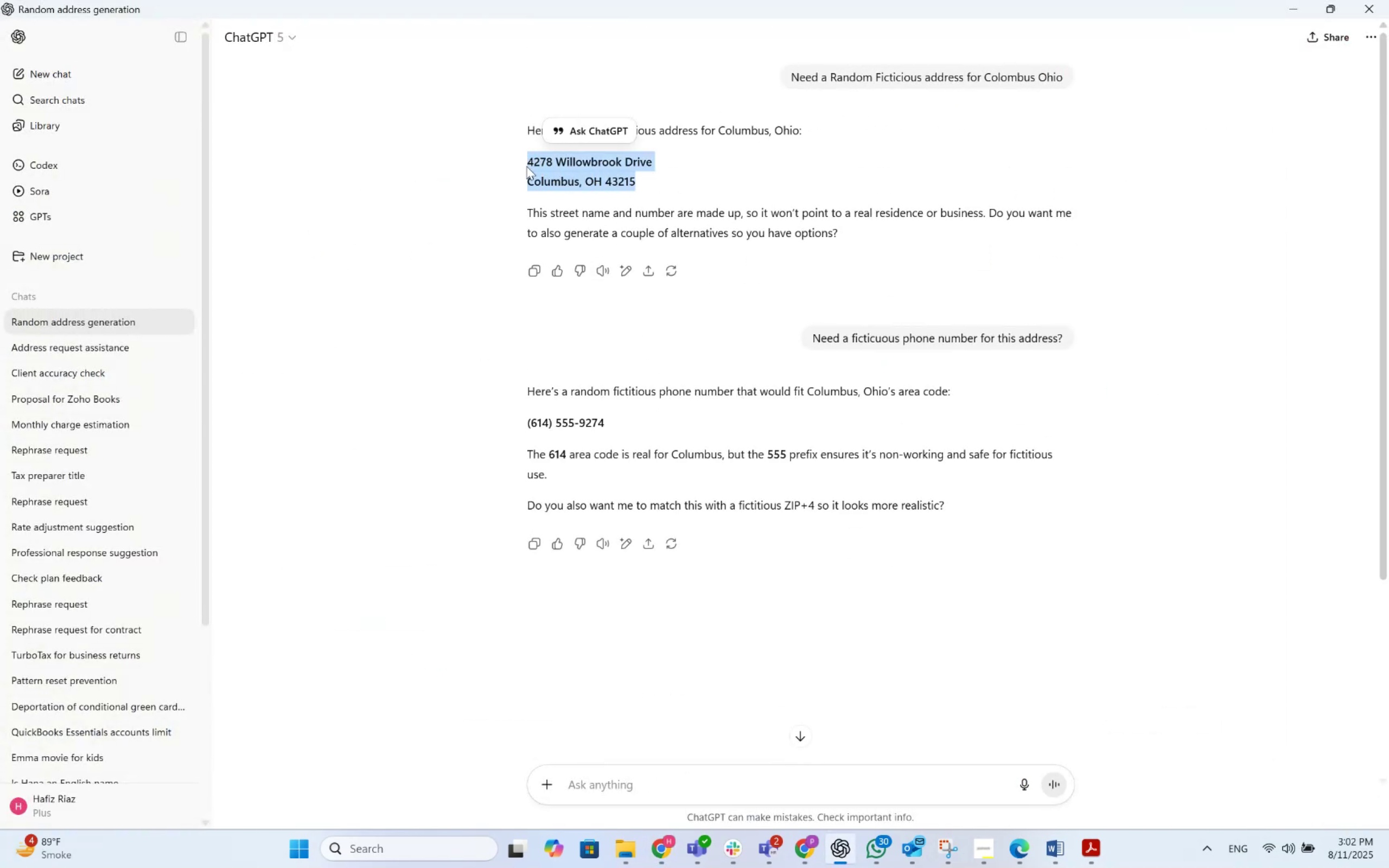 
key(Alt+AltLeft)
 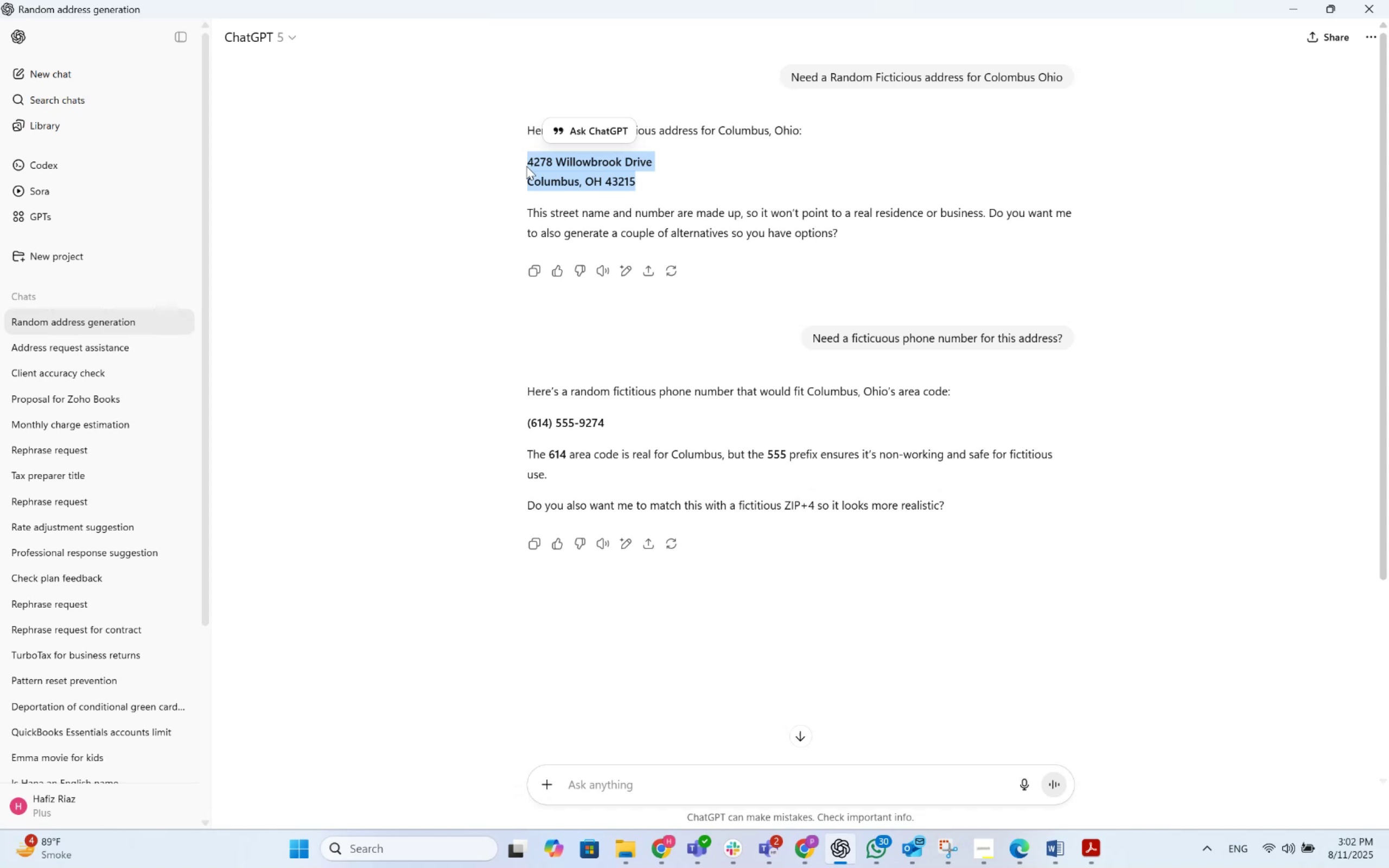 
key(Alt+Backquote)
 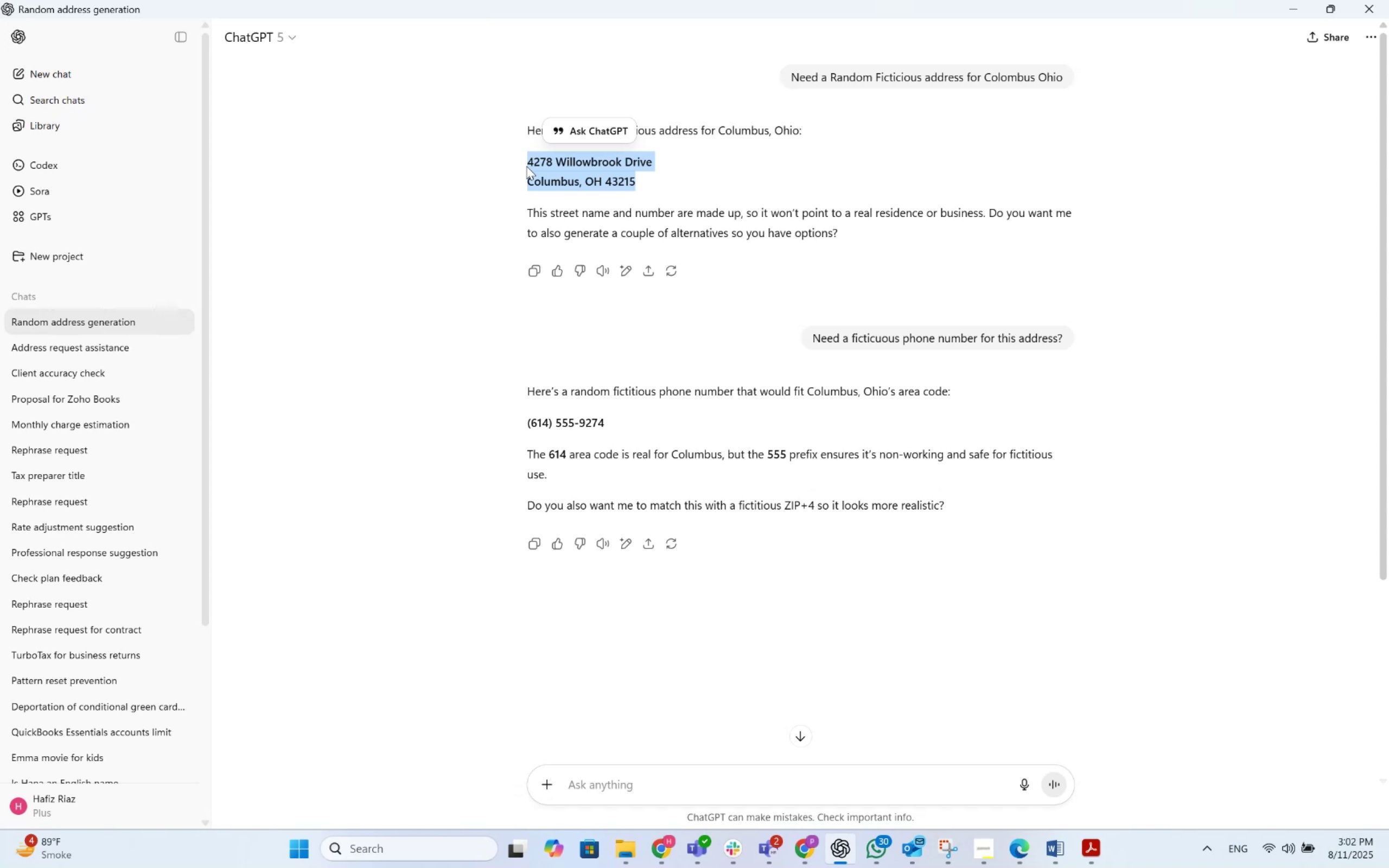 
key(Alt+Tab)
 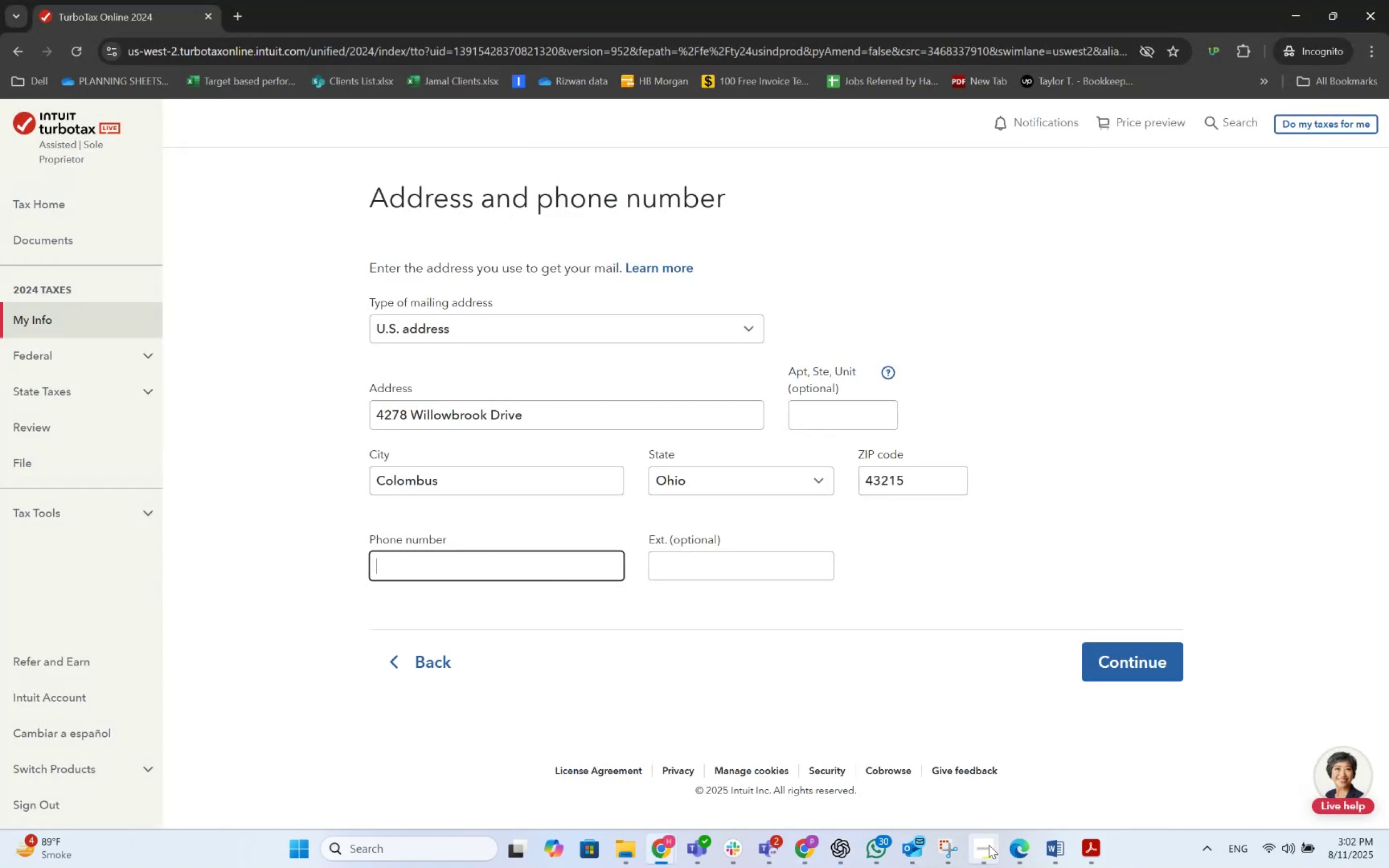 
left_click([1045, 843])
 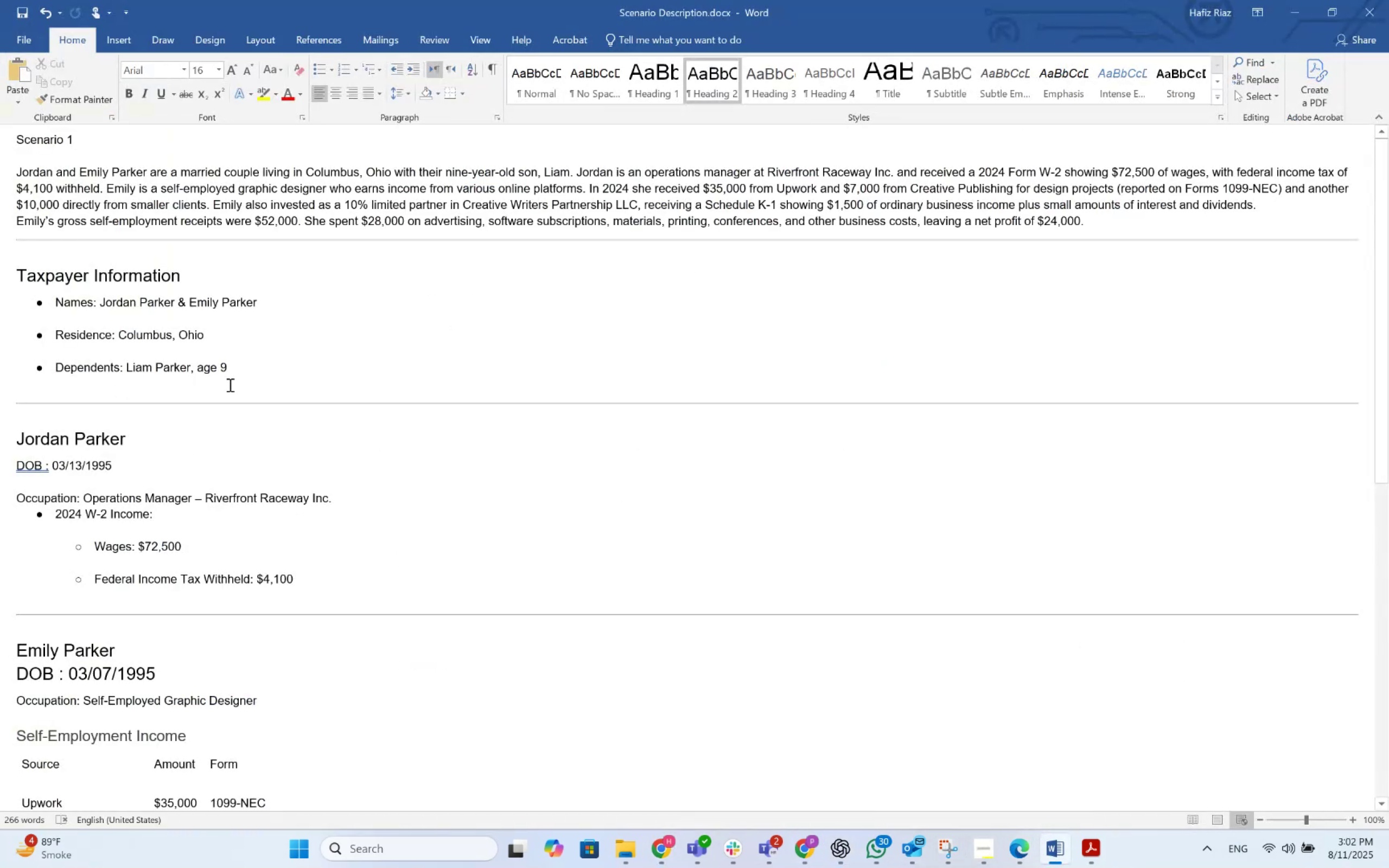 
left_click([275, 369])
 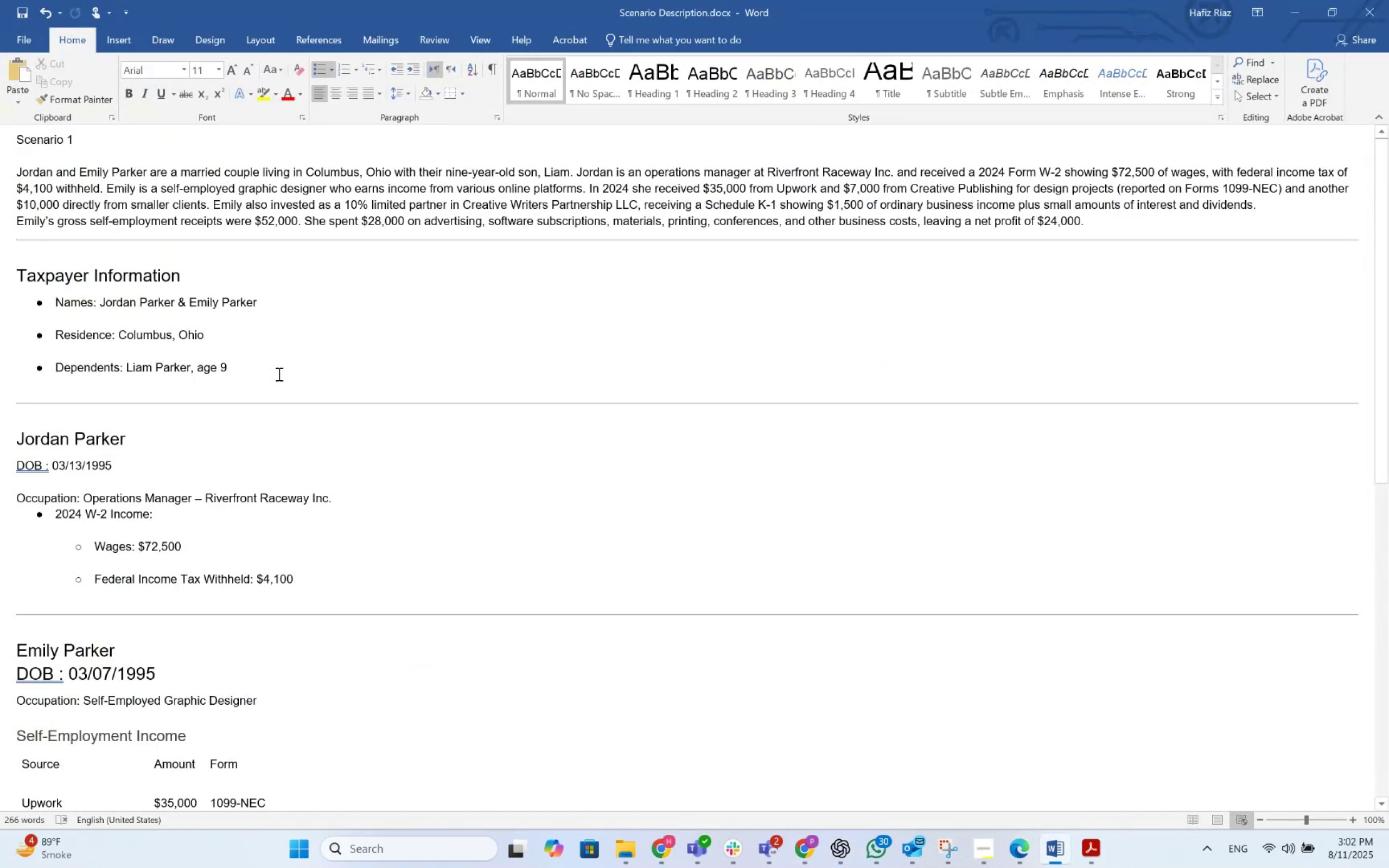 
key(ArrowDown)
 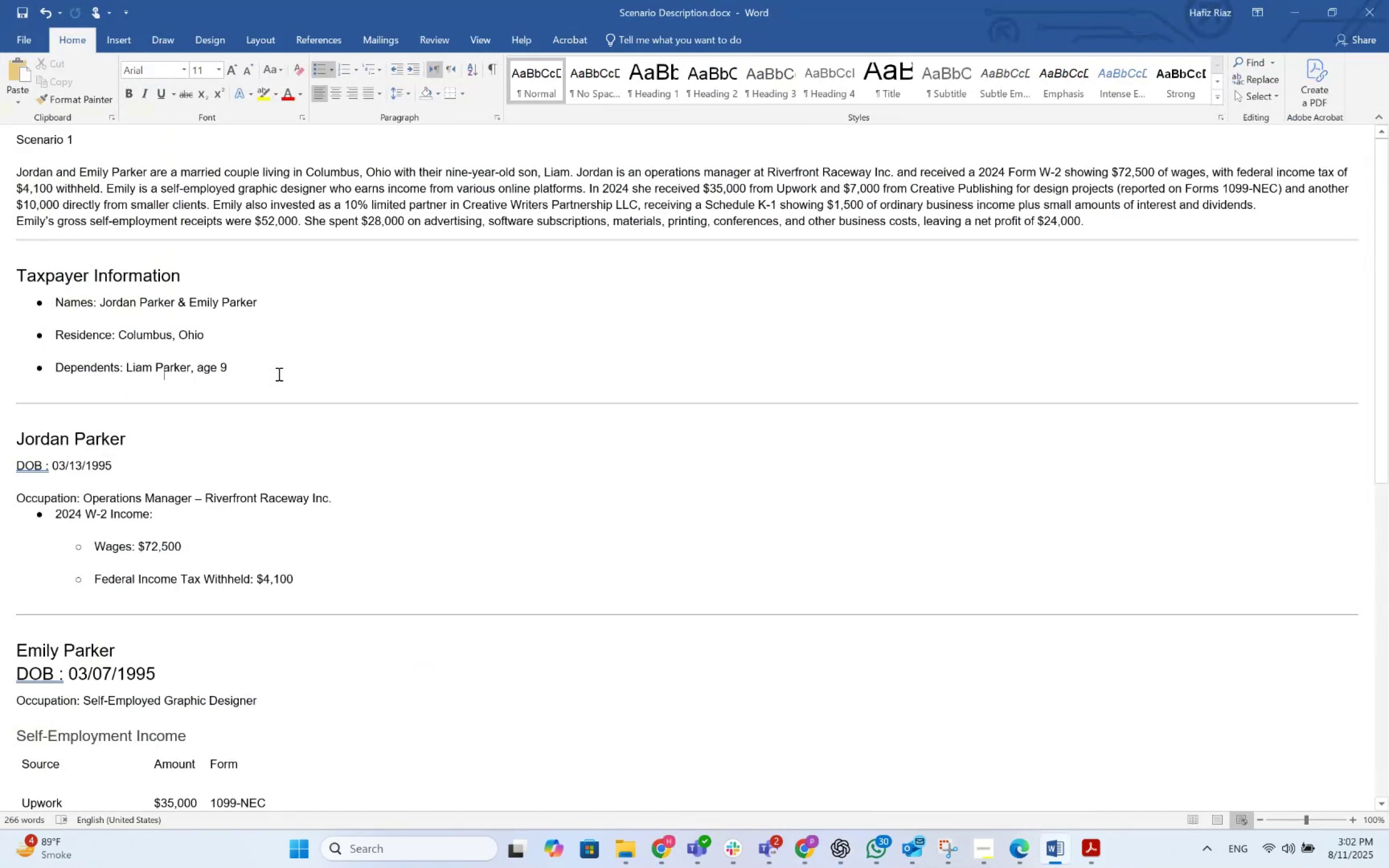 
key(ArrowDown)
 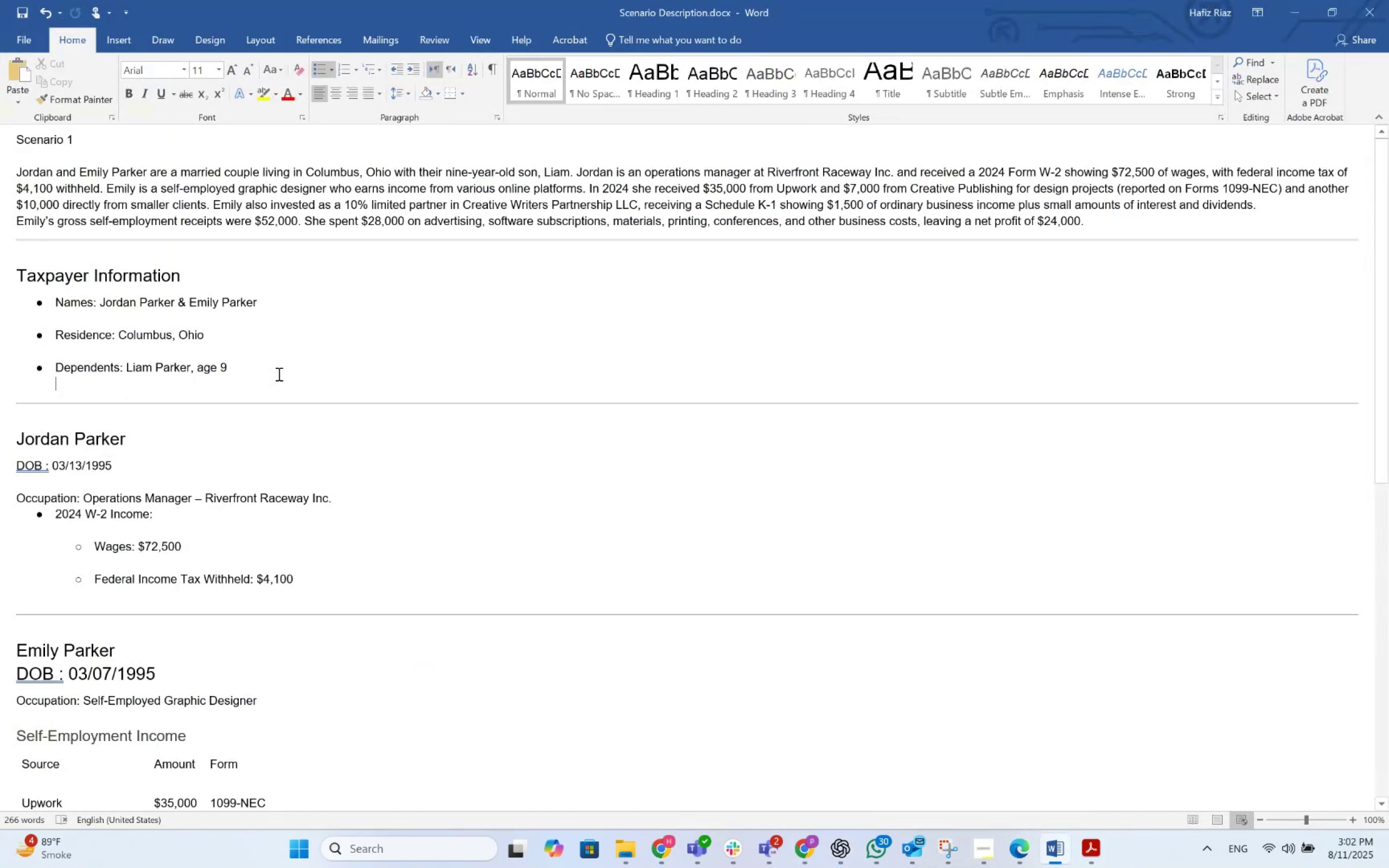 
key(ArrowDown)
 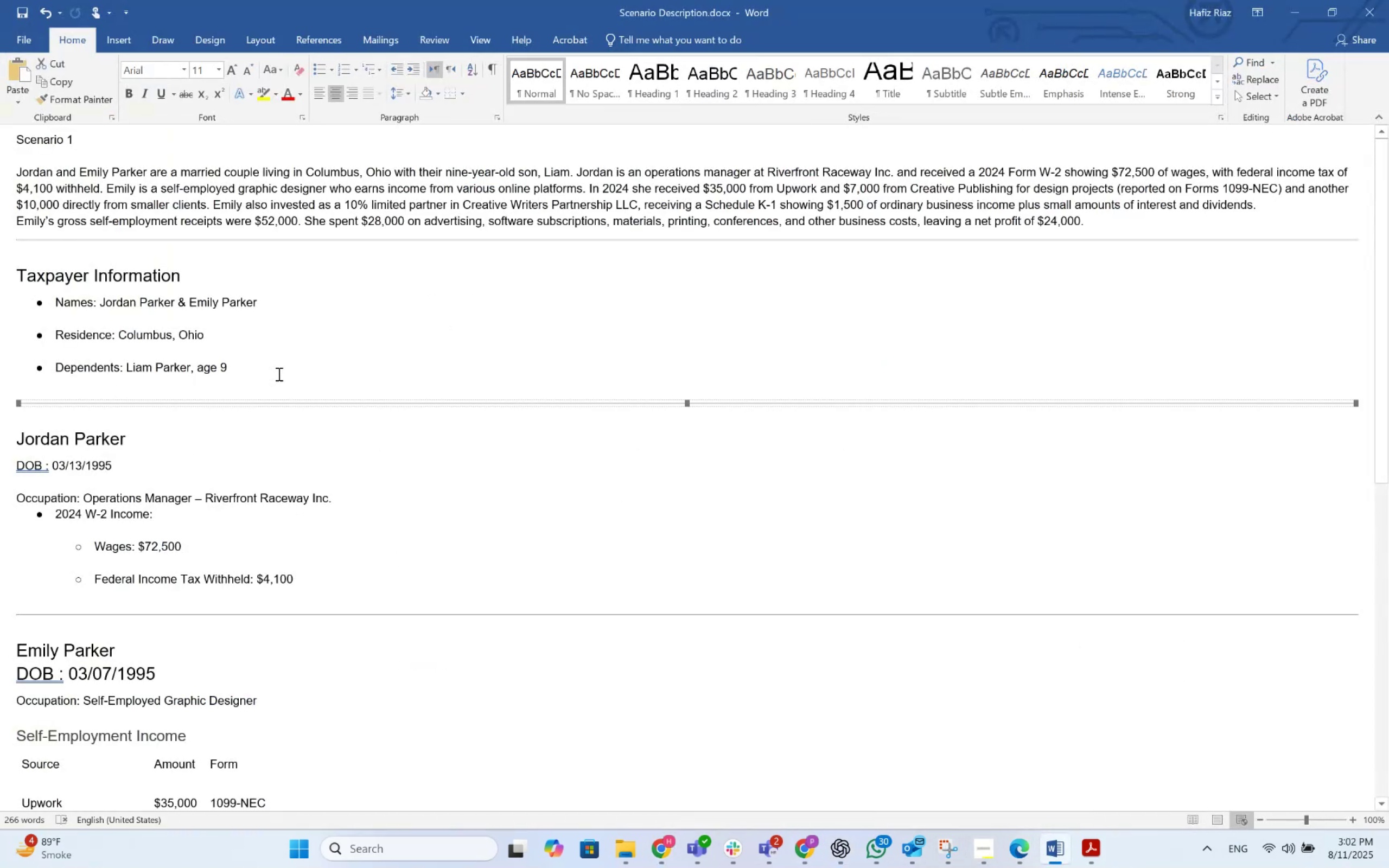 
key(ArrowDown)
 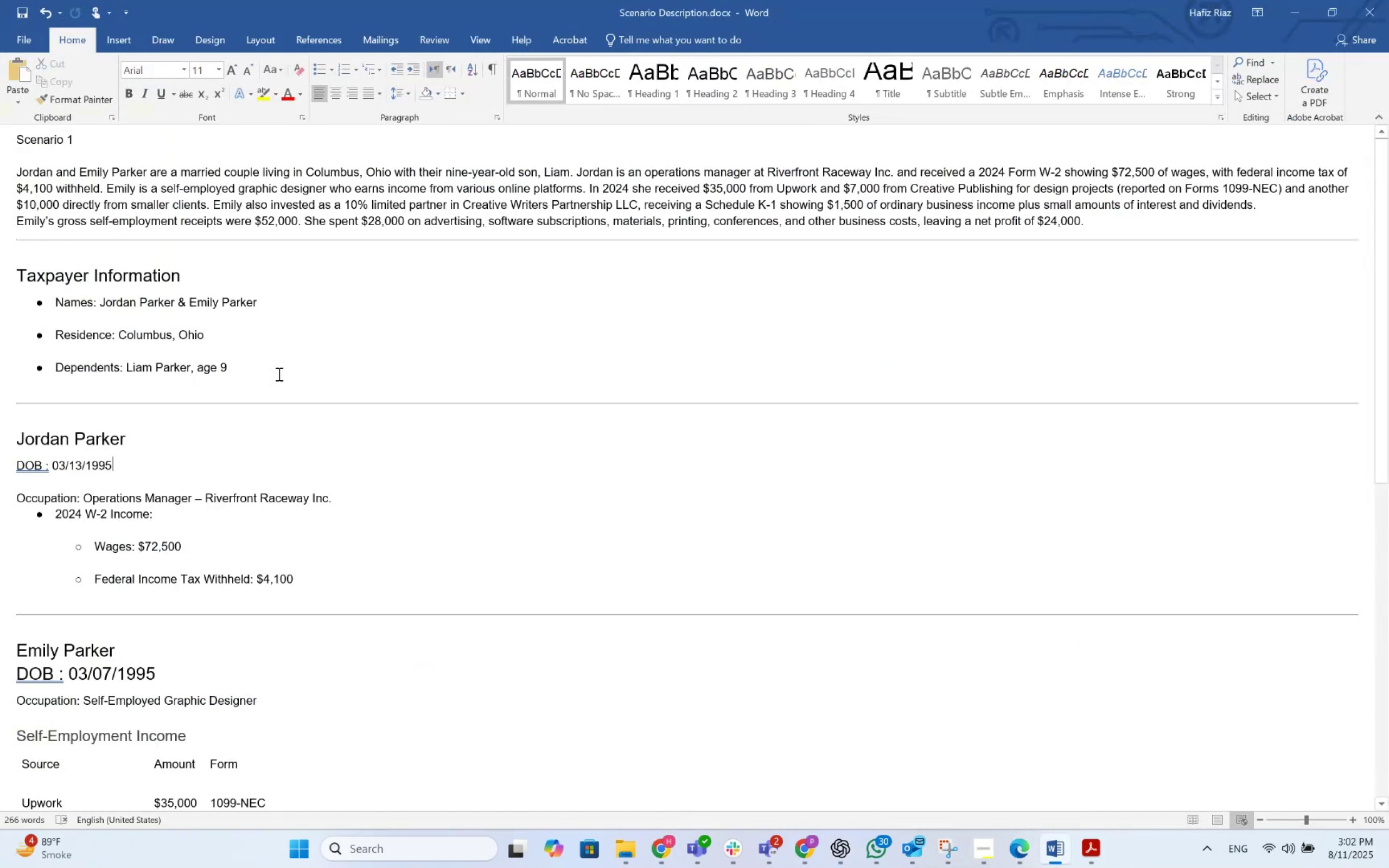 
key(ArrowDown)
 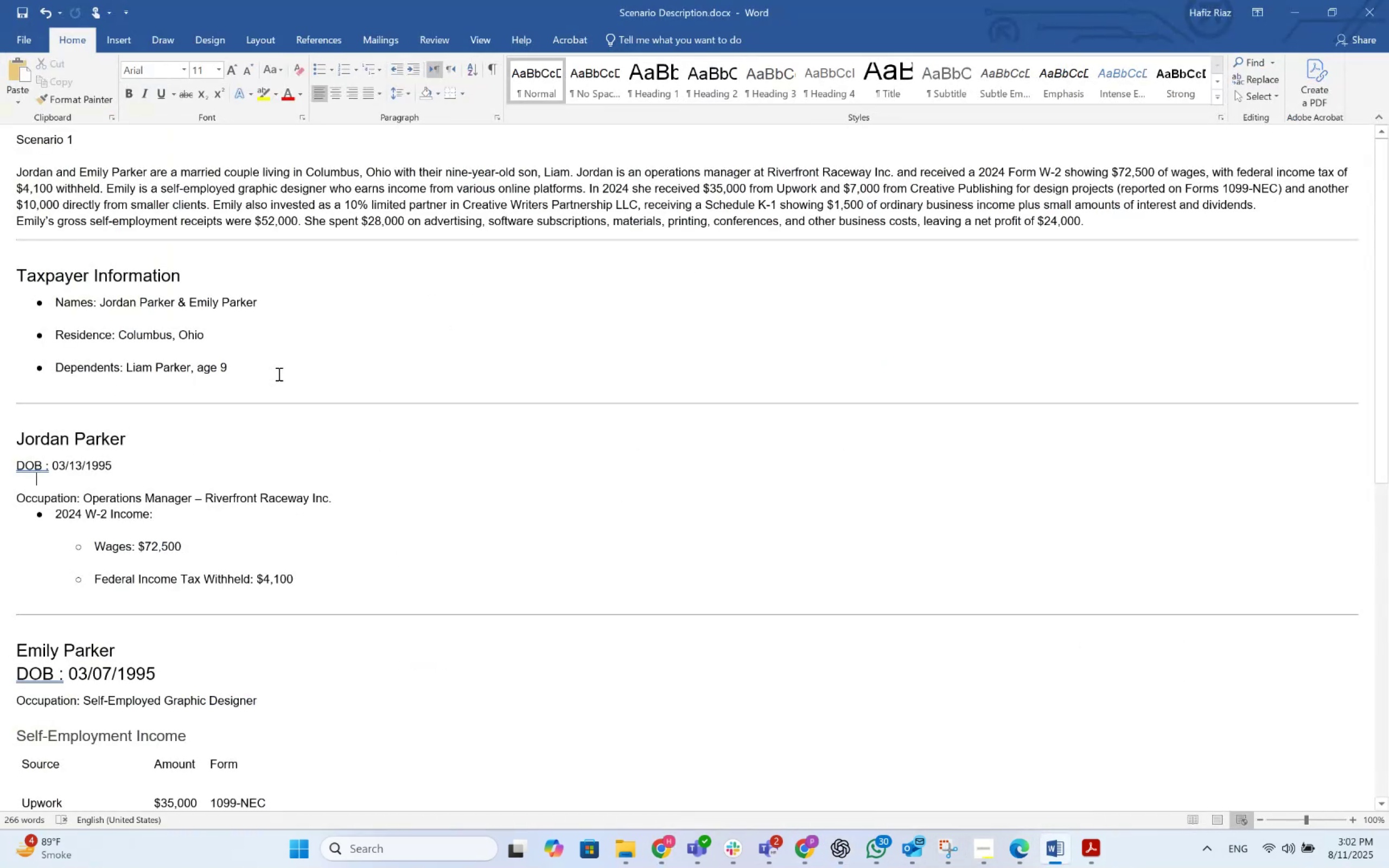 
key(ArrowDown)
 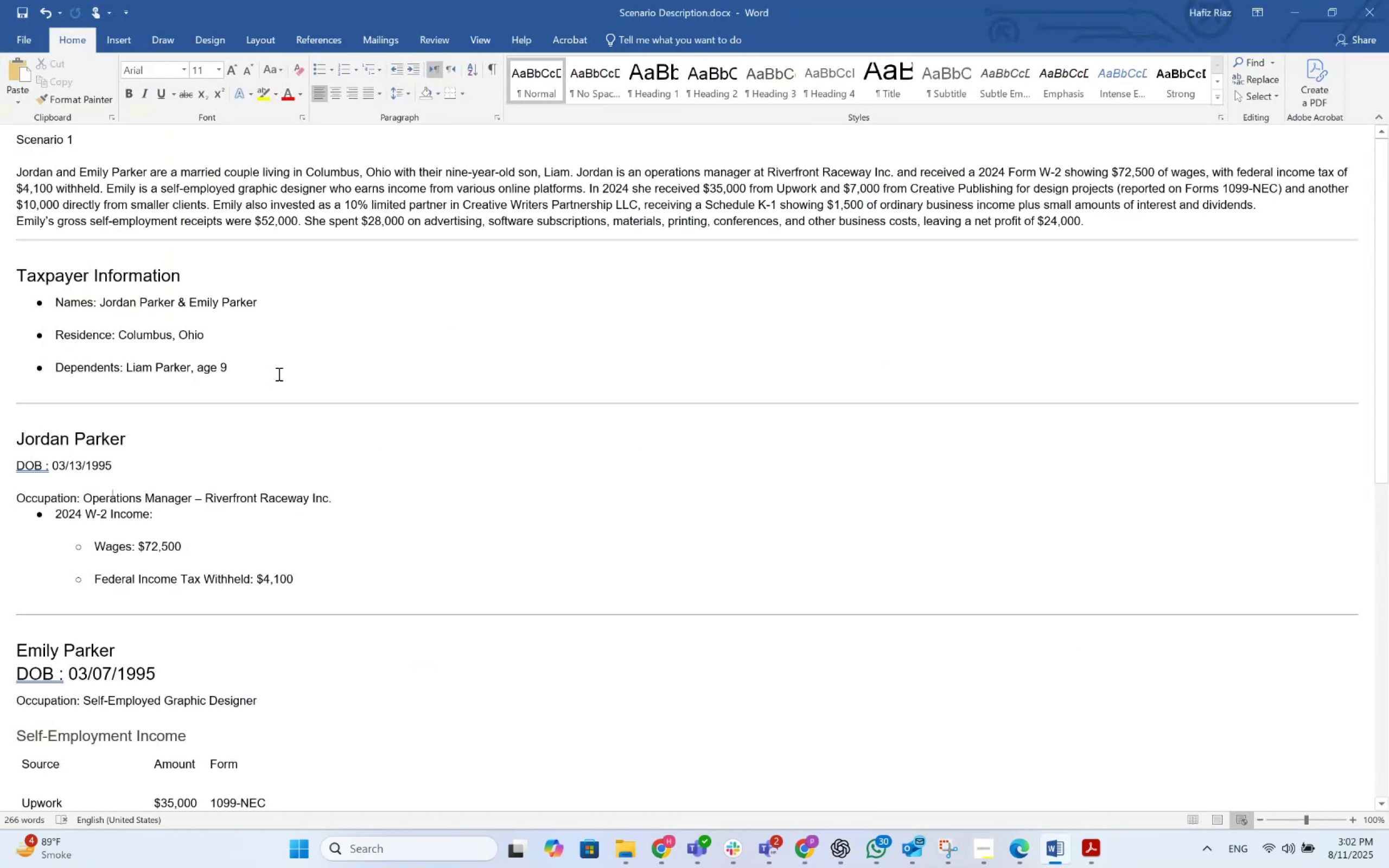 
key(ArrowDown)
 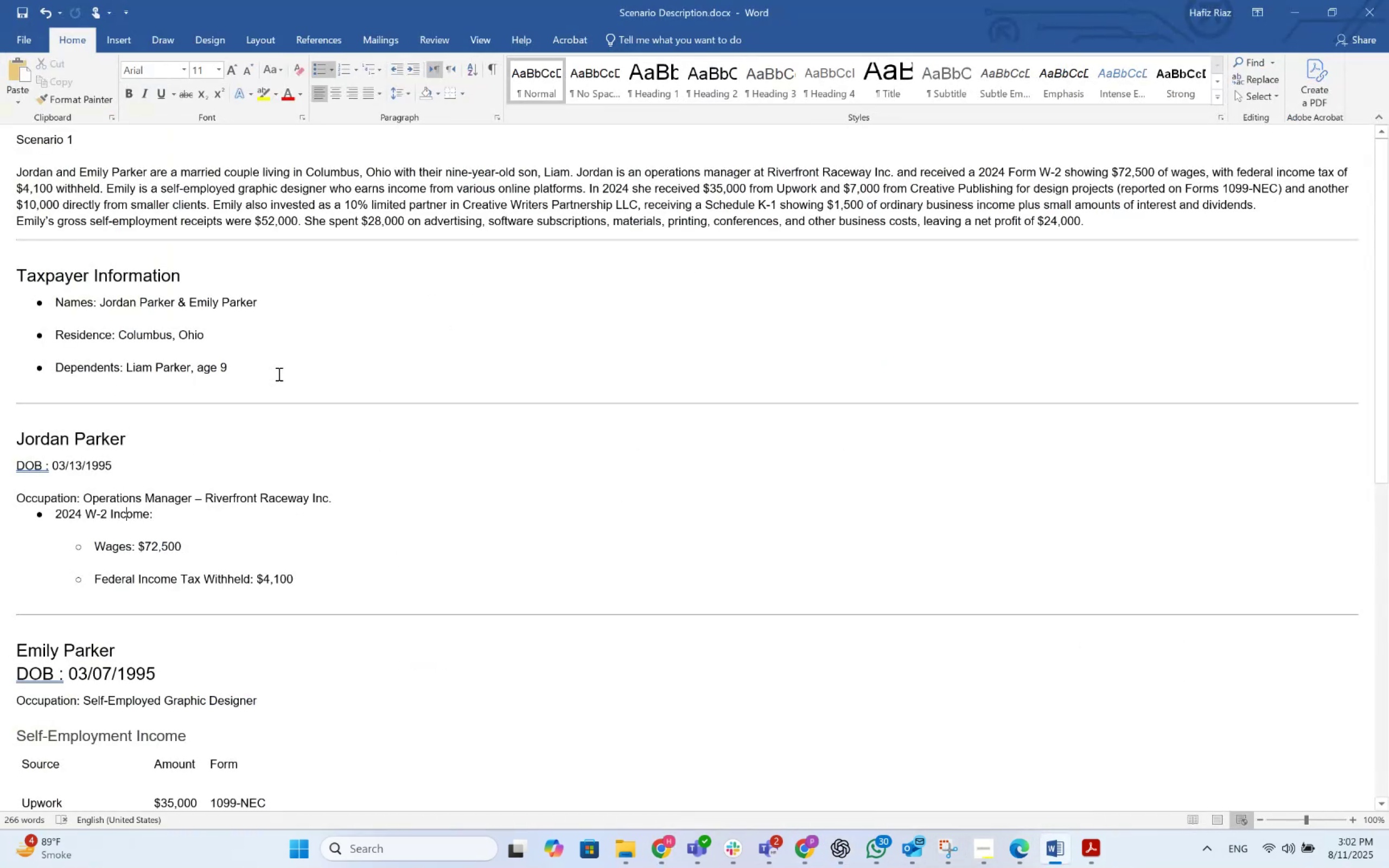 
key(ArrowUp)
 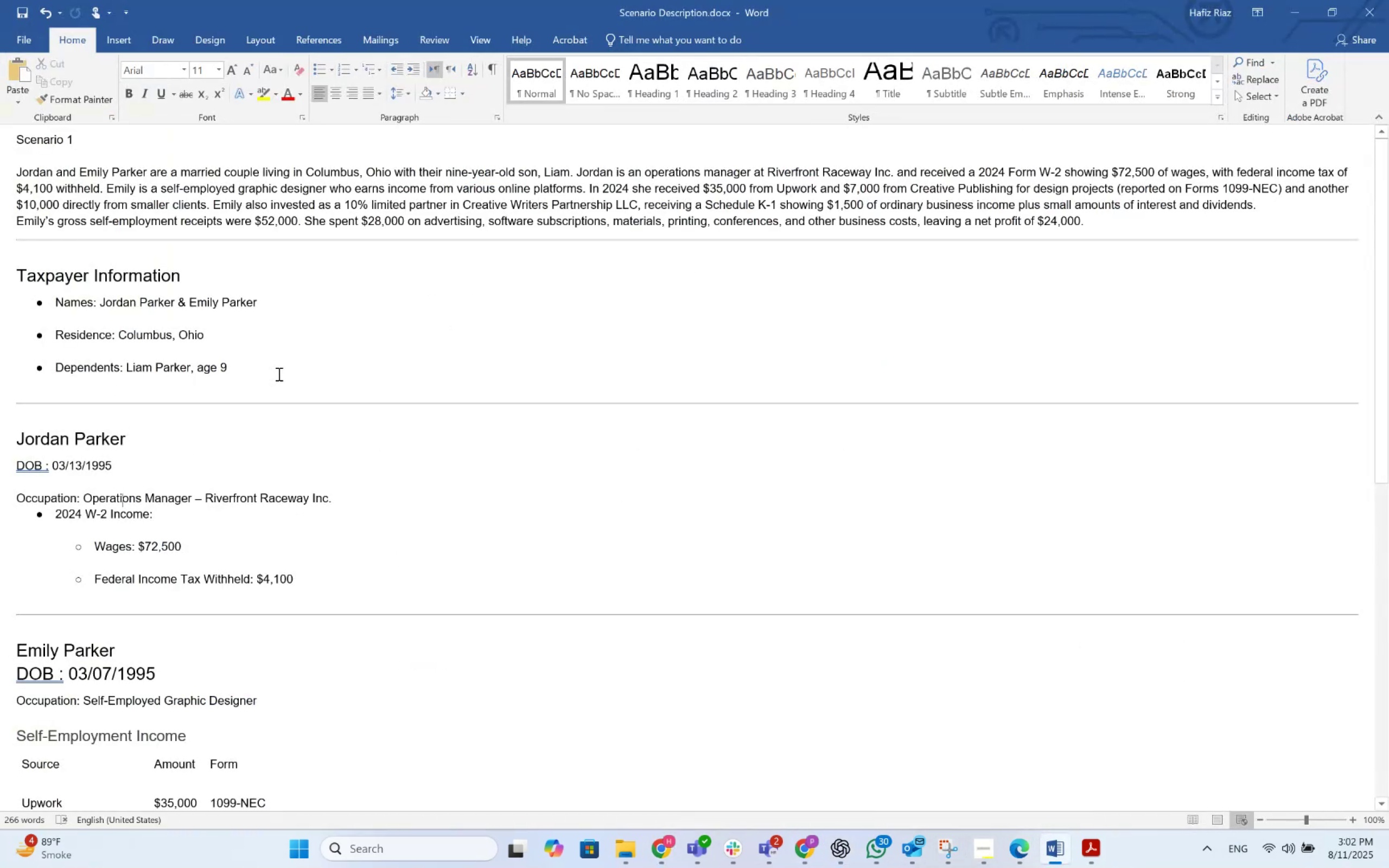 
key(ArrowUp)
 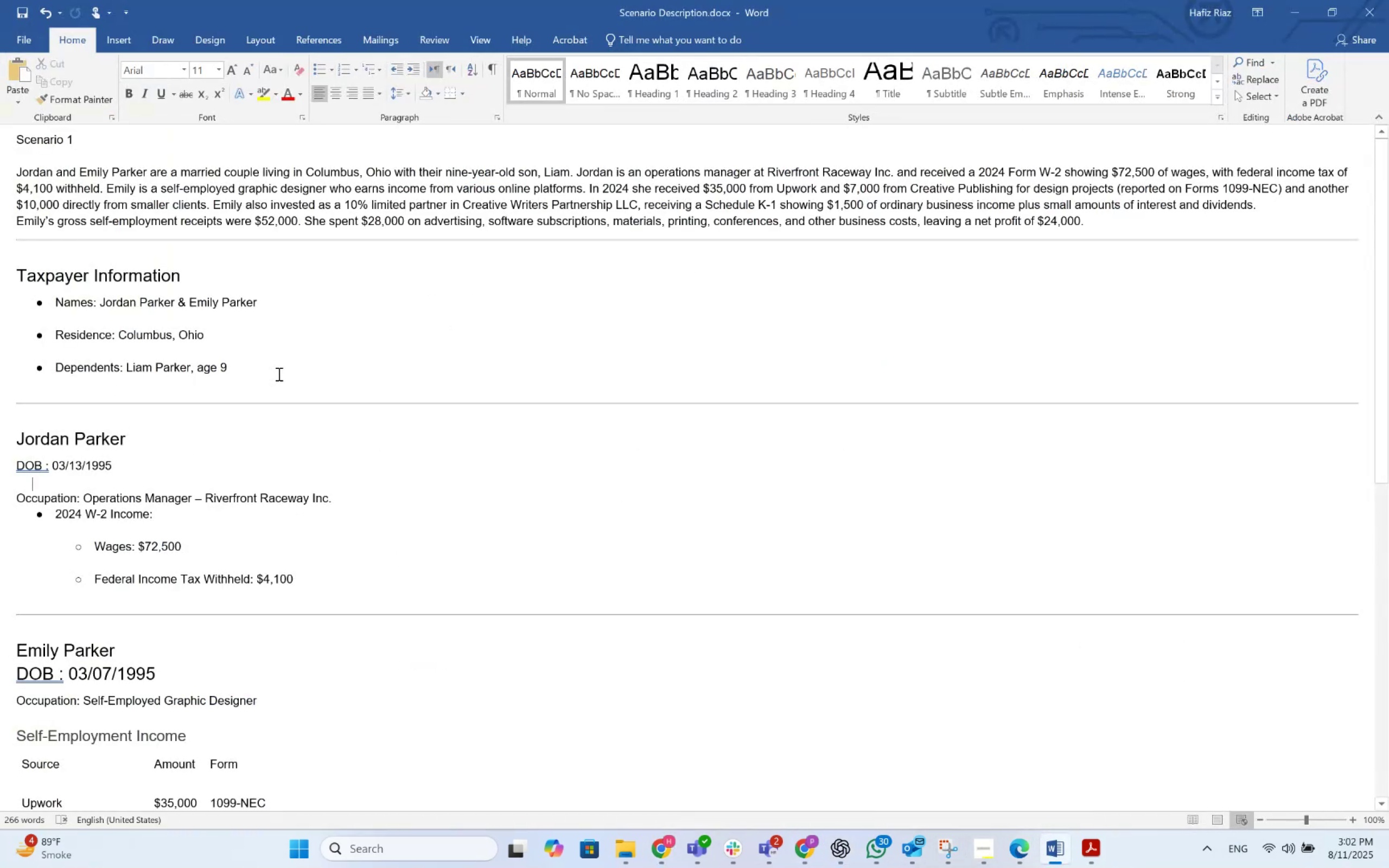 
key(ArrowUp)
 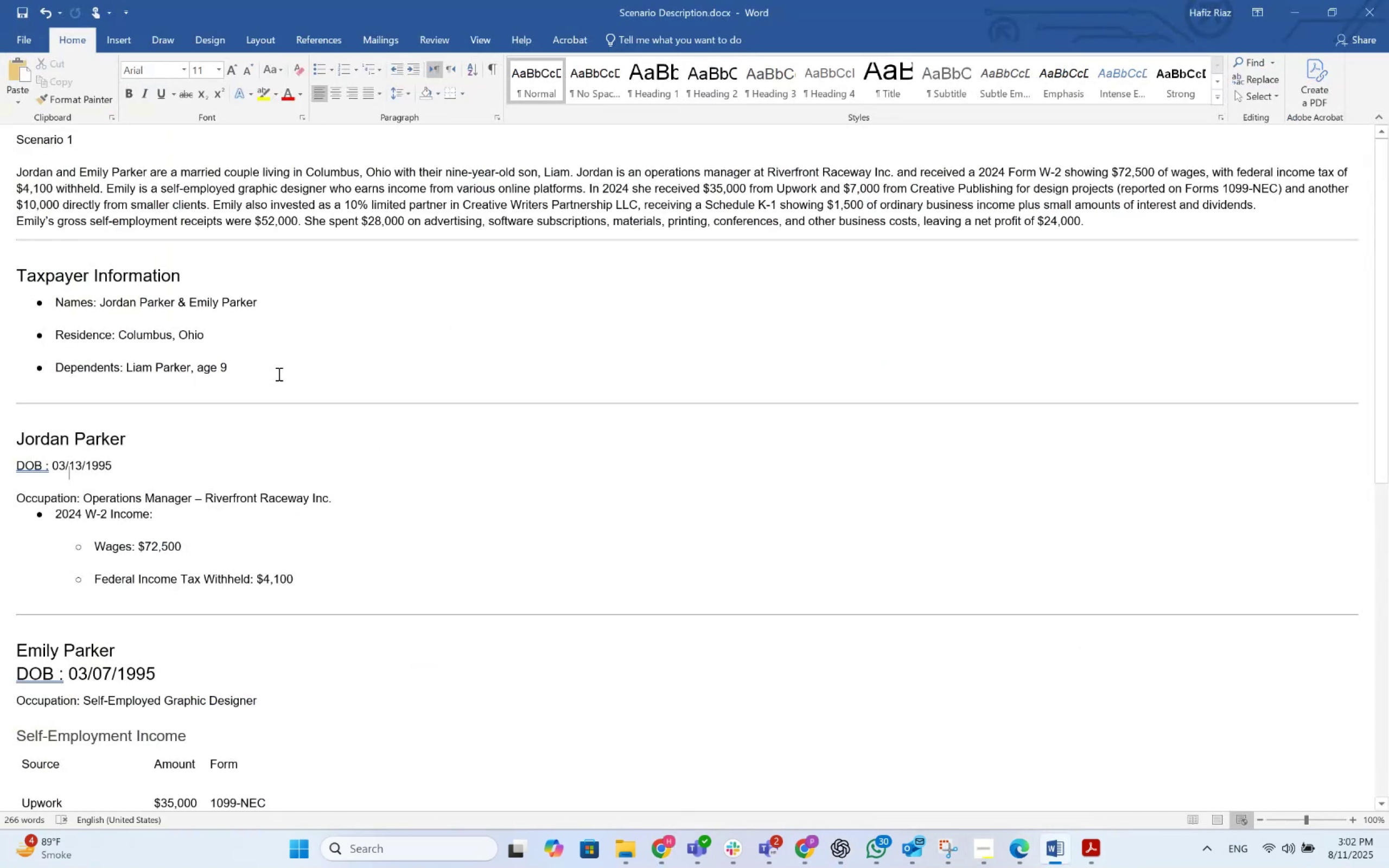 
key(ArrowUp)
 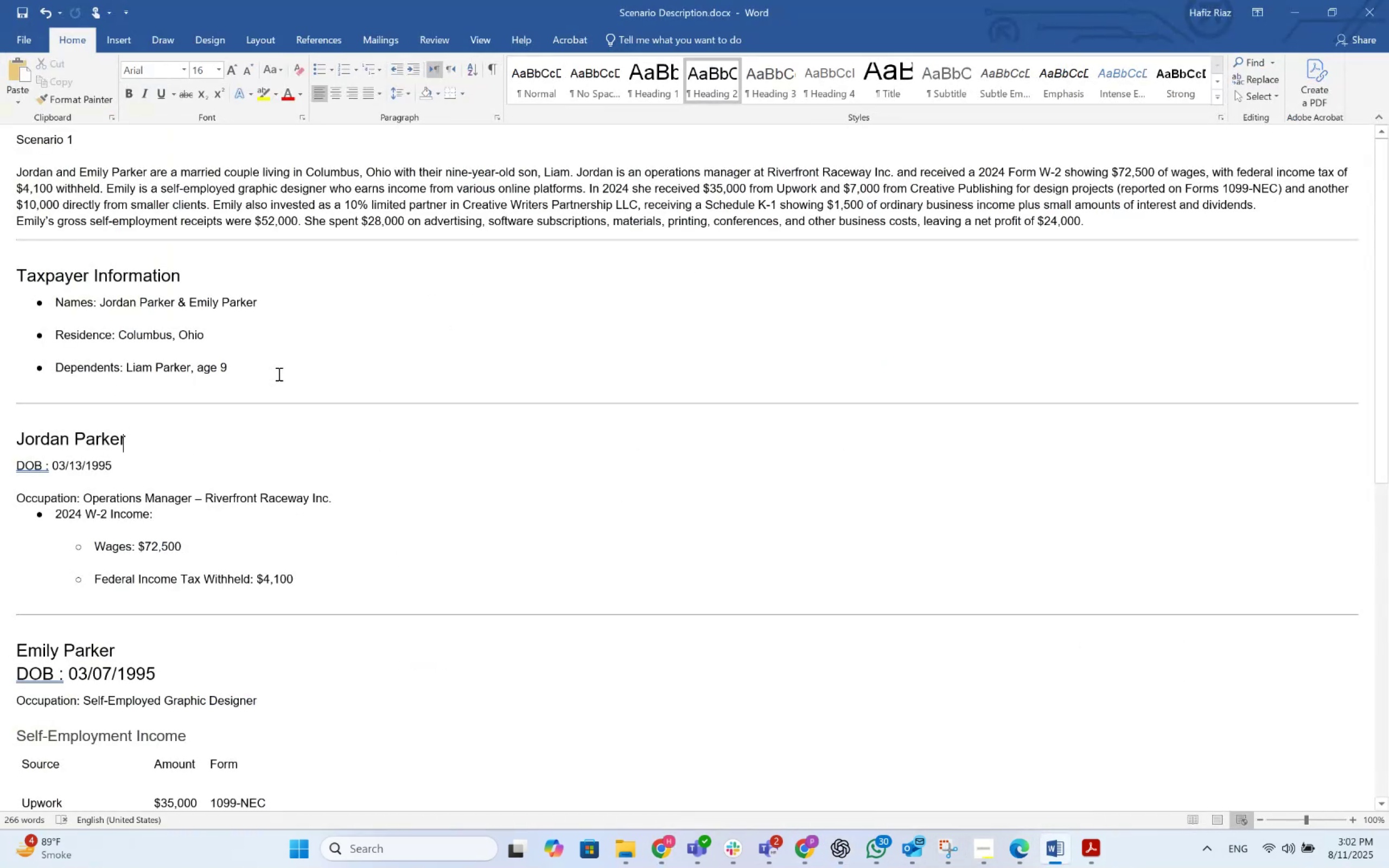 
key(ArrowUp)
 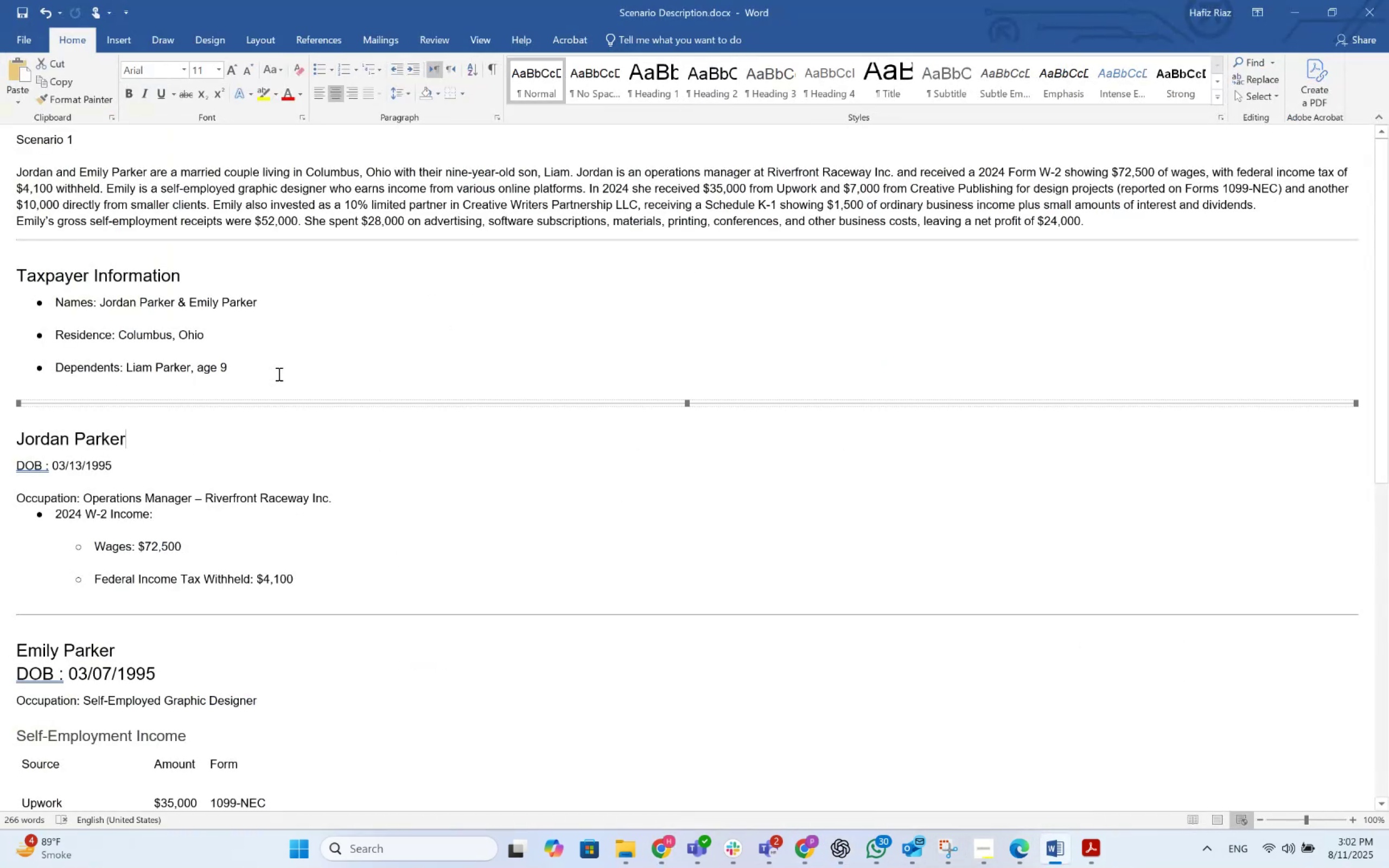 
key(ArrowUp)
 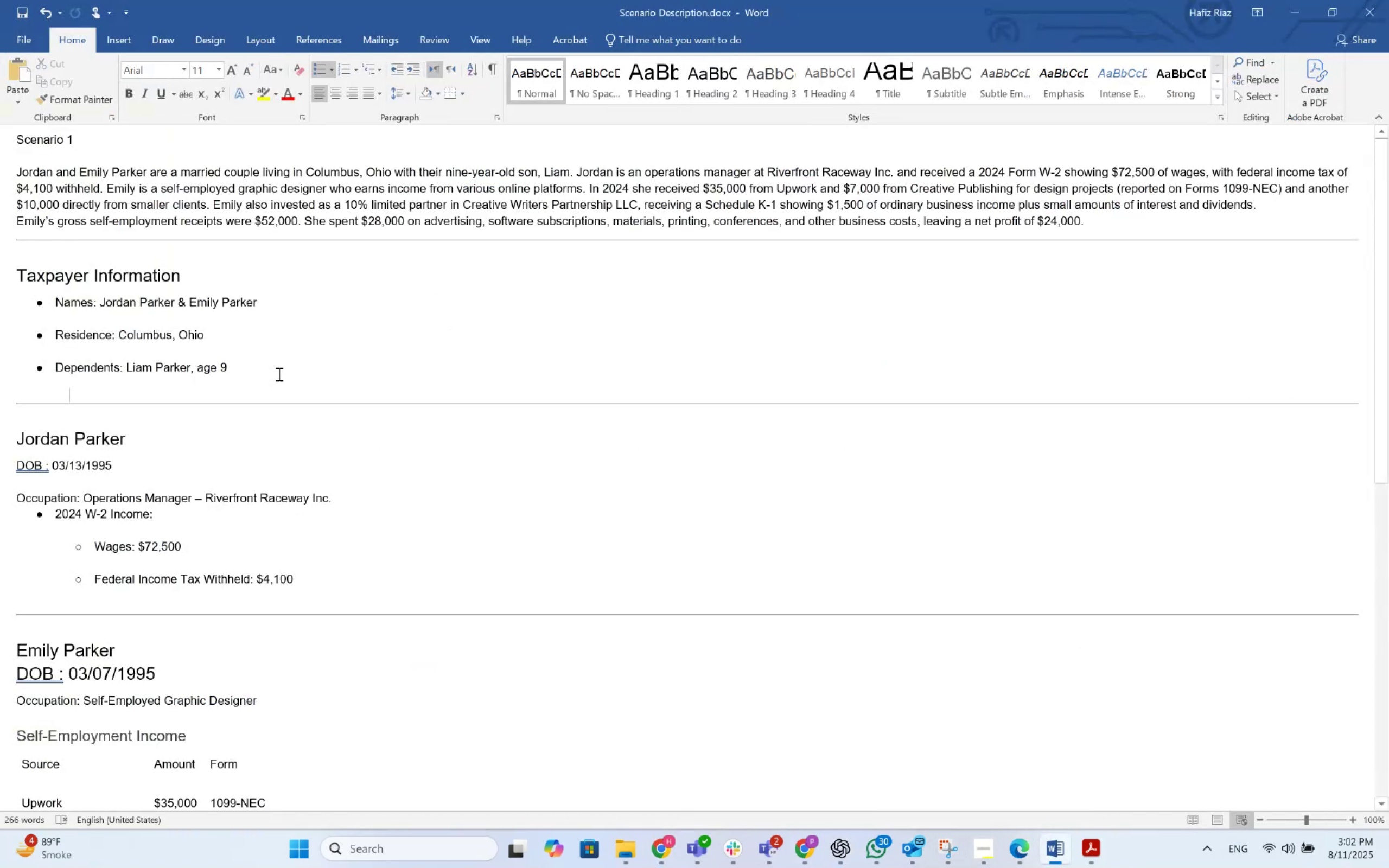 
key(ArrowUp)
 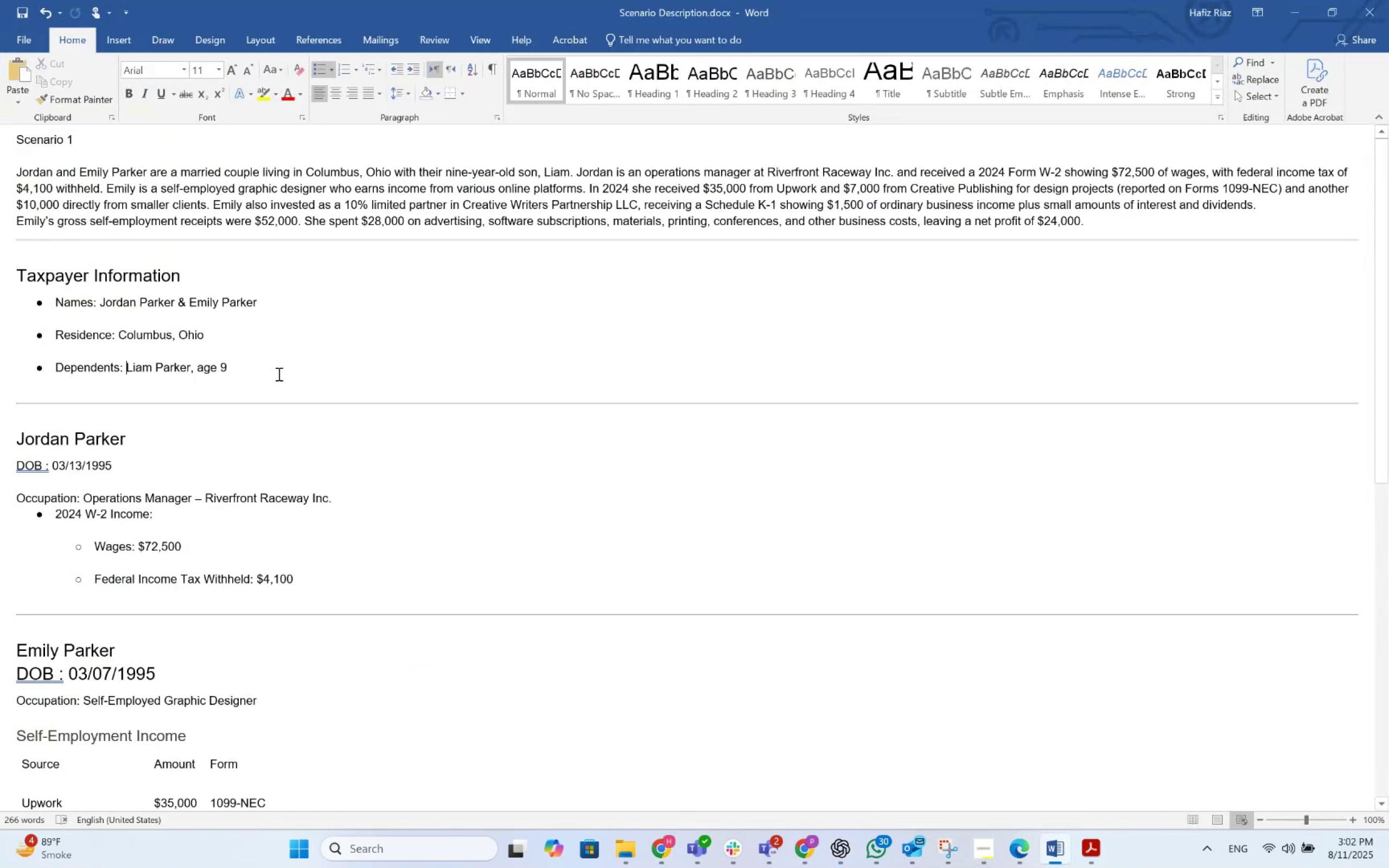 
key(ArrowUp)
 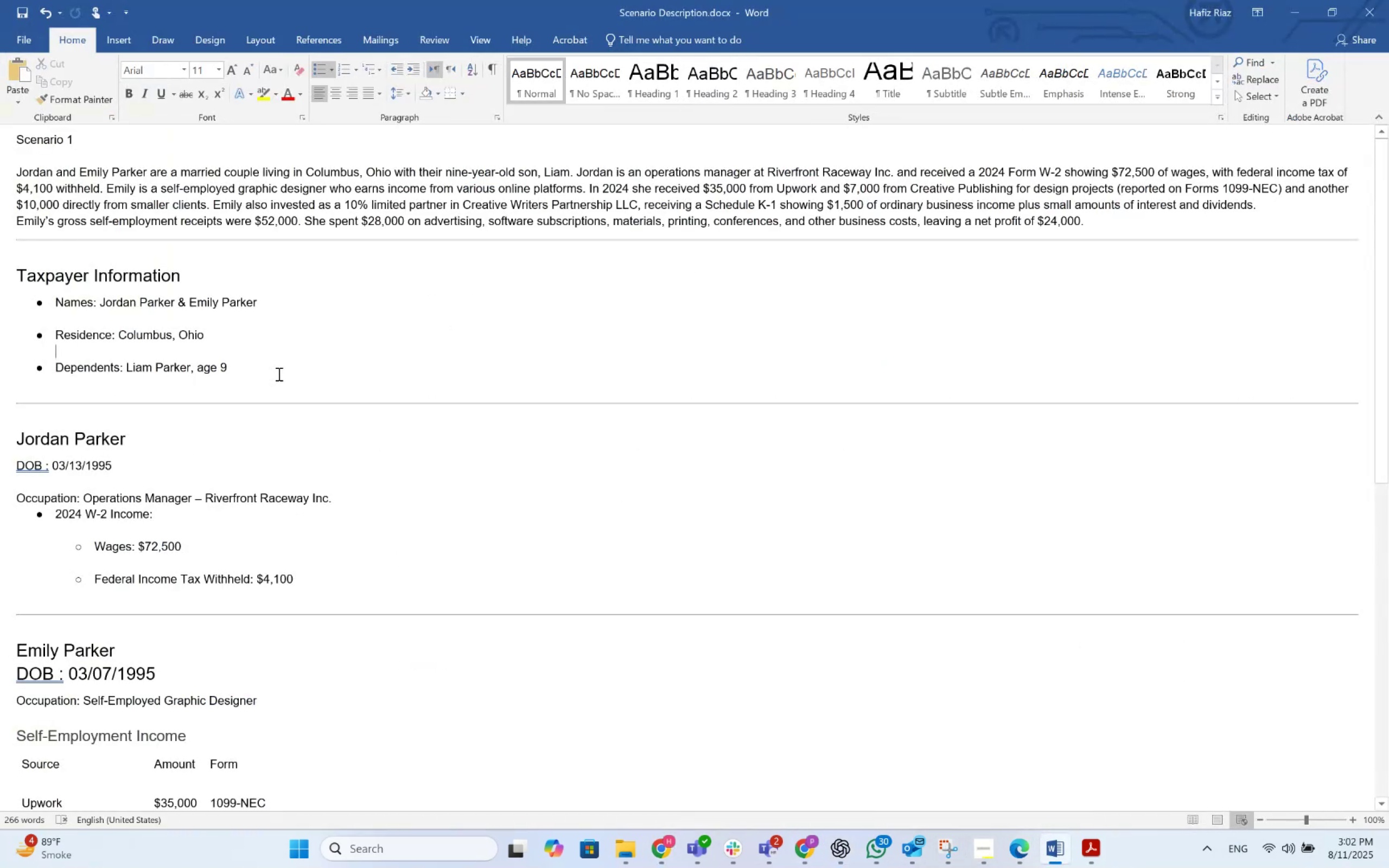 
key(ArrowUp)
 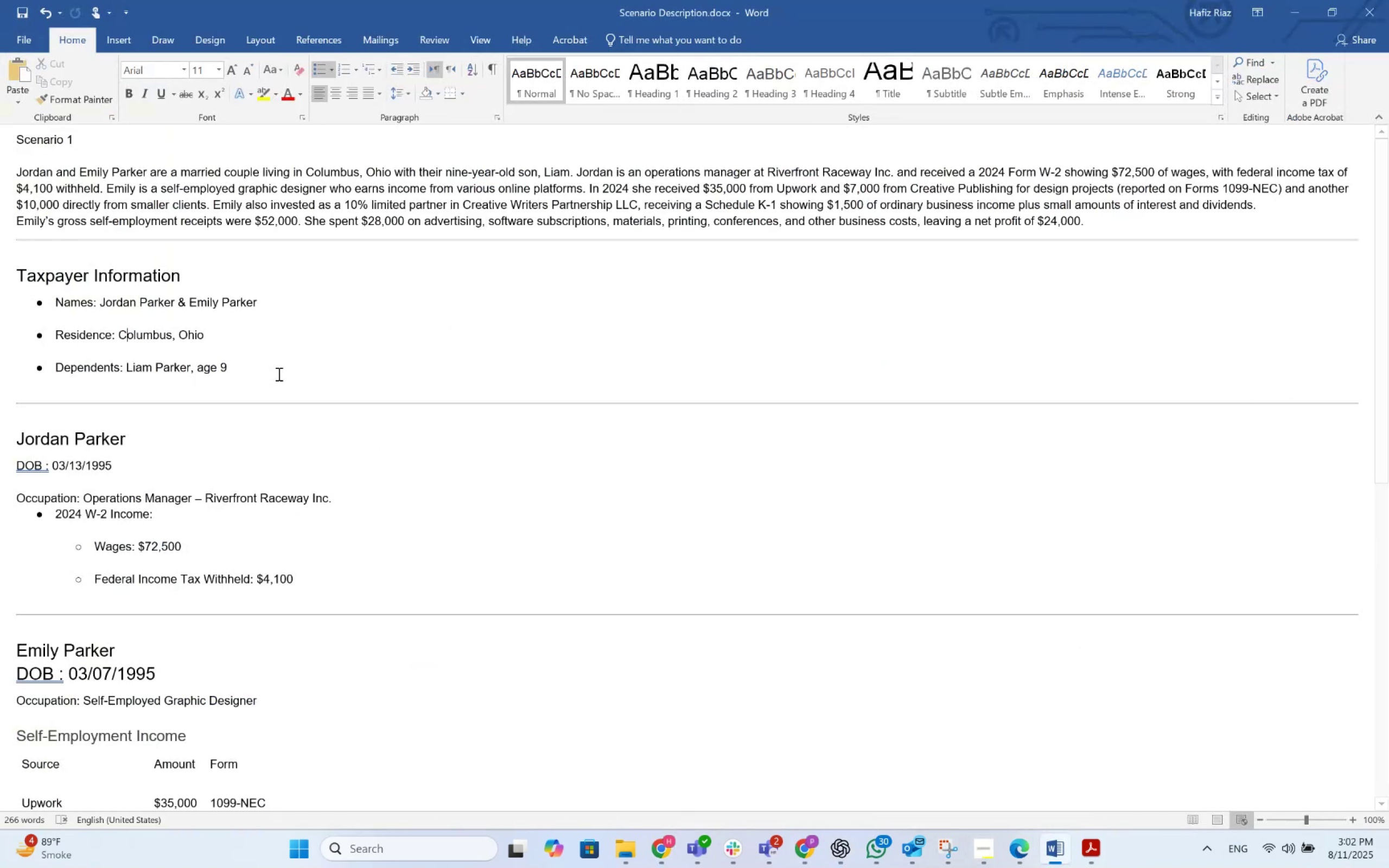 
key(ArrowUp)
 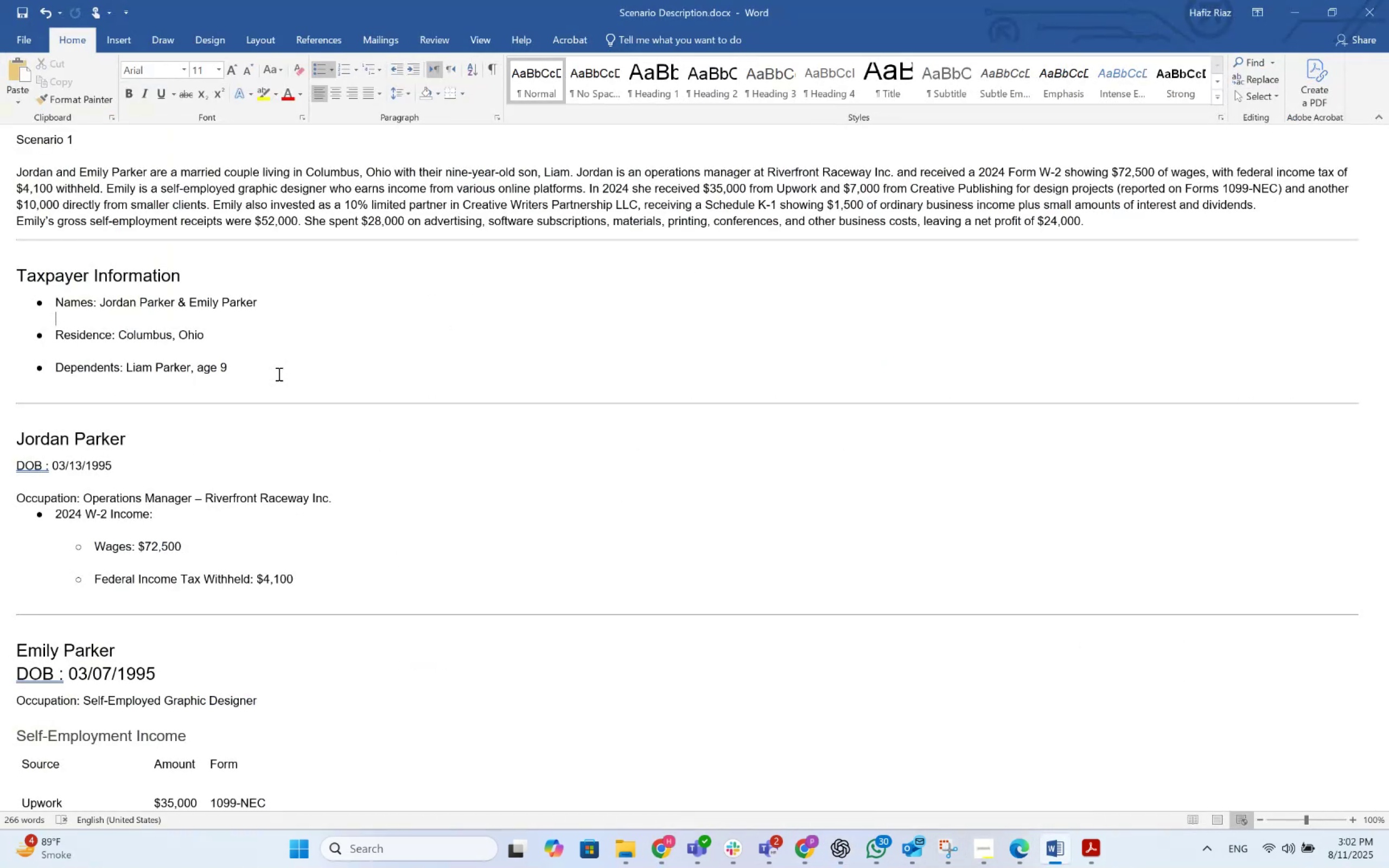 
key(ArrowDown)
 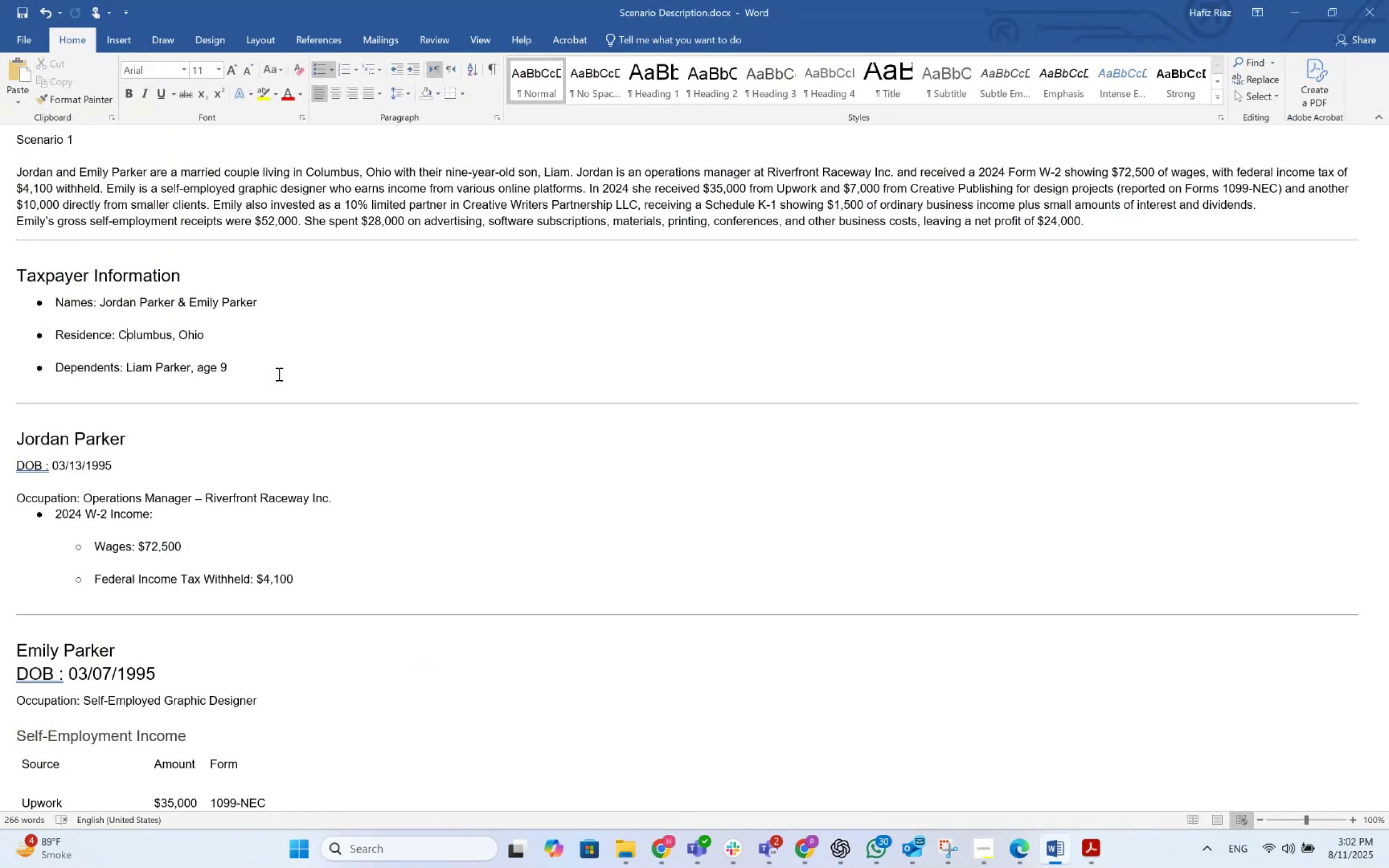 
hold_key(key=ArrowRight, duration=0.79)
 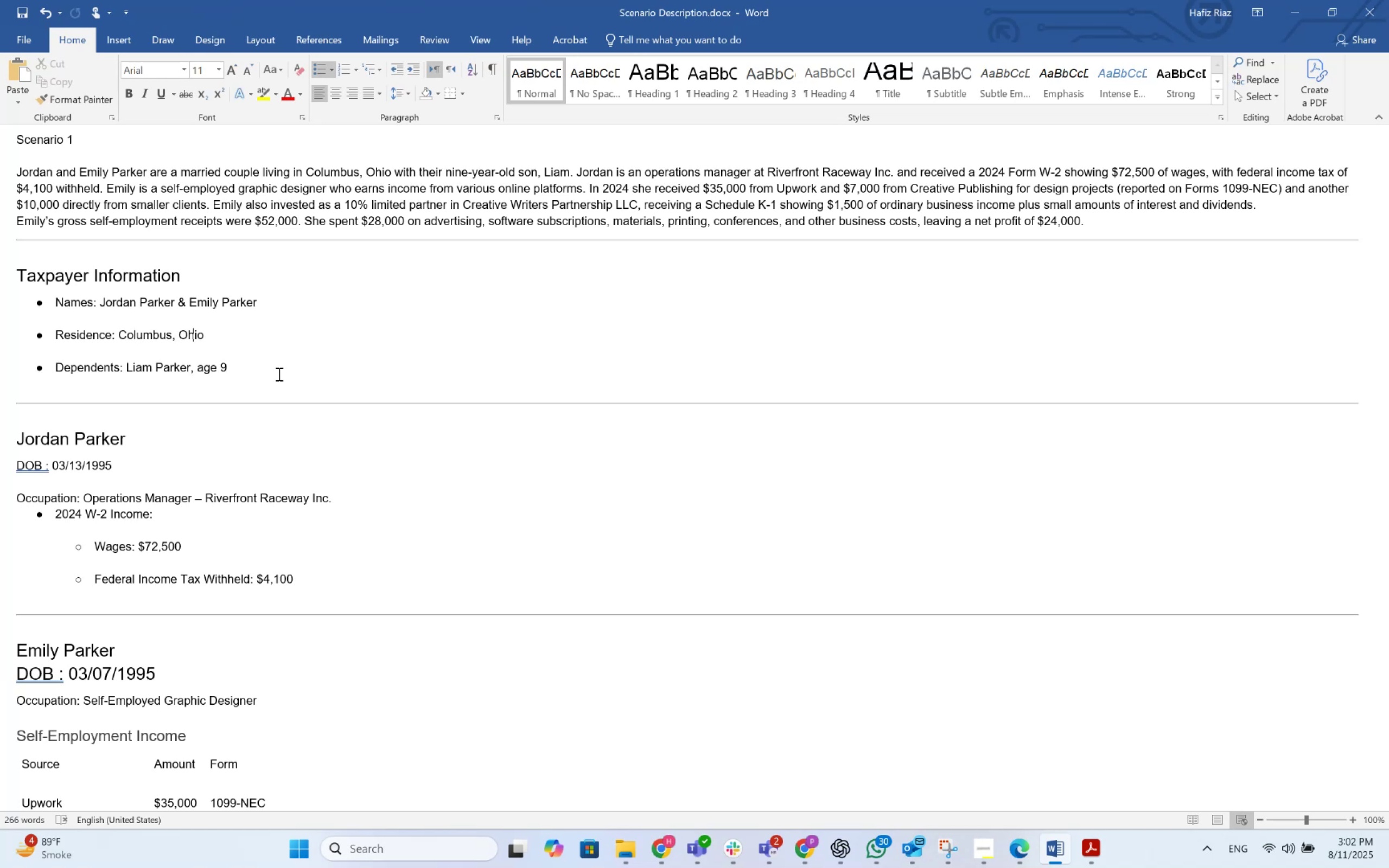 
key(ArrowRight)
 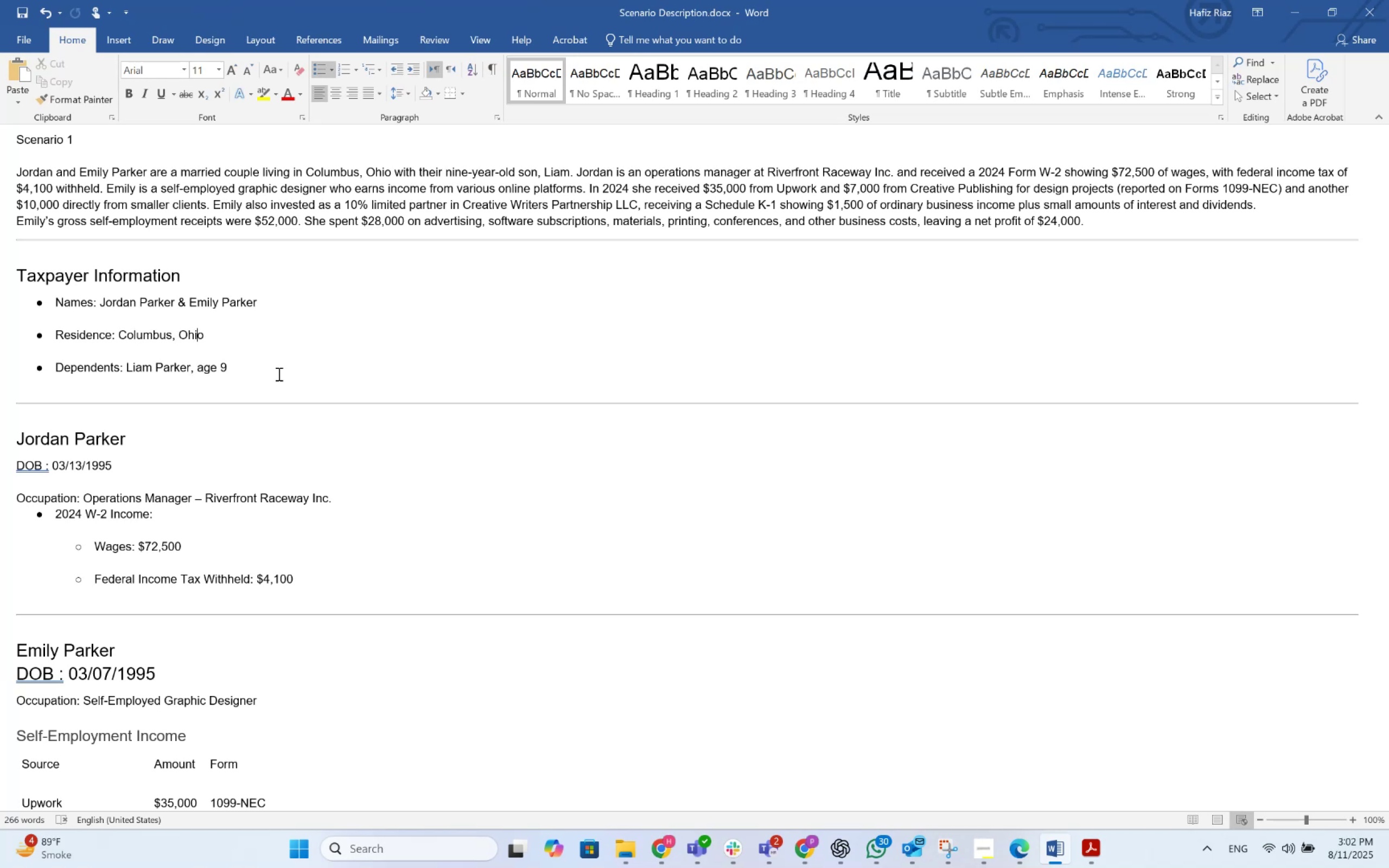 
key(ArrowRight)
 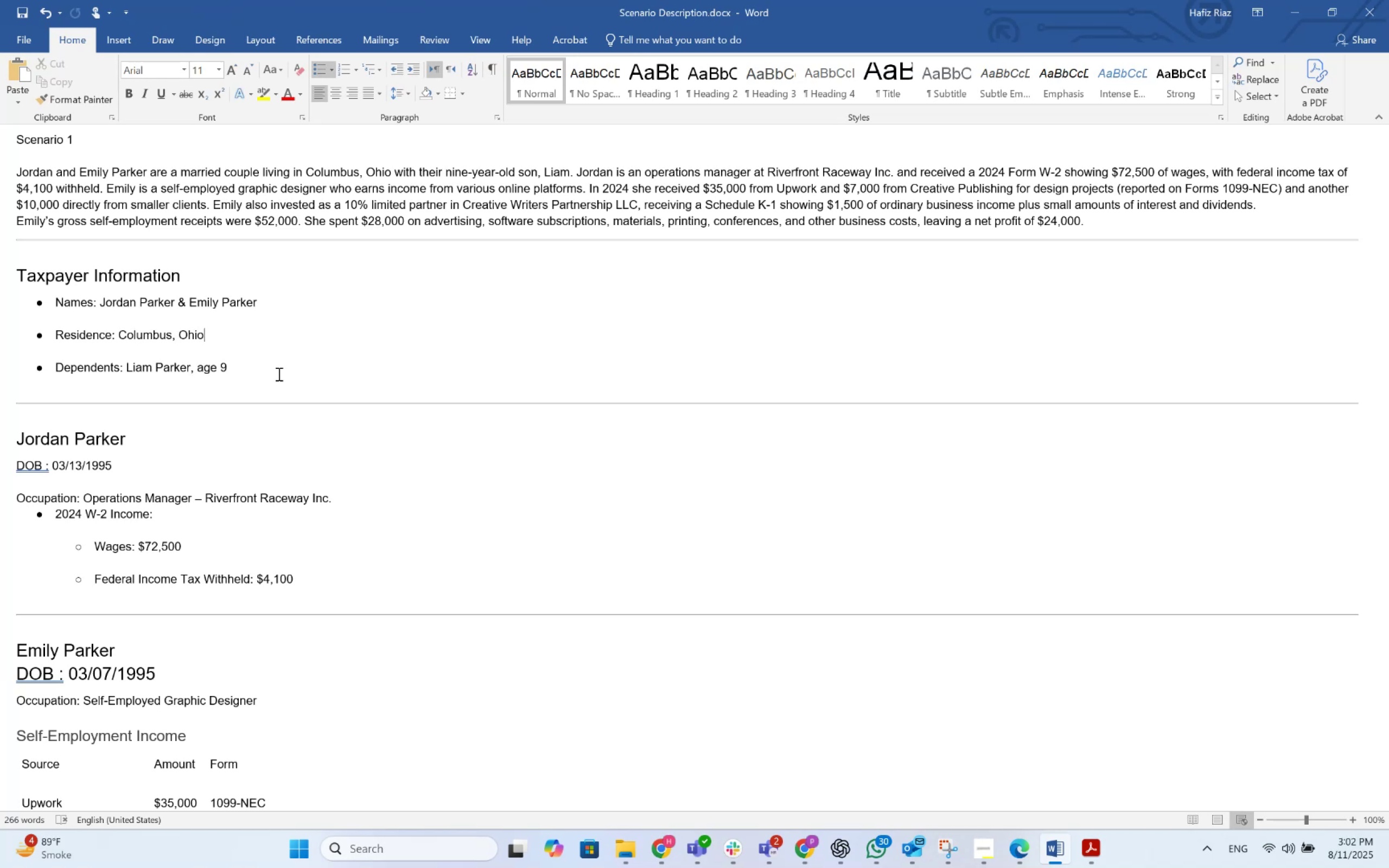 
key(Enter)
 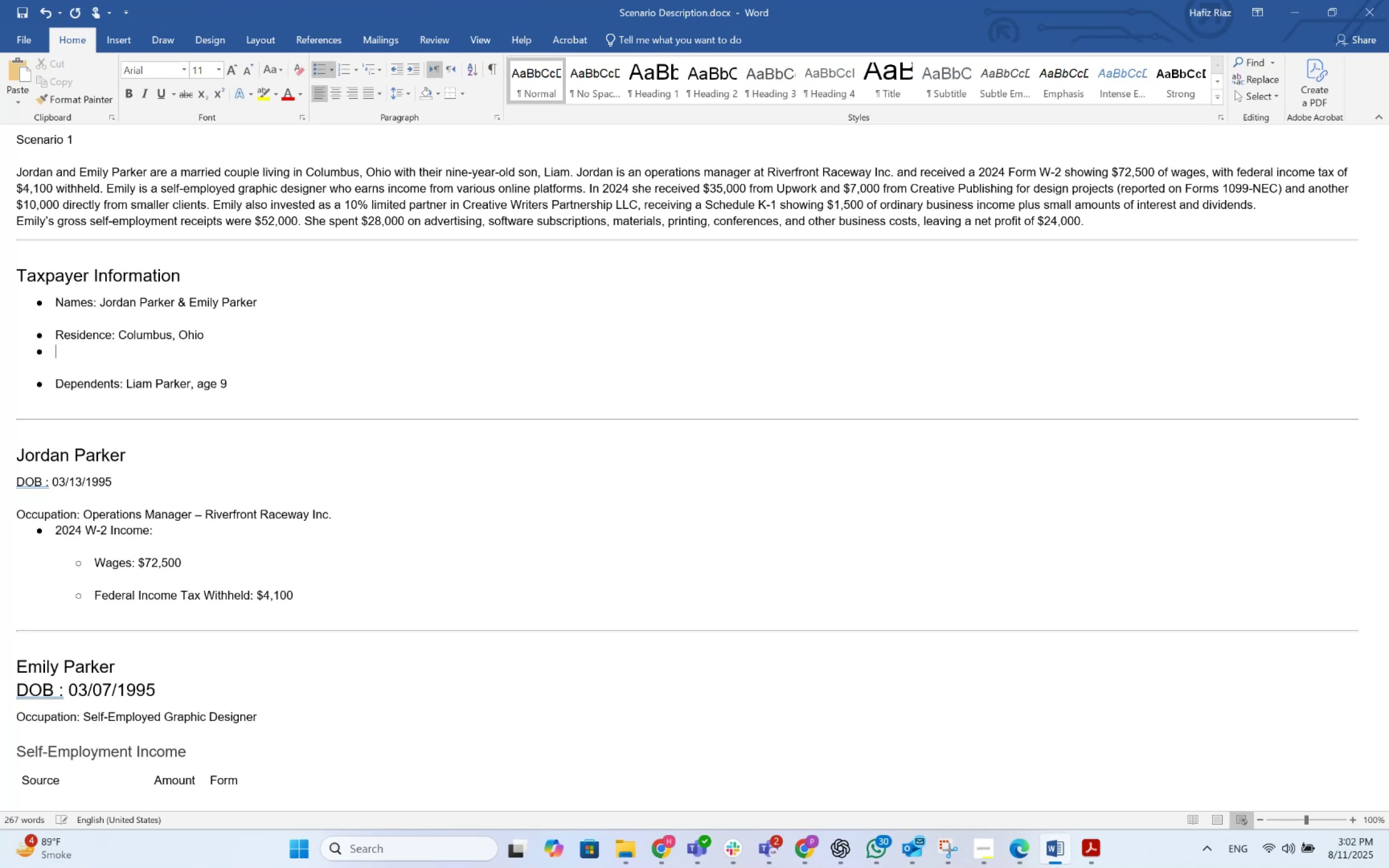 
type(Addrwss)
key(Backspace)
key(Backspace)
key(Backspace)
type(ess : )
 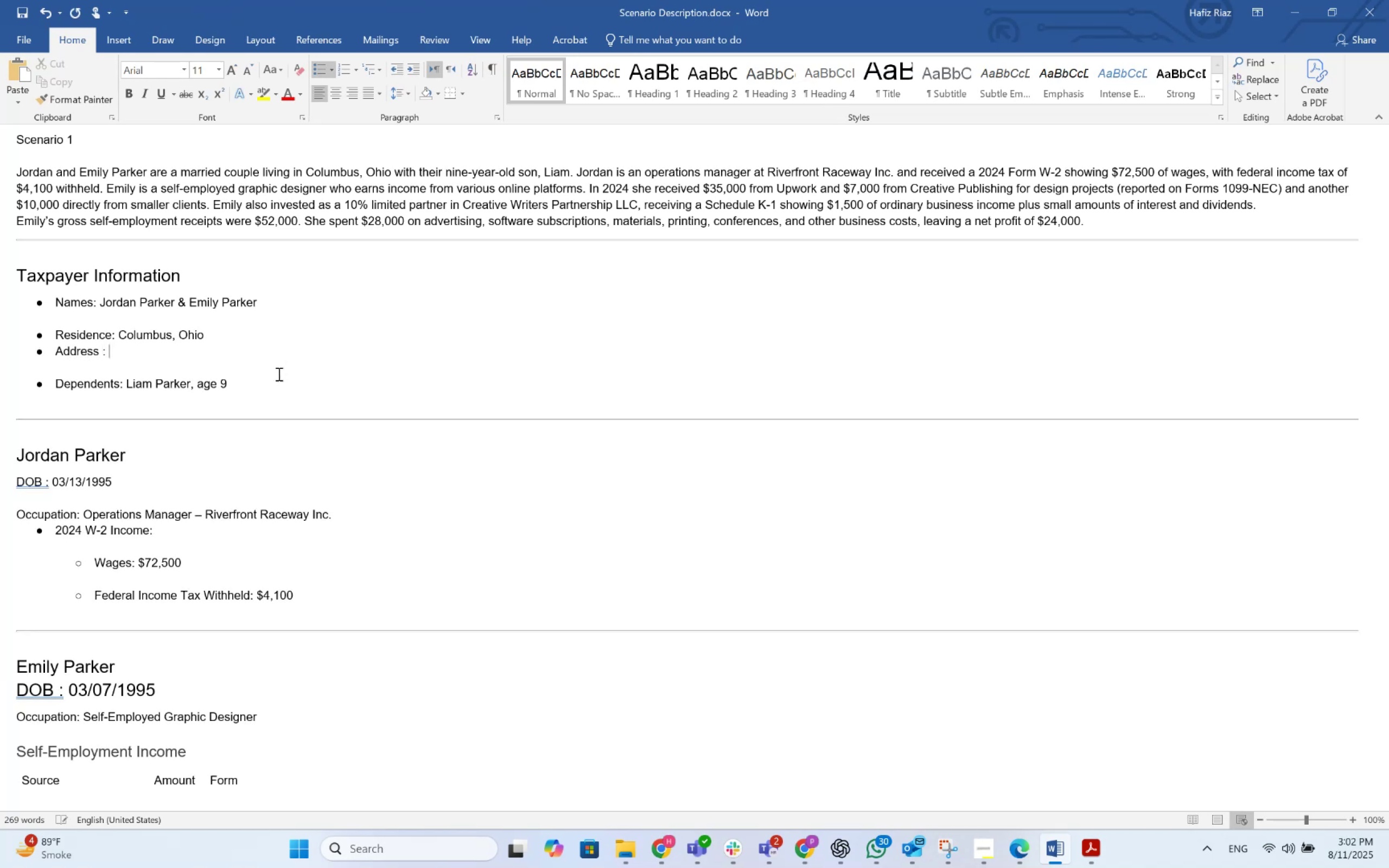 
key(Control+V)
 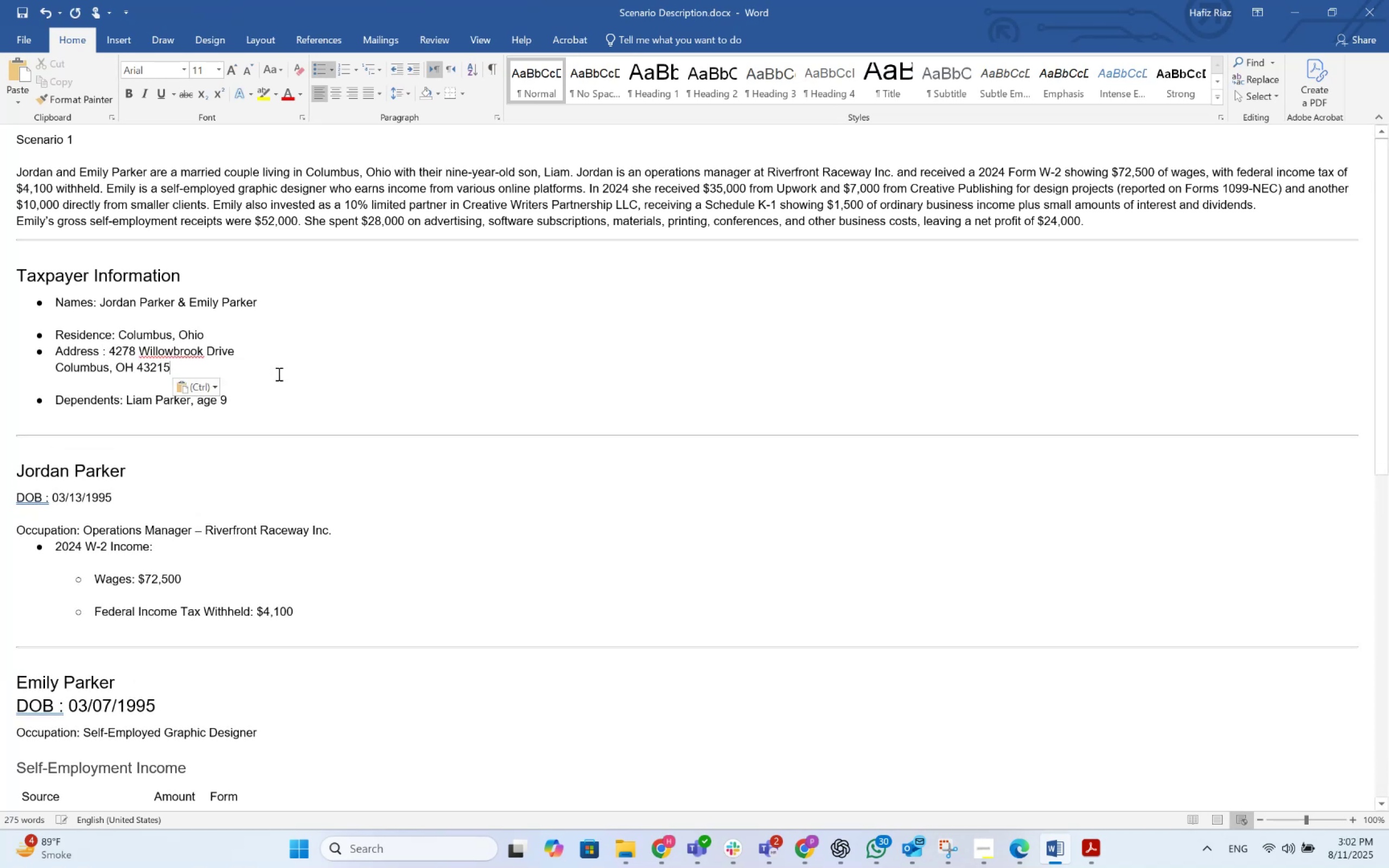 
key(Control+S)
 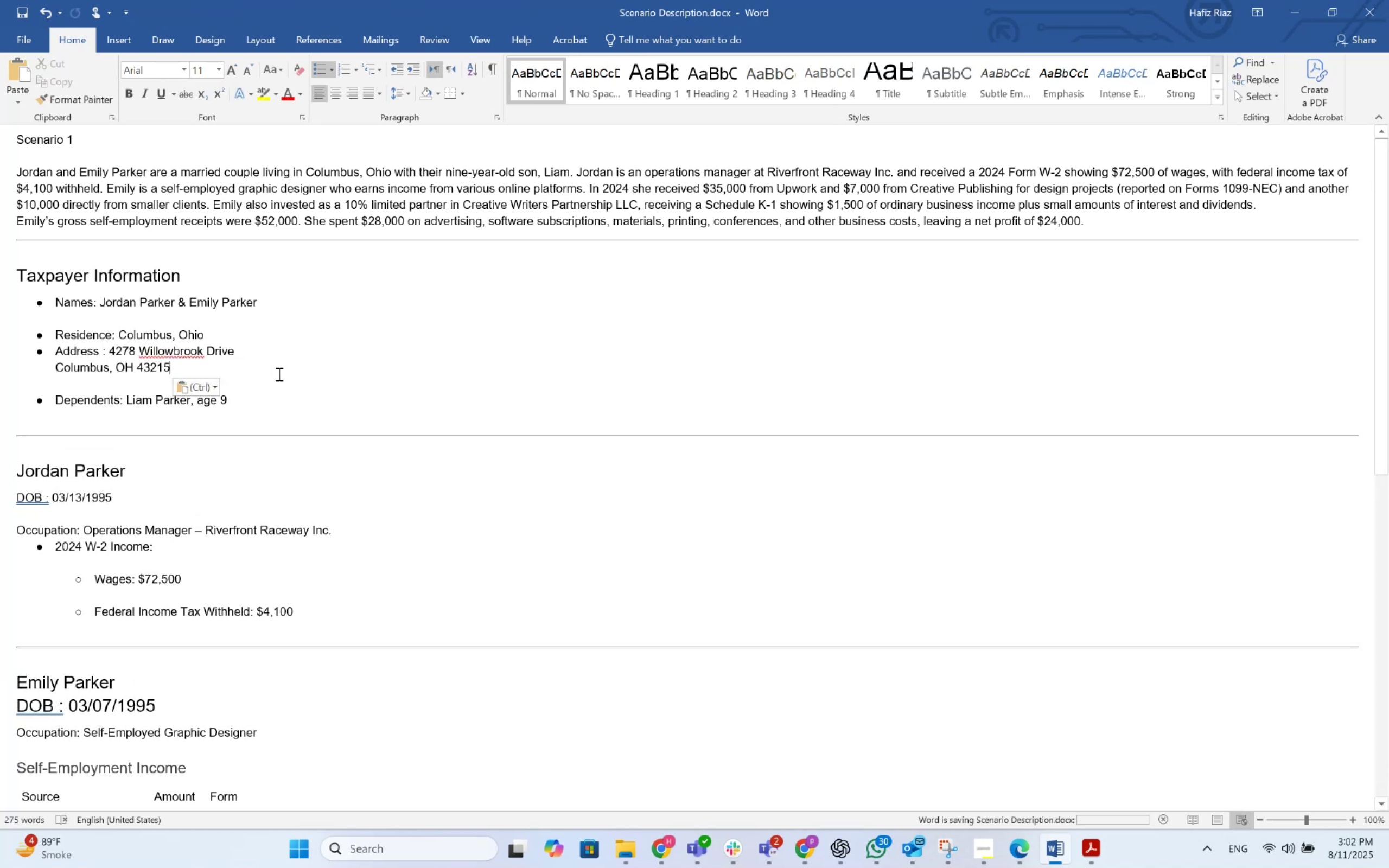 
key(Control+S)
 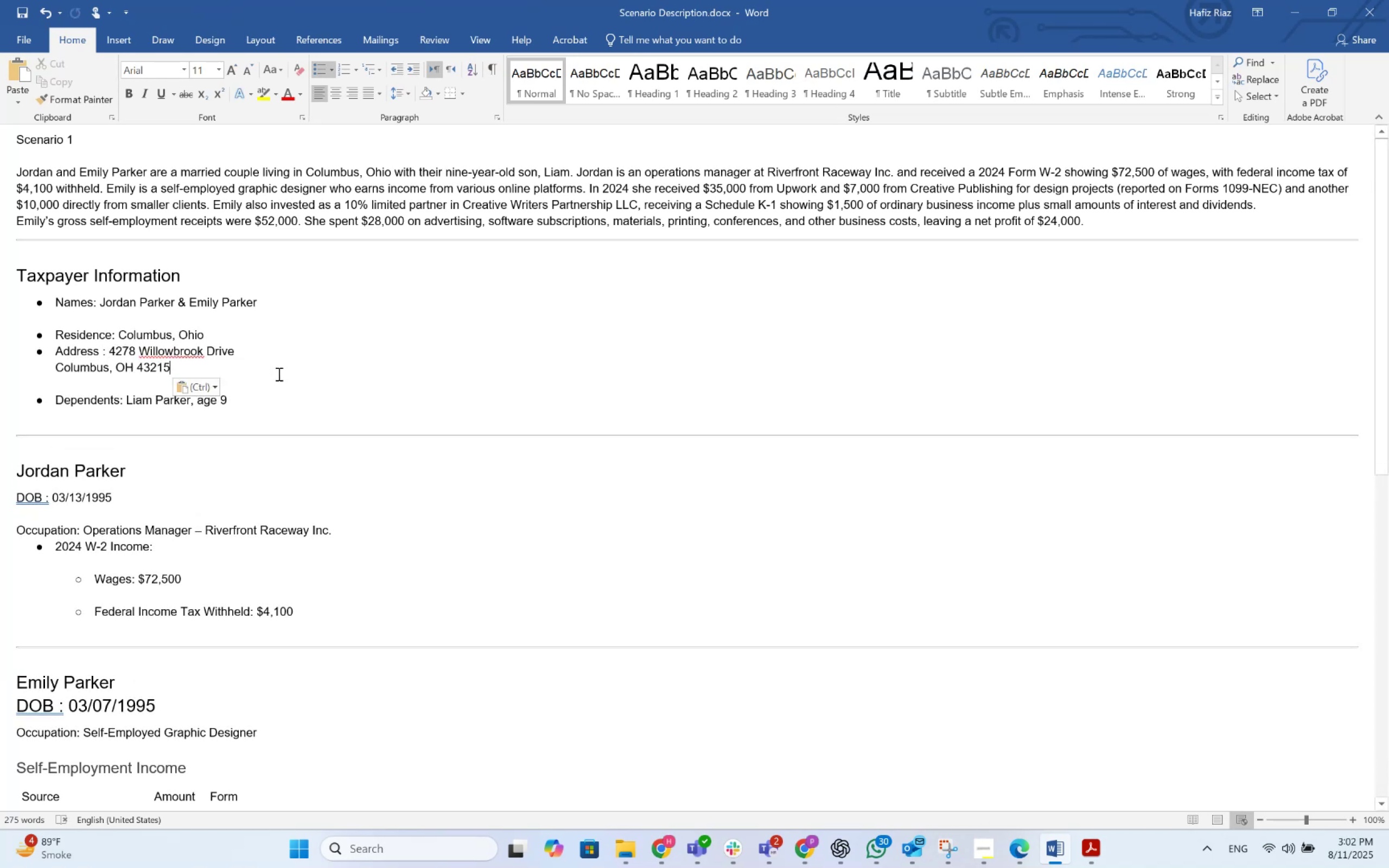 
key(Control+S)
 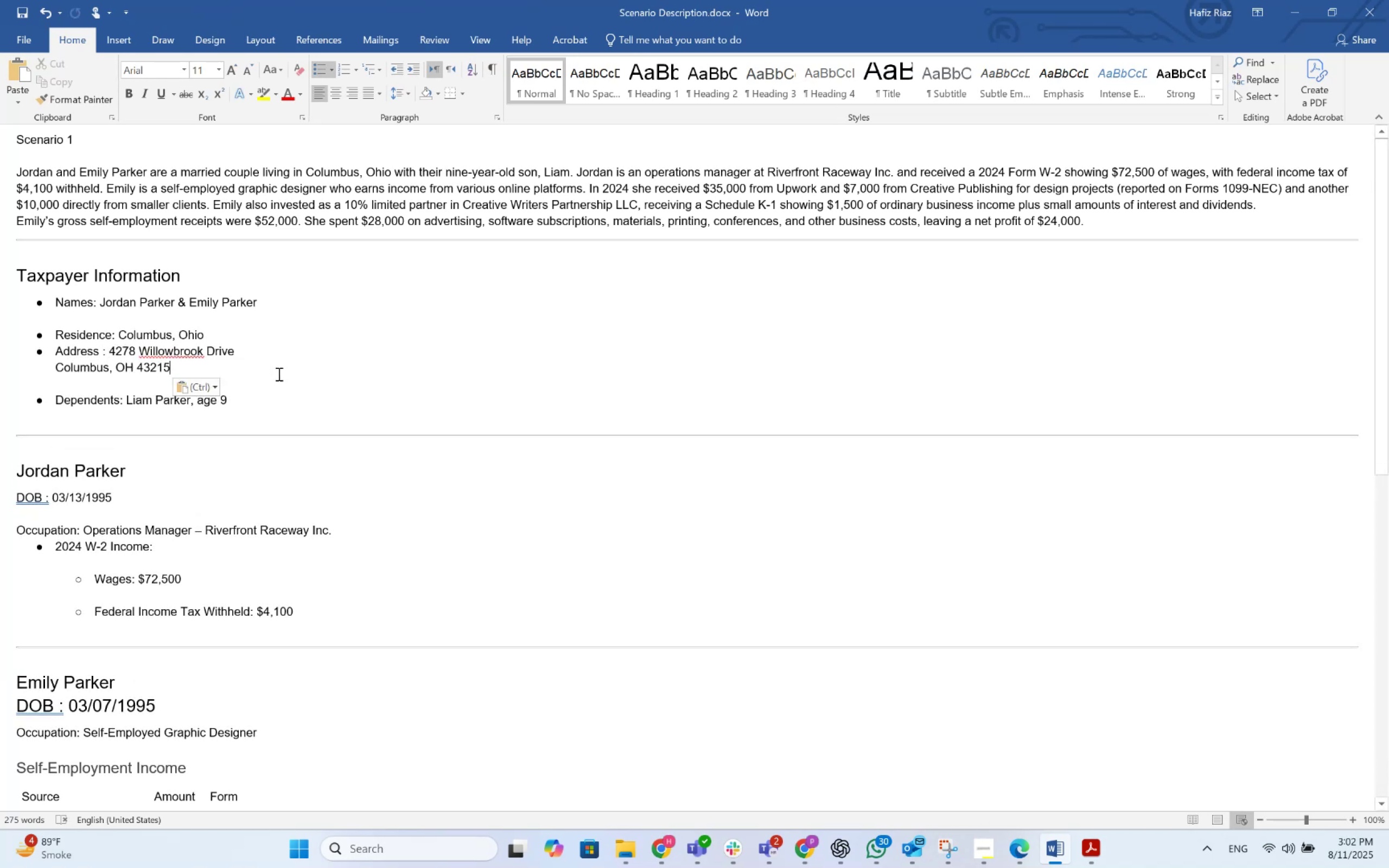 
key(Control+S)
 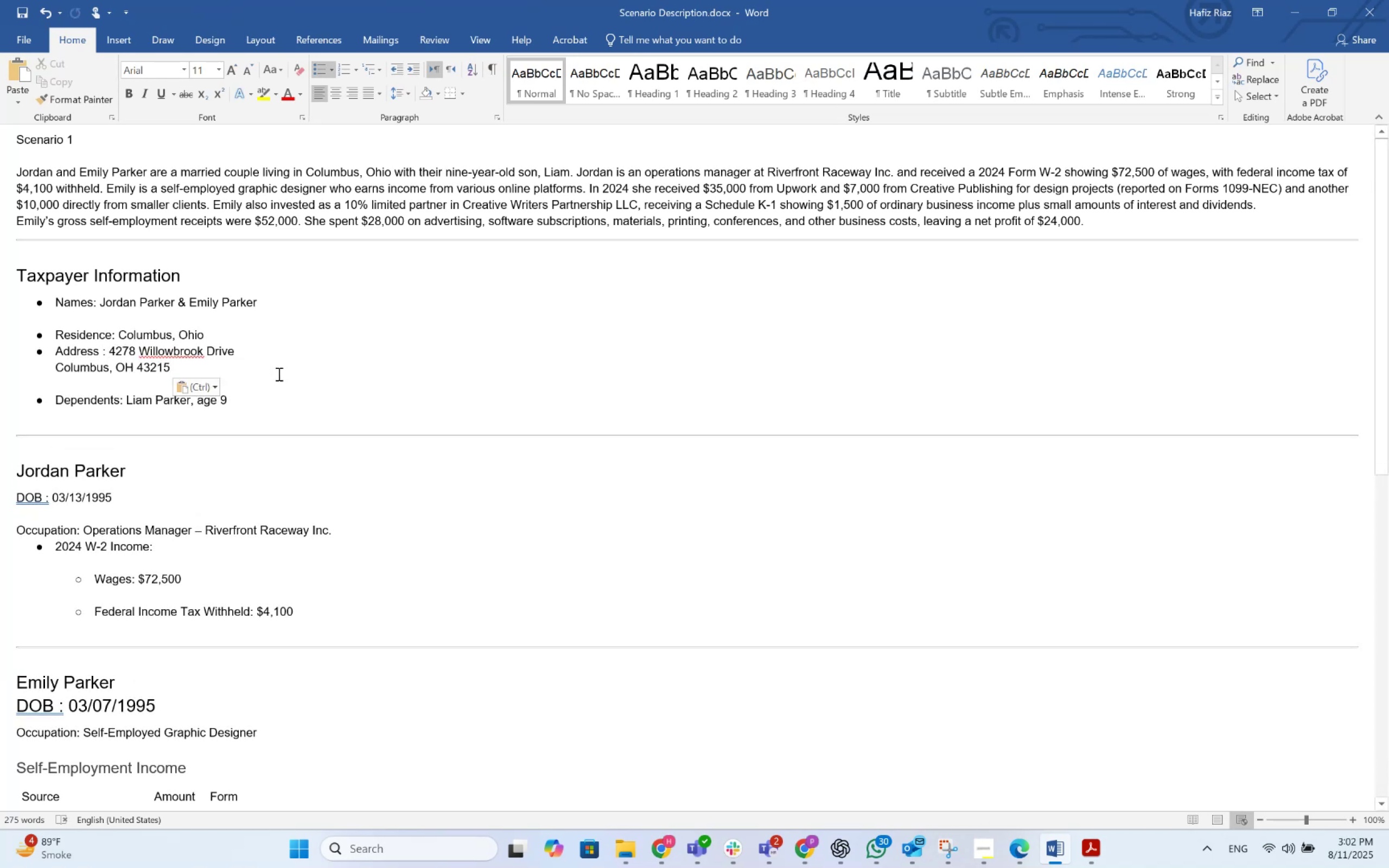 
key(Alt+AltLeft)
 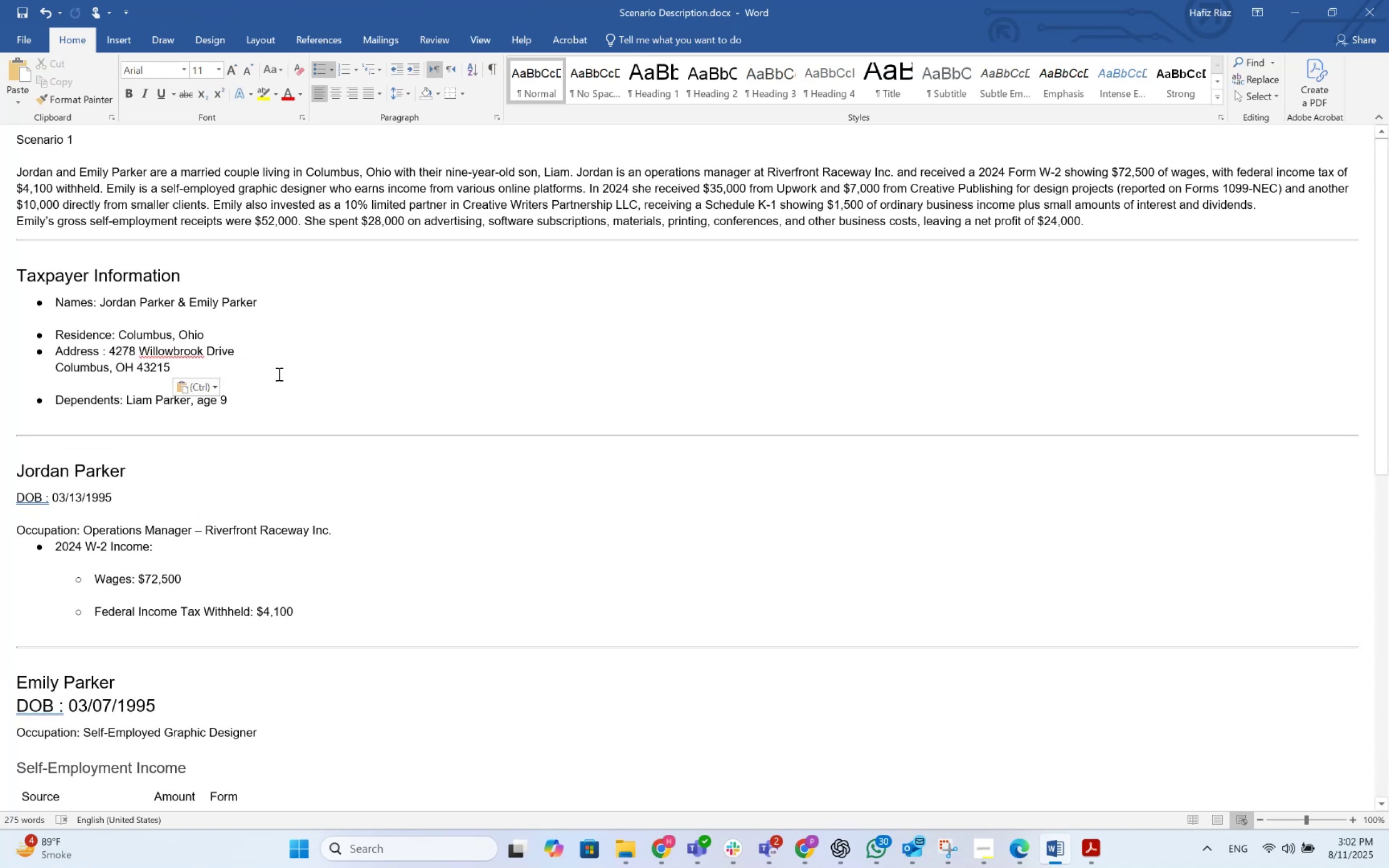 
key(Alt+Tab)
 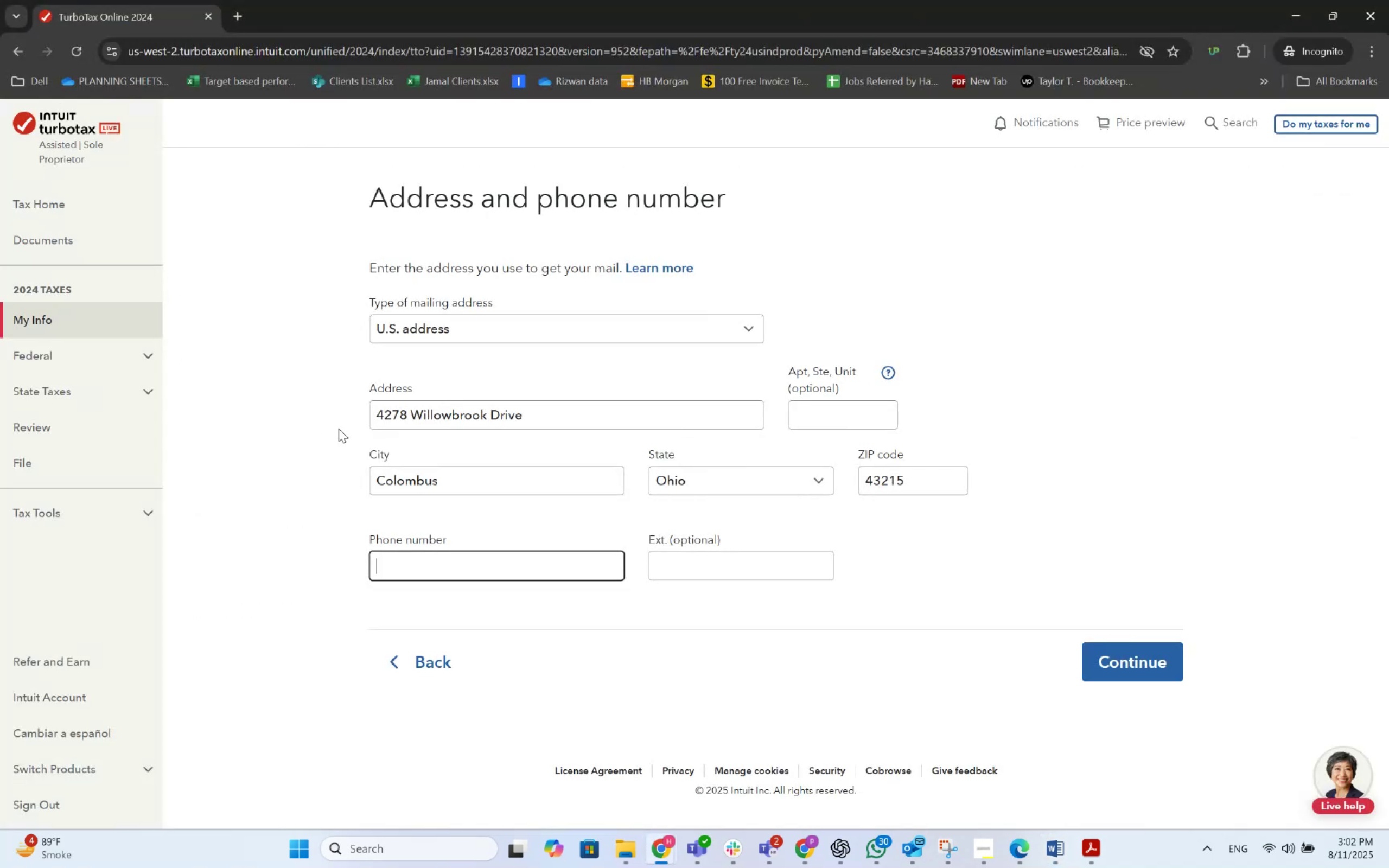 
key(Alt+AltLeft)
 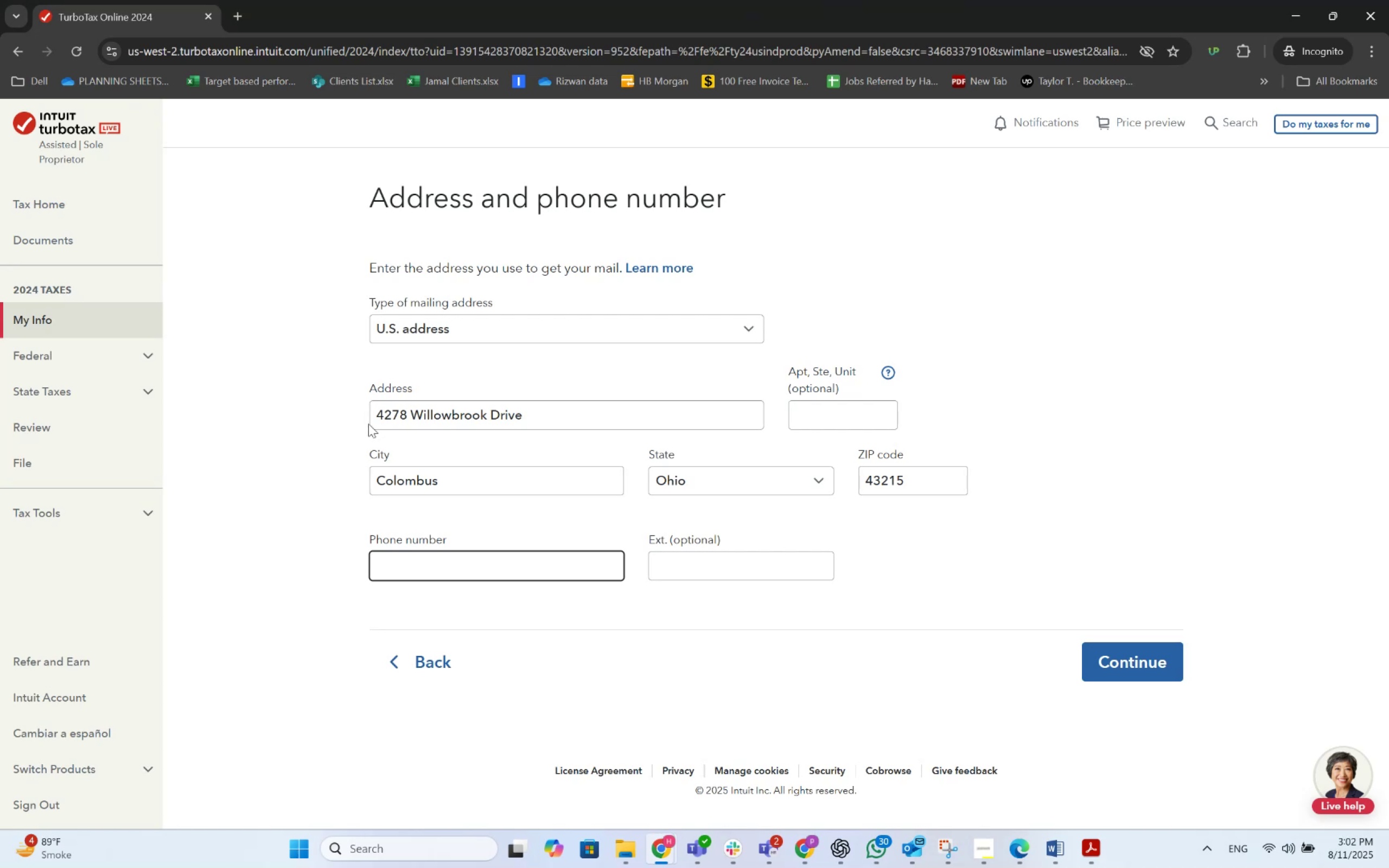 
key(Alt+Tab)
 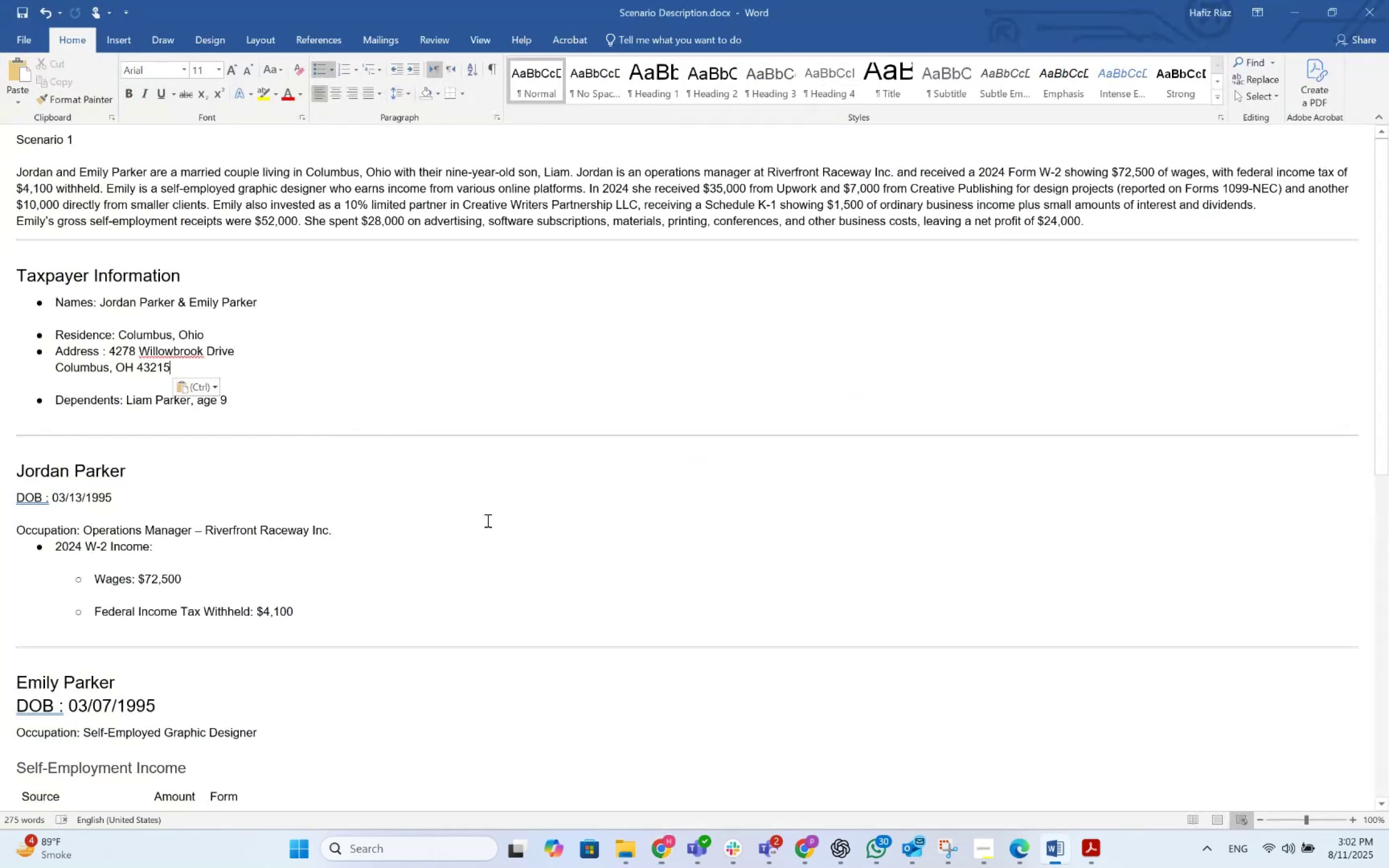 
key(Alt+AltLeft)
 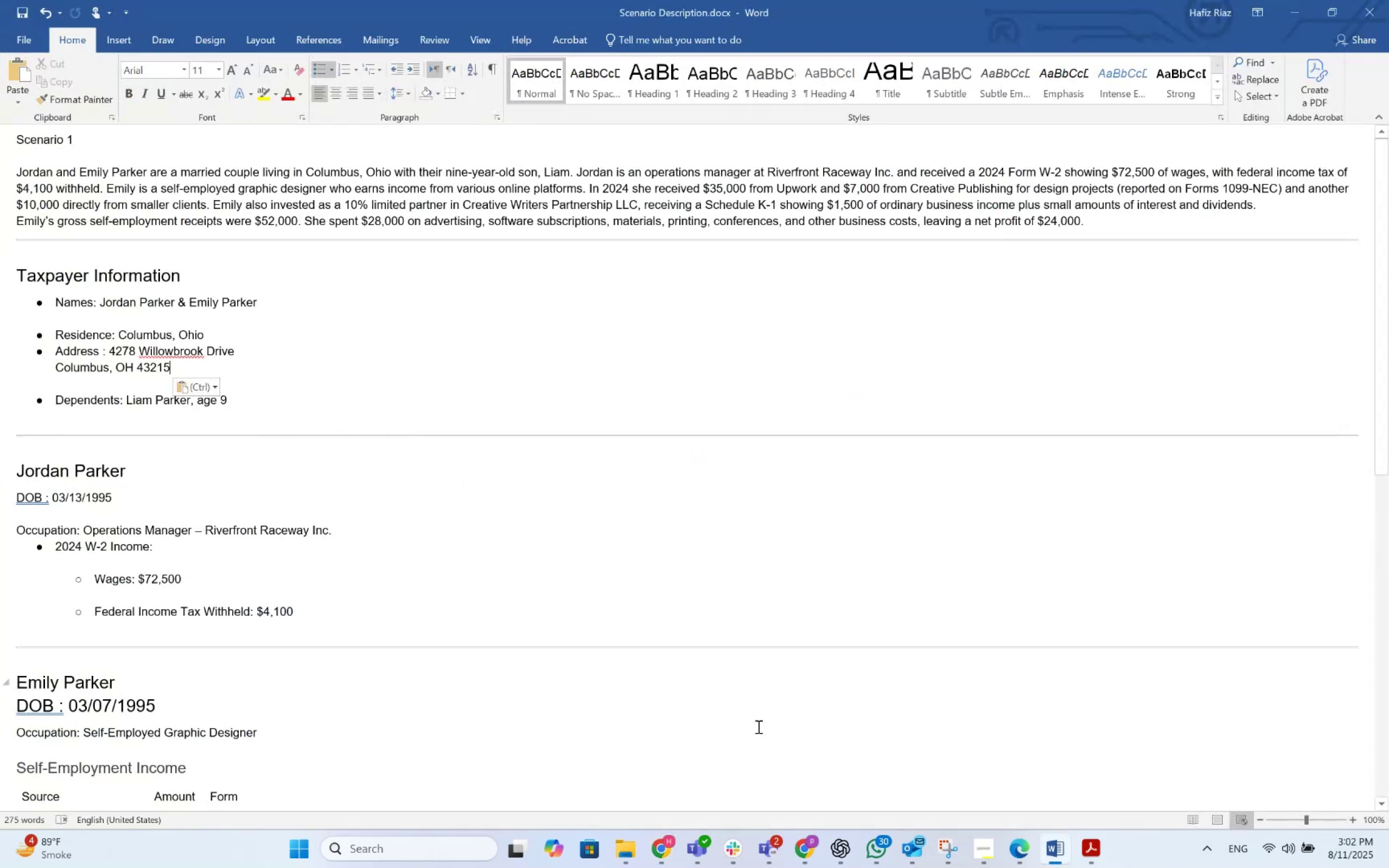 
key(Alt+Tab)
 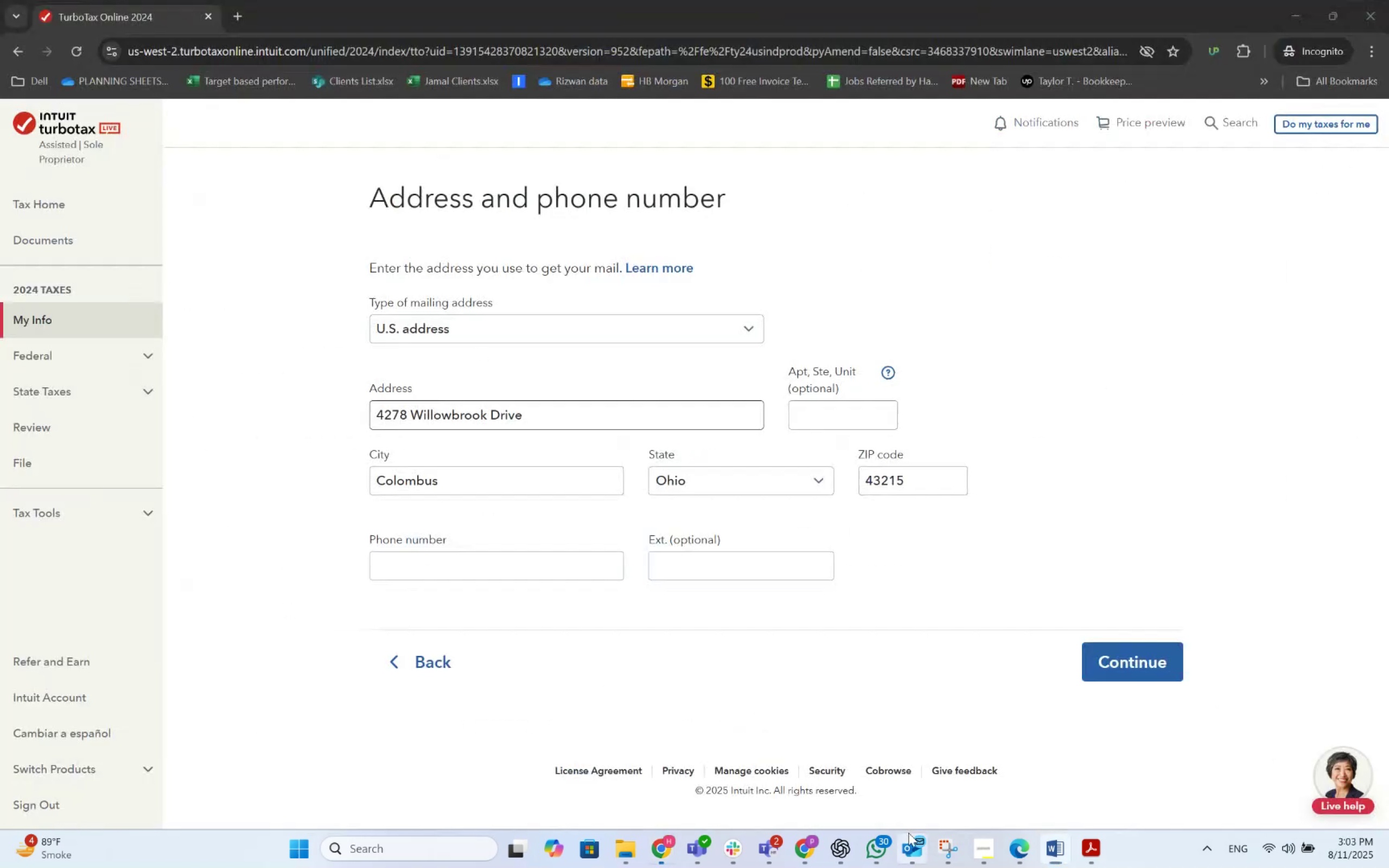 
key(Alt+AltLeft)
 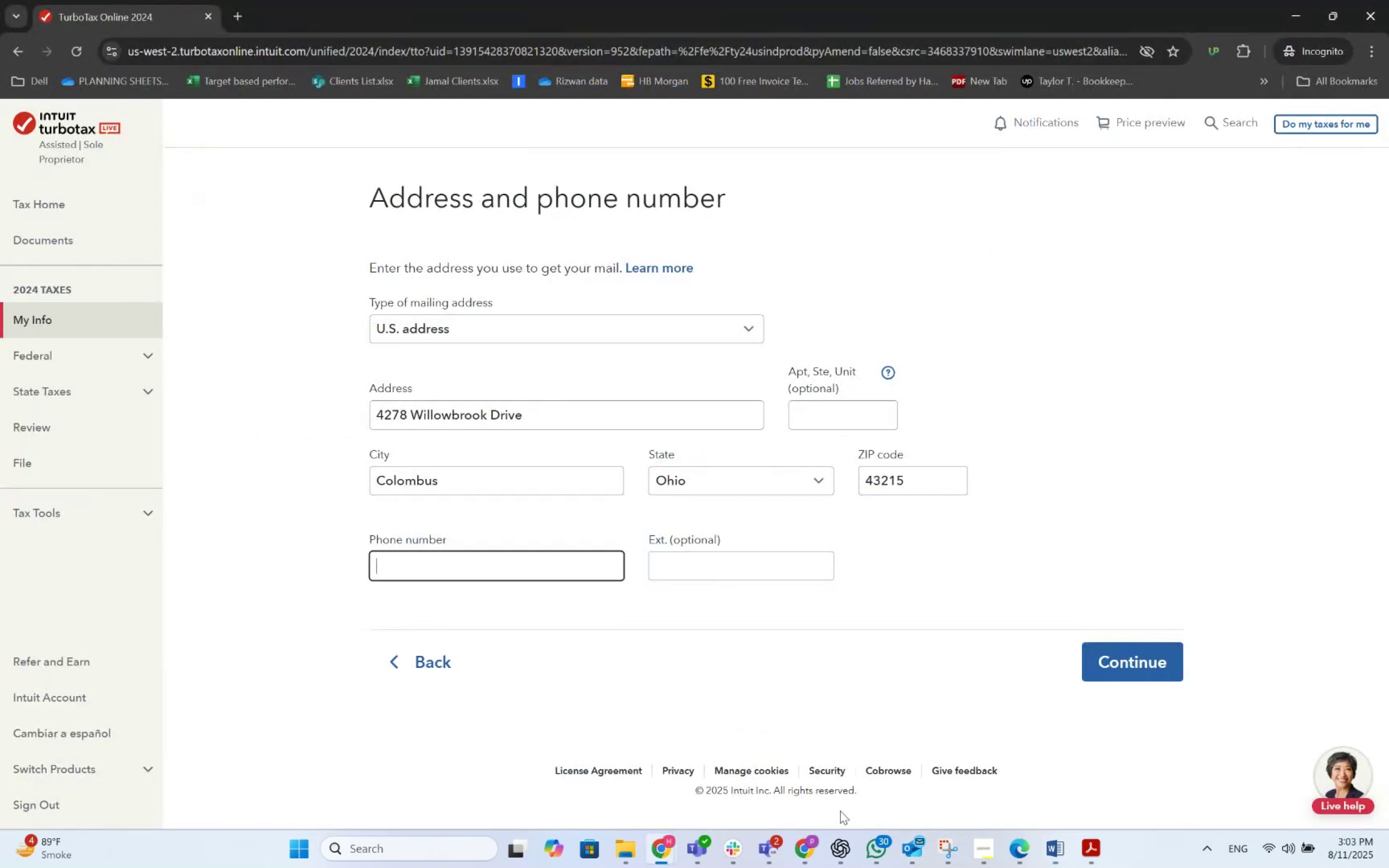 
key(Tab)
 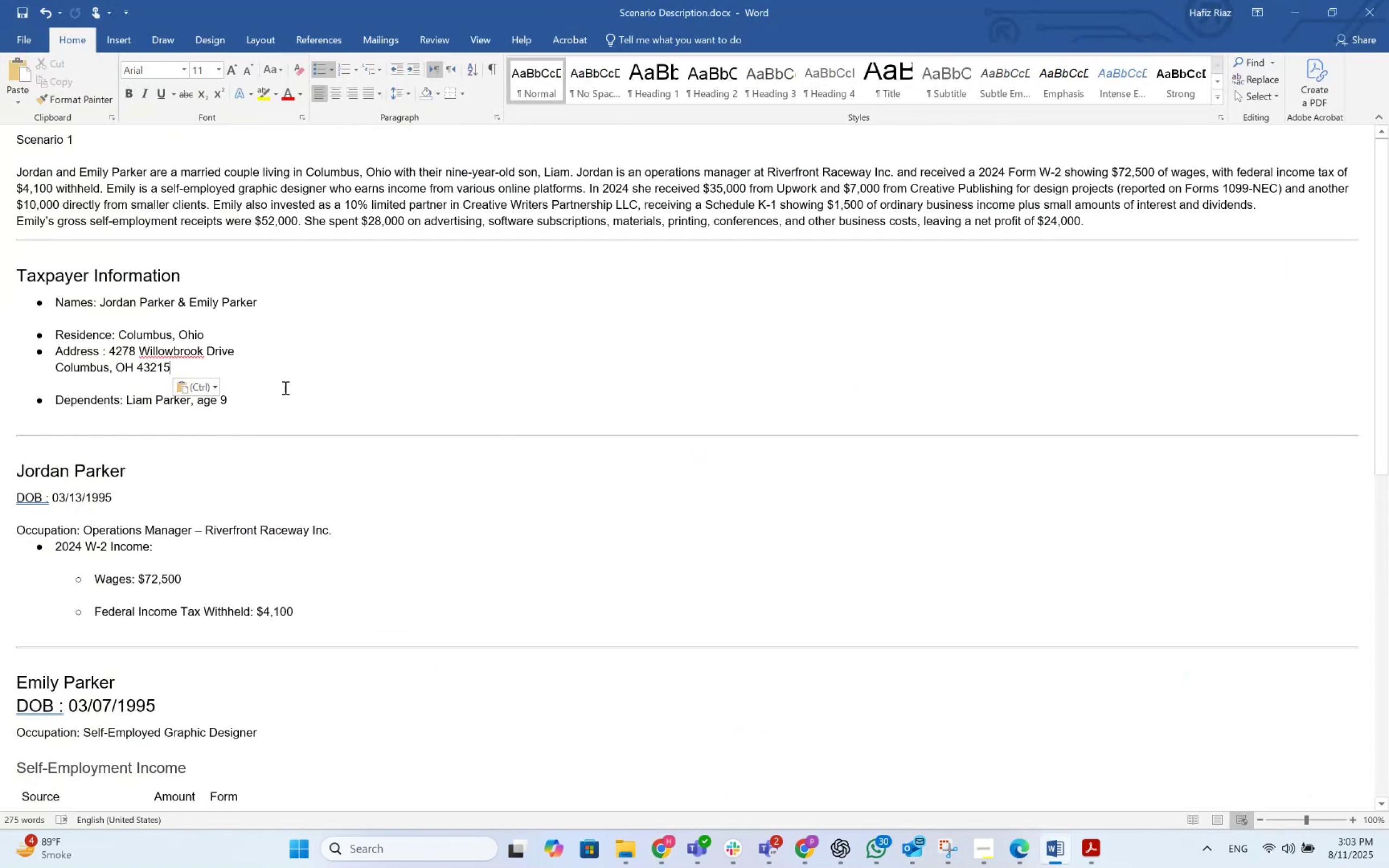 
left_click([292, 381])
 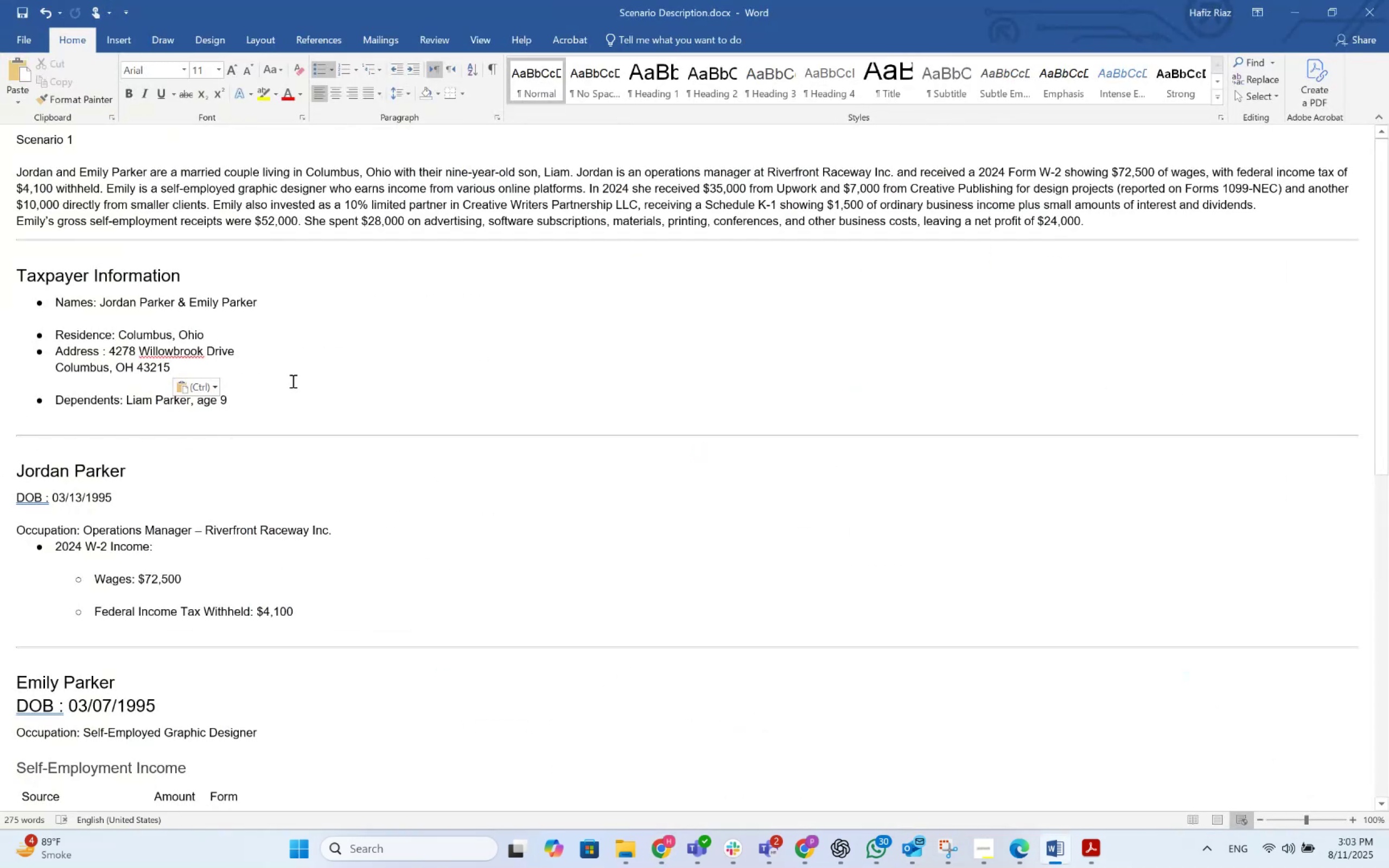 
key(Backspace)
 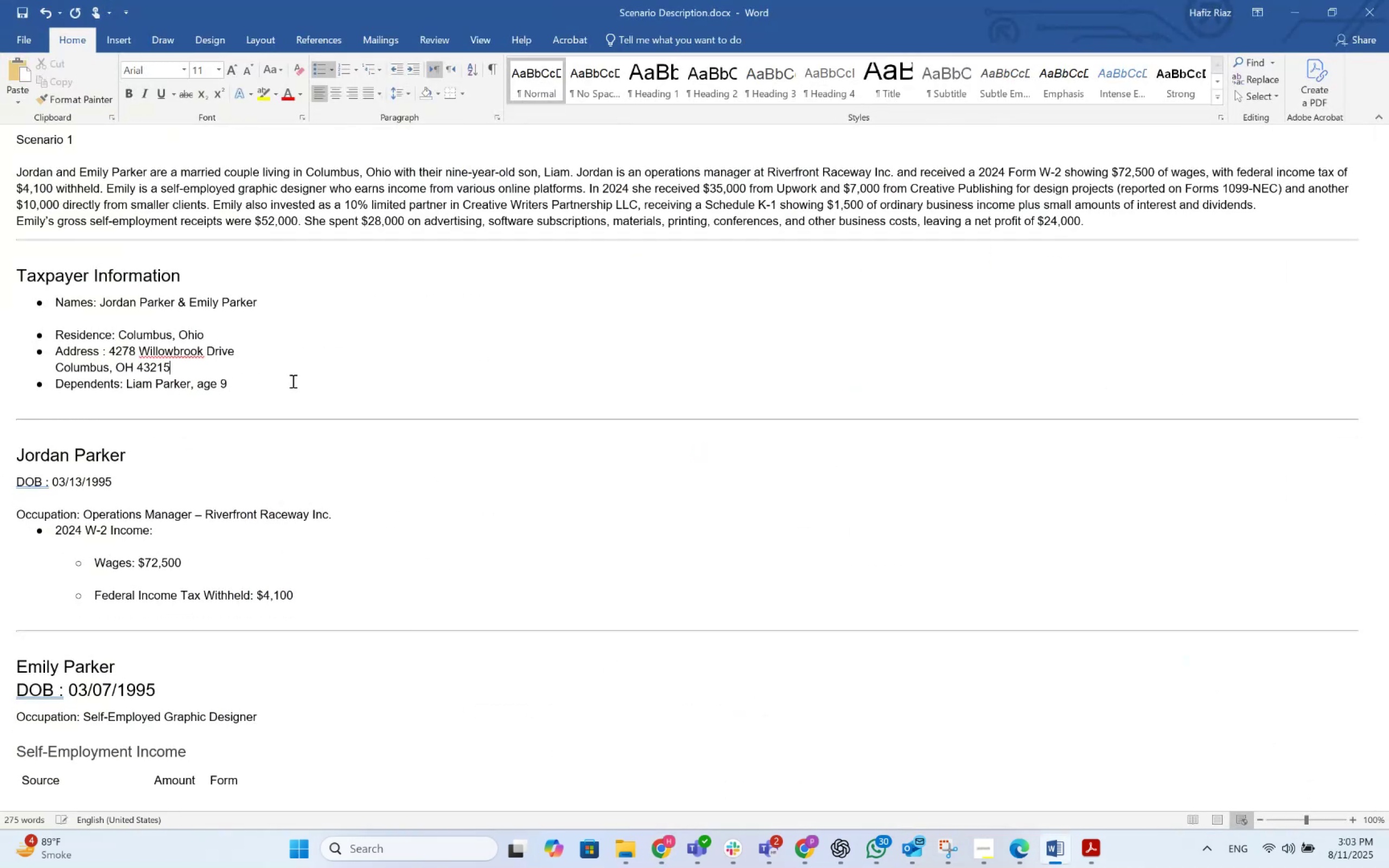 
key(Enter)
 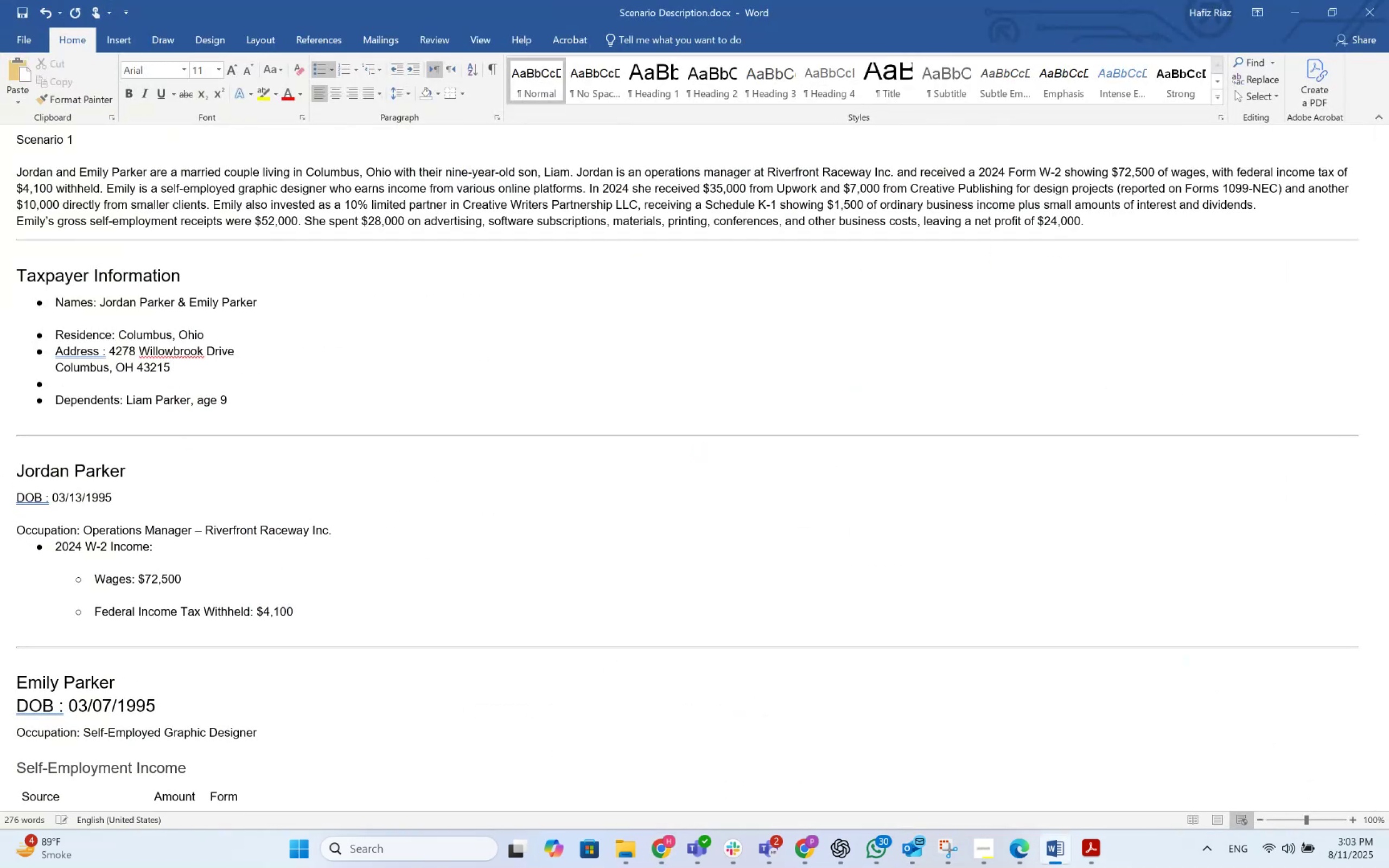 
hold_key(key=ShiftRight, duration=0.44)
 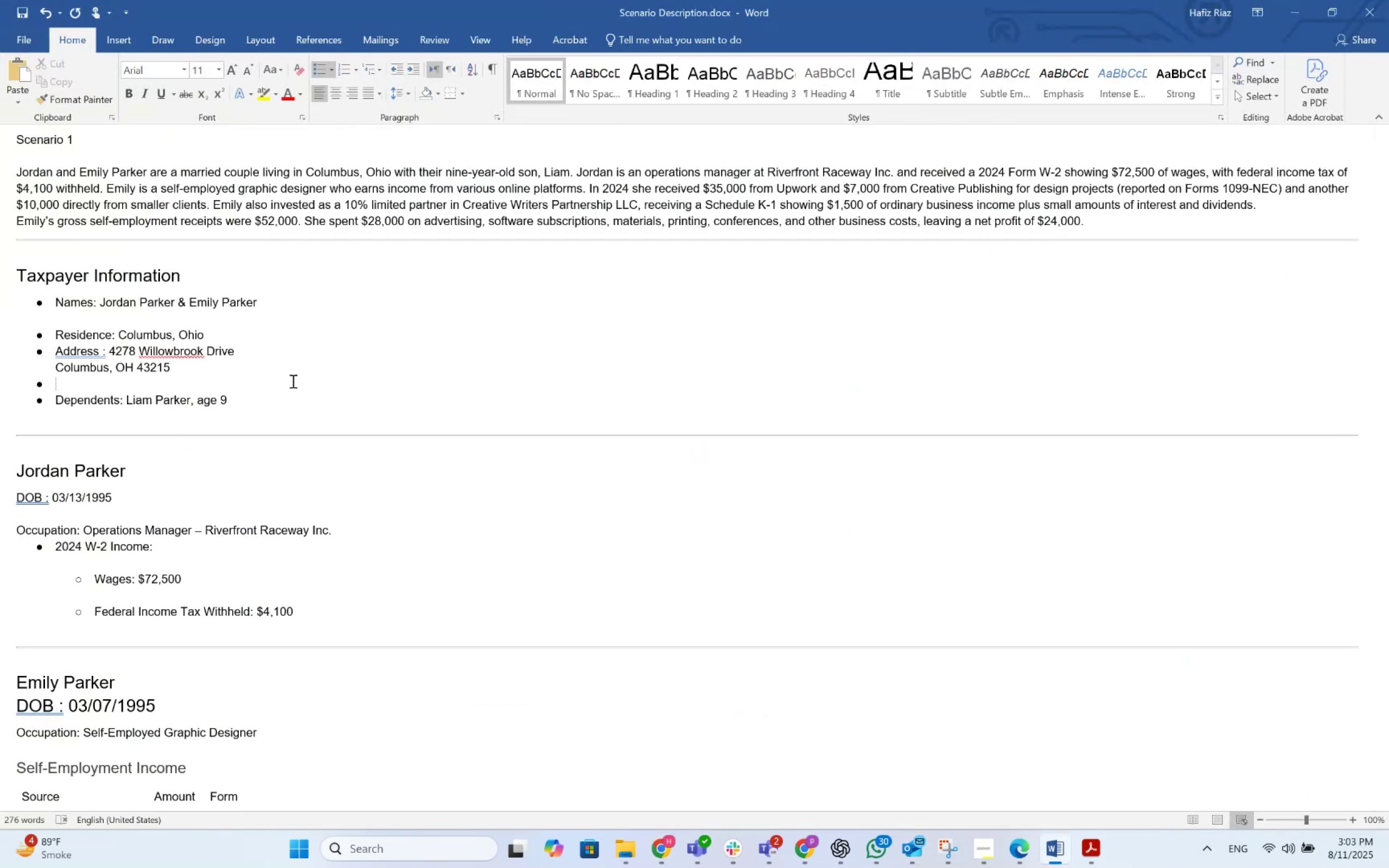 
type(Ph#)
 